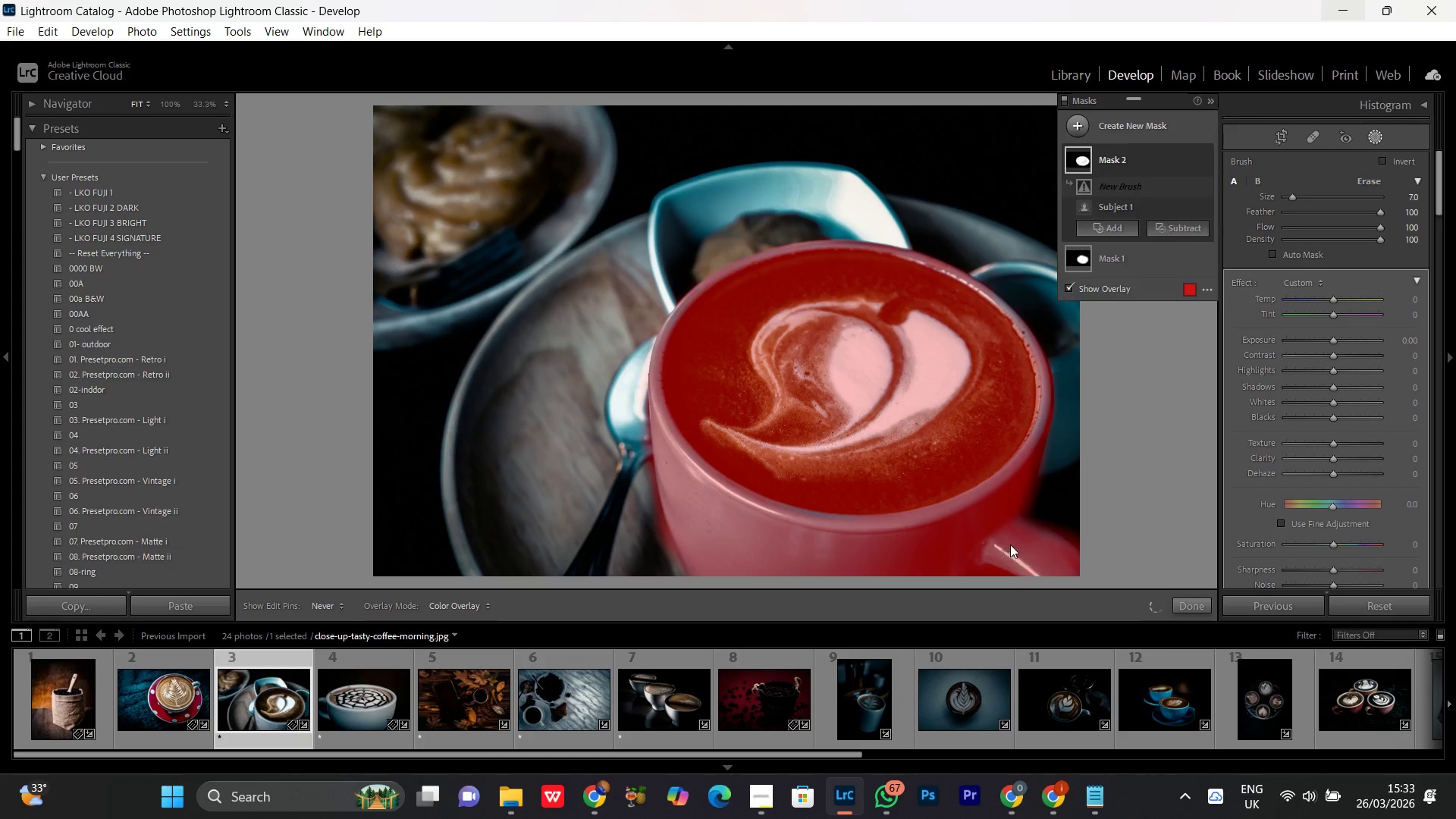 
left_click_drag(start_coordinate=[1008, 542], to_coordinate=[1073, 587])
 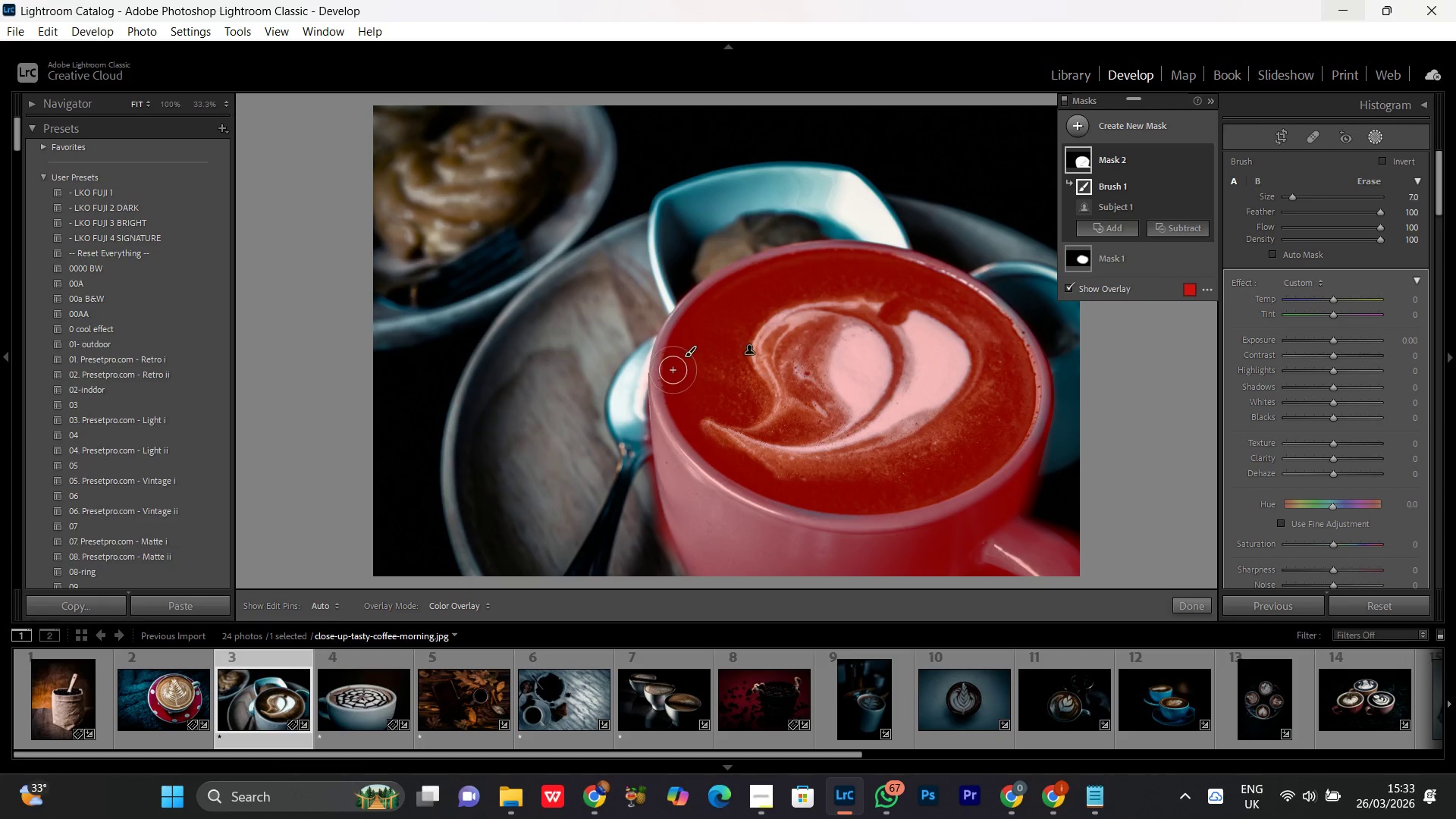 
scroll: coordinate [670, 363], scroll_direction: down, amount: 1.0
 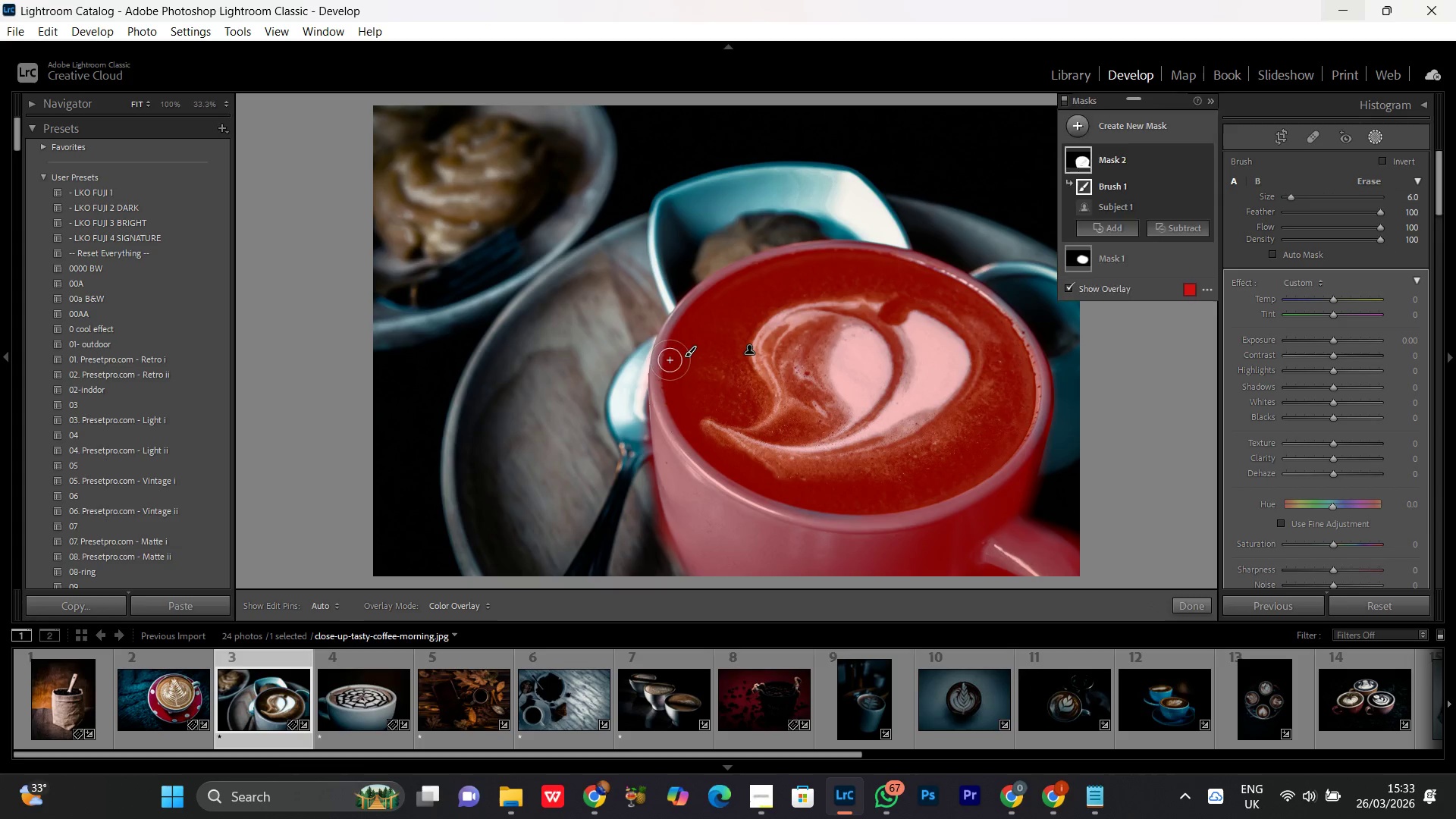 
left_click_drag(start_coordinate=[667, 362], to_coordinate=[686, 354])
 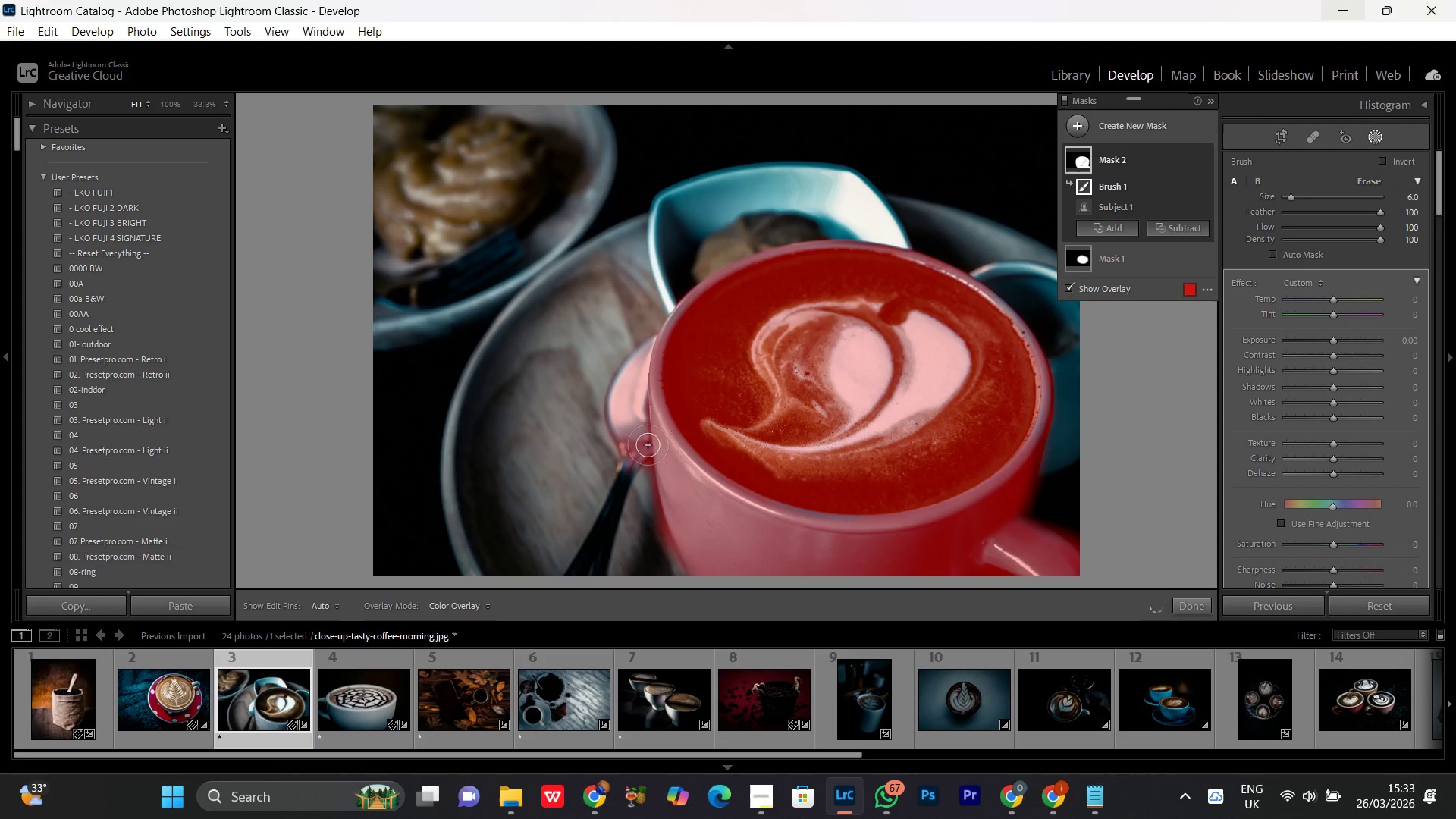 
scroll: coordinate [635, 449], scroll_direction: down, amount: 9.0
 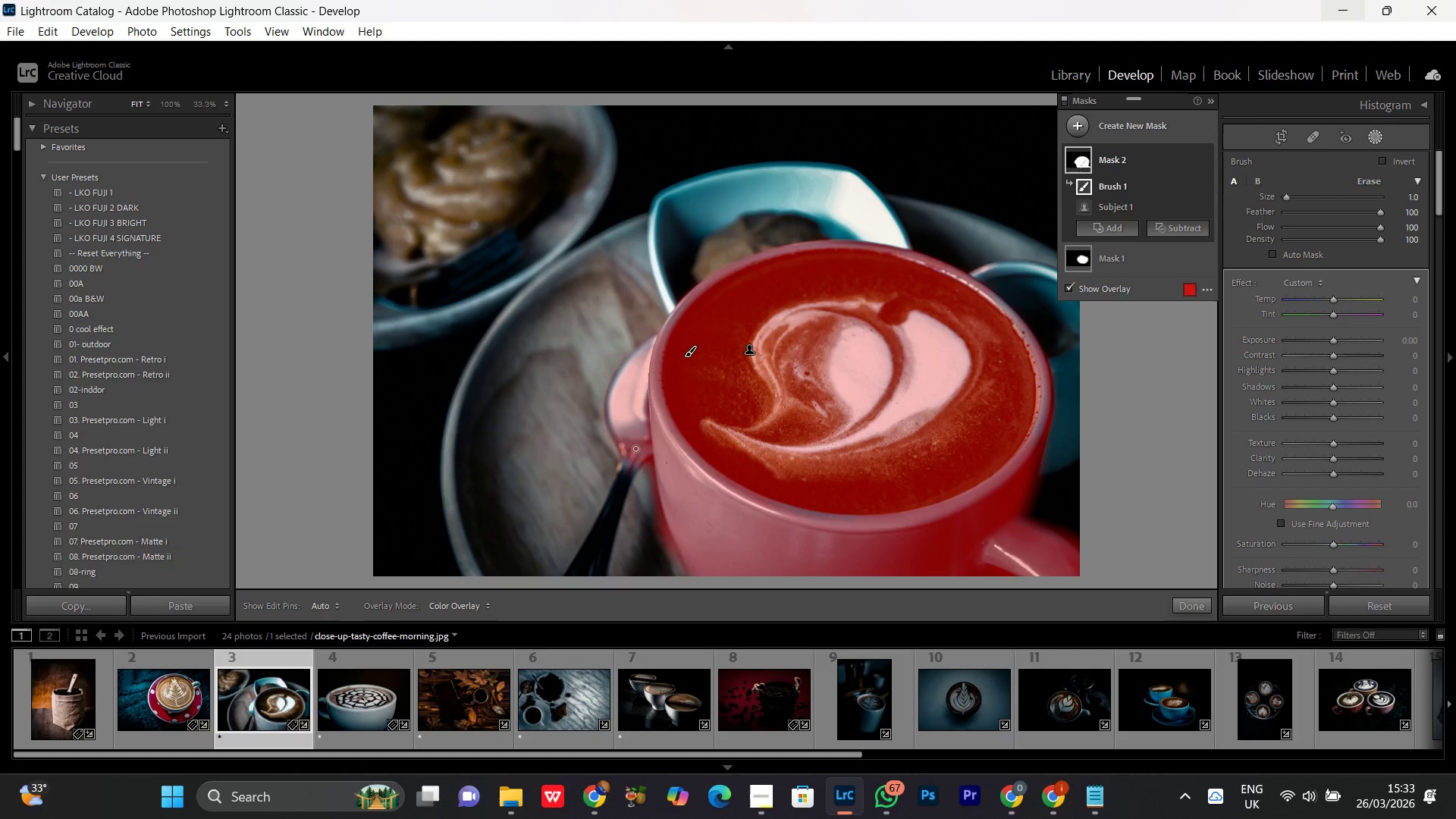 
scroll: coordinate [635, 449], scroll_direction: up, amount: 1.0
 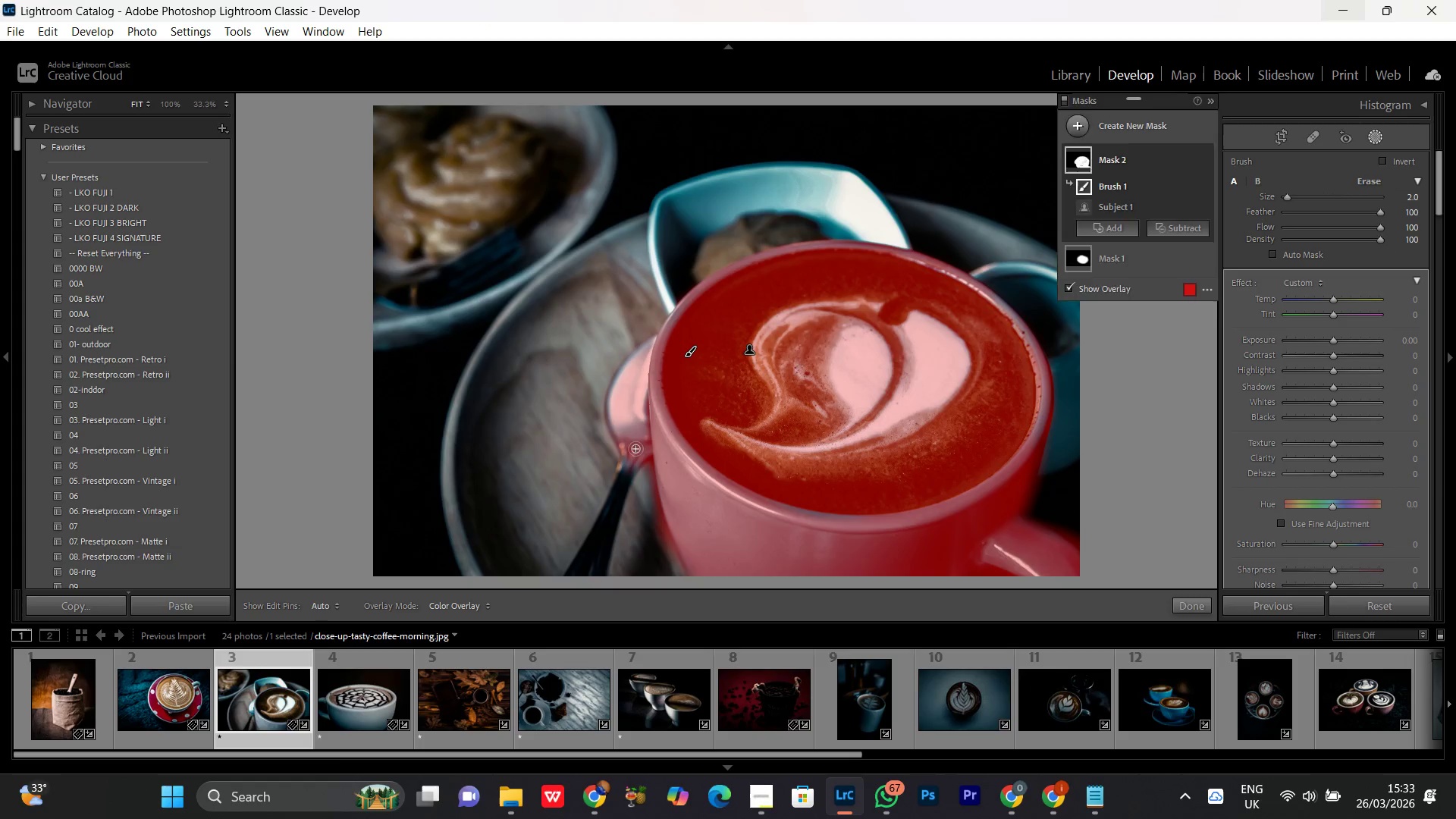 
left_click_drag(start_coordinate=[635, 449], to_coordinate=[572, 604])
 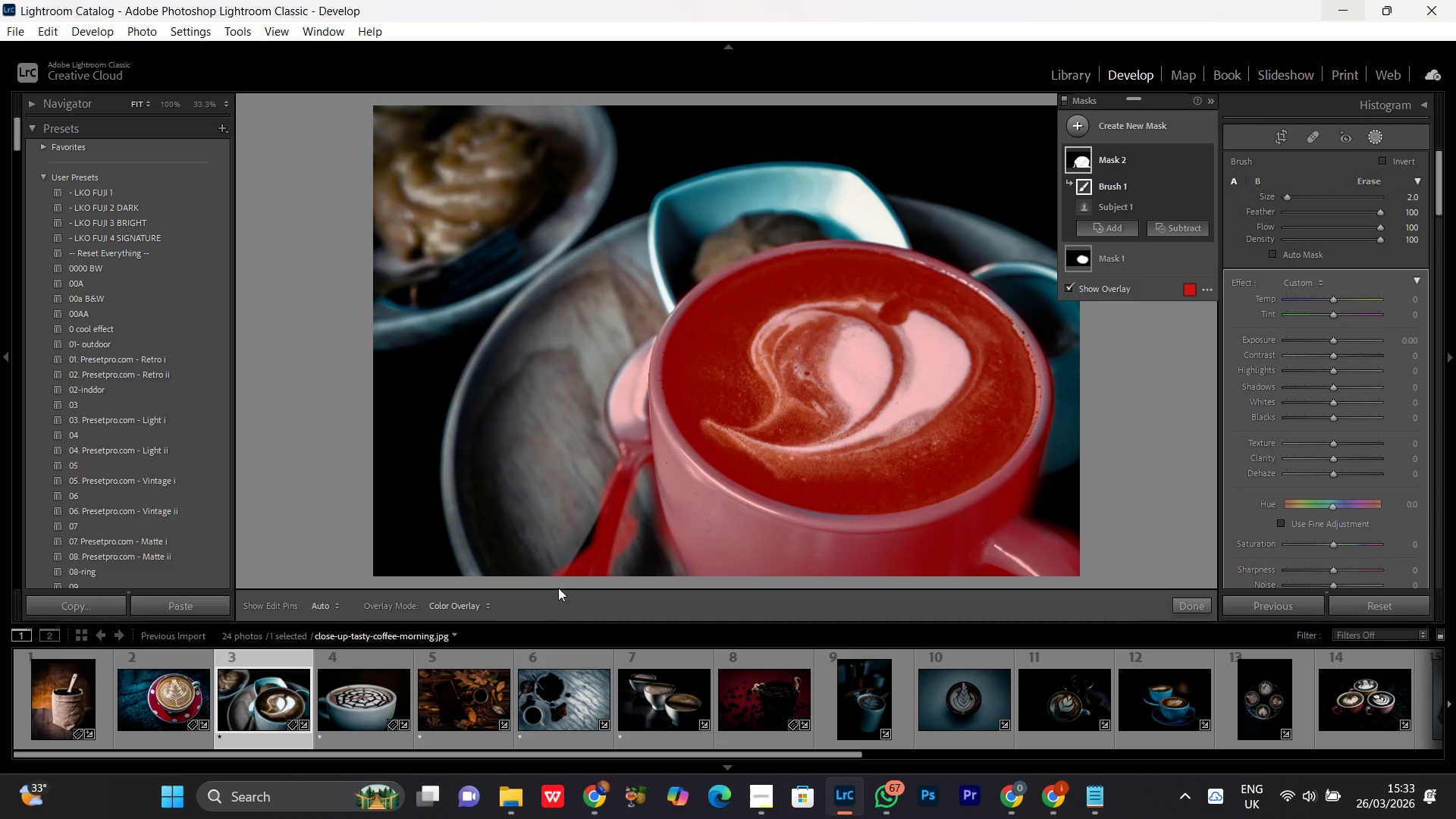 
key(Control+Z)
 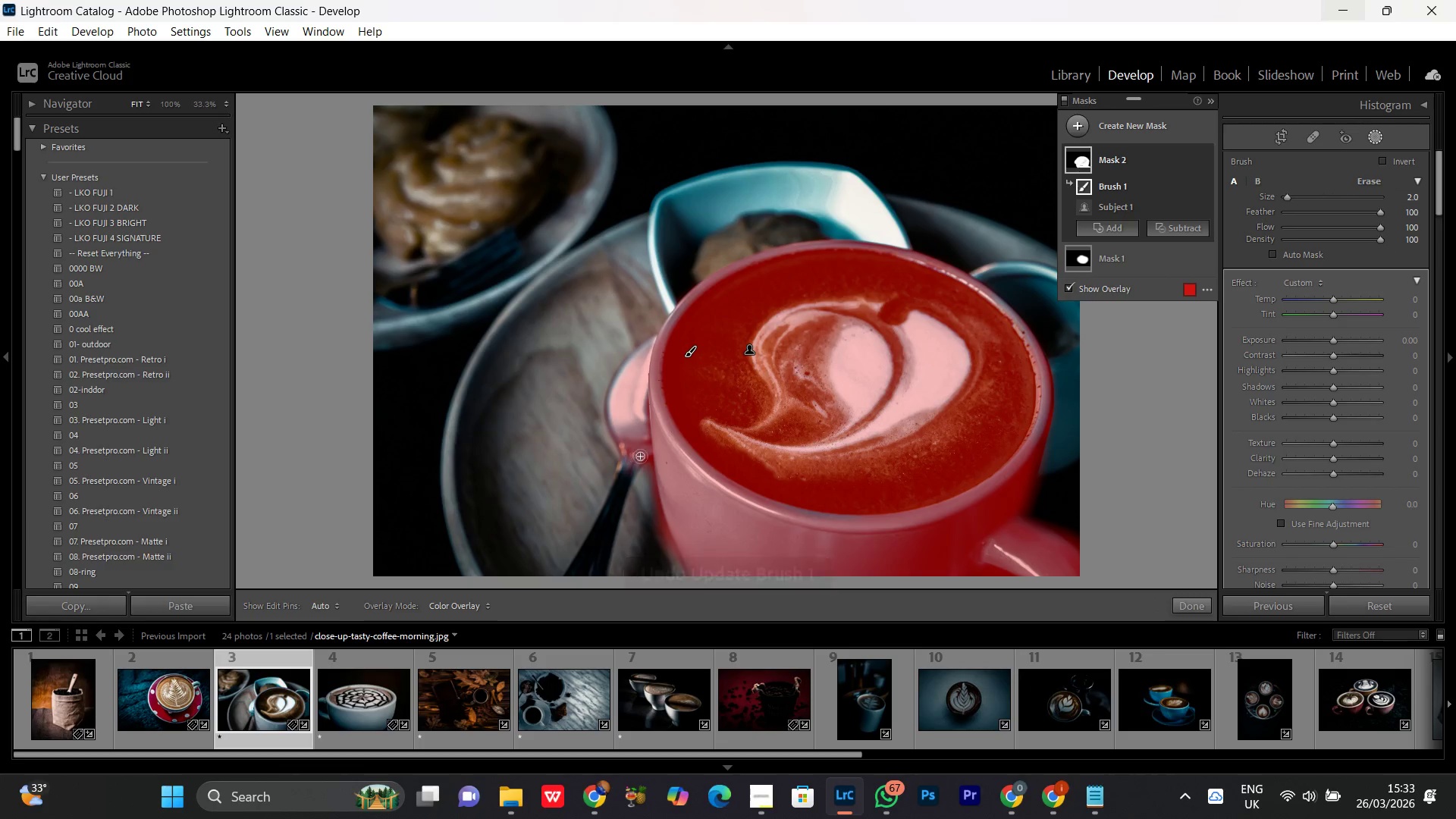 
left_click_drag(start_coordinate=[644, 444], to_coordinate=[648, 443])
 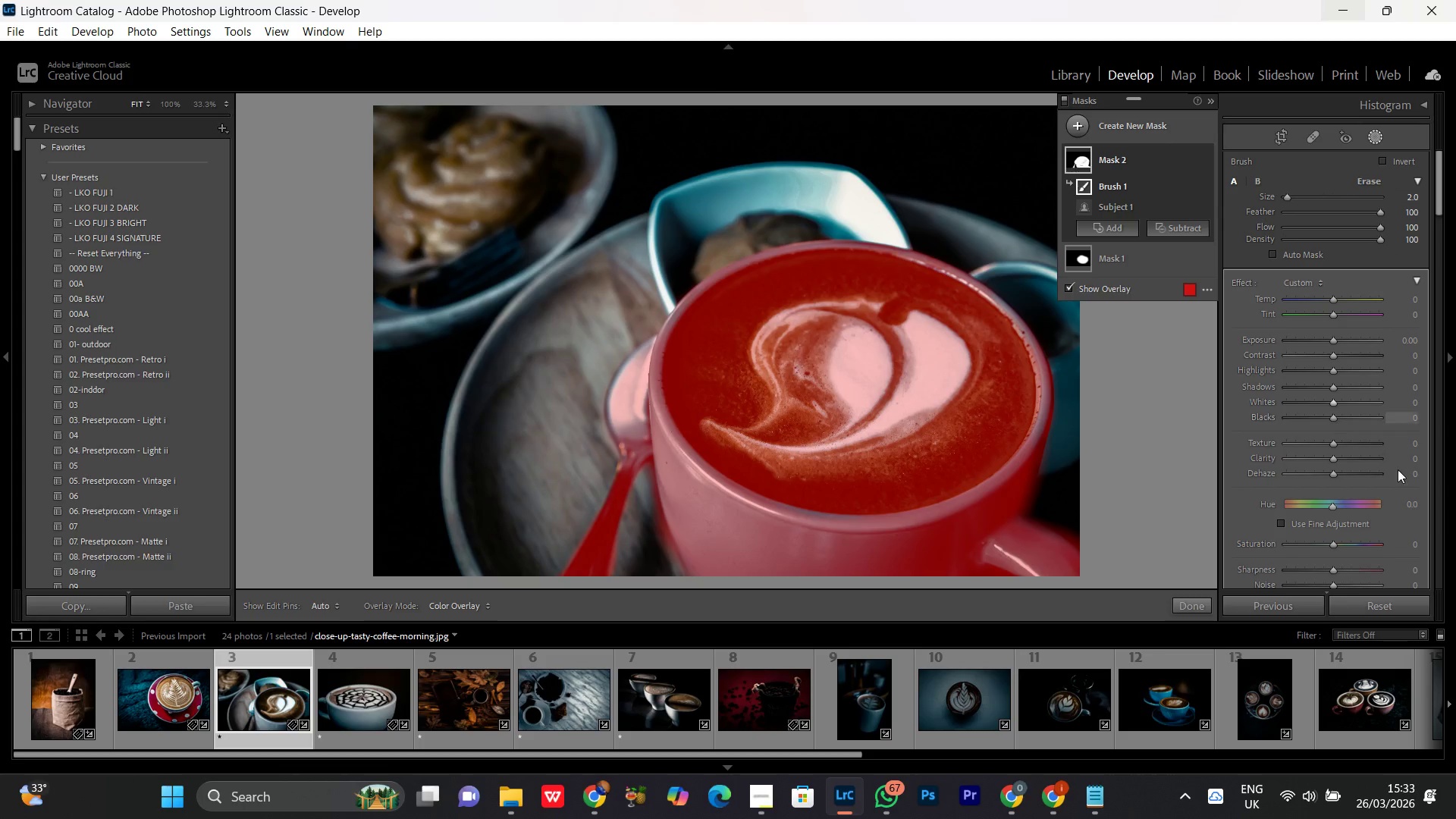 
left_click([1345, 441])
 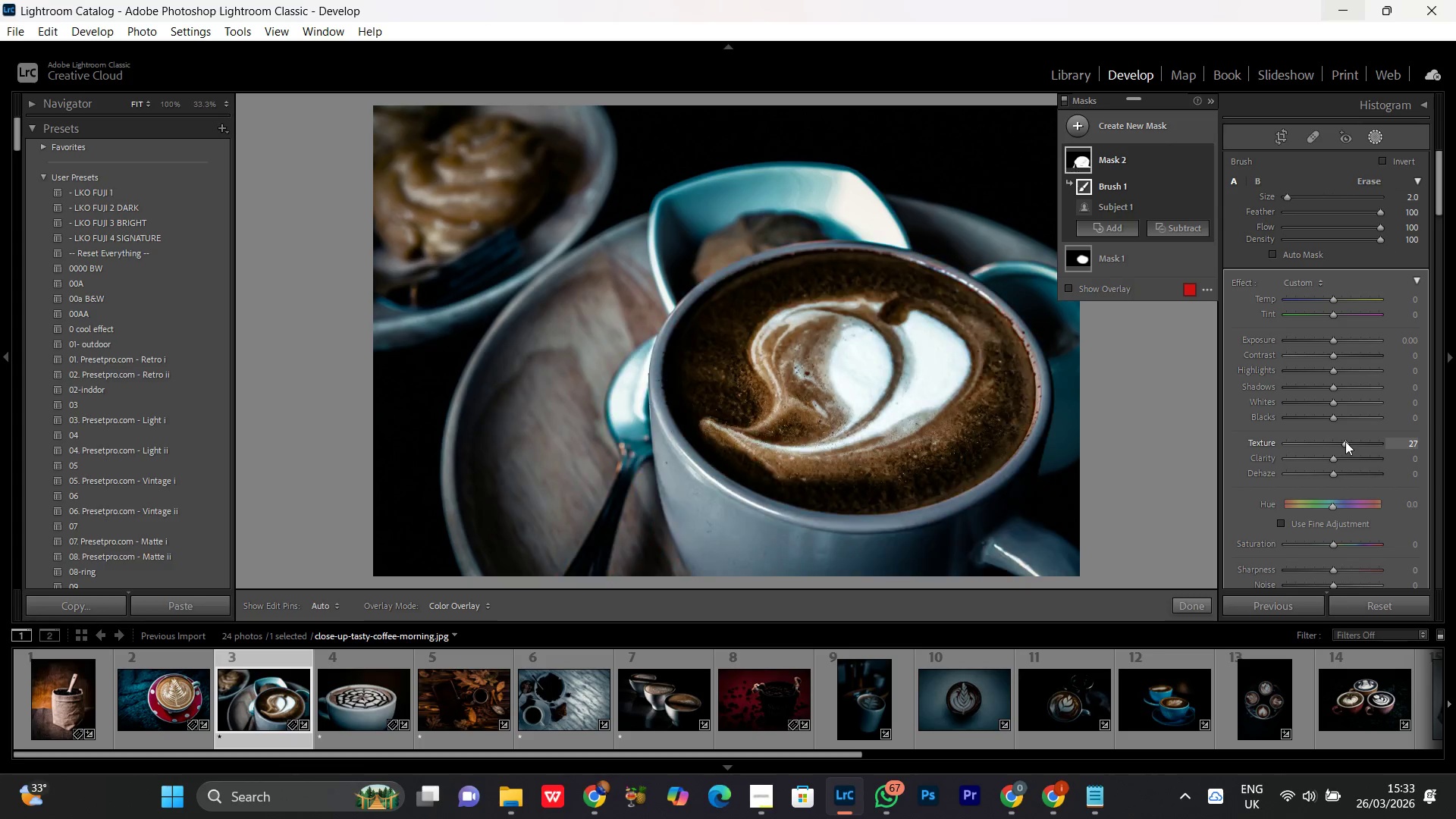 
scroll: coordinate [1345, 441], scroll_direction: up, amount: 4.0
 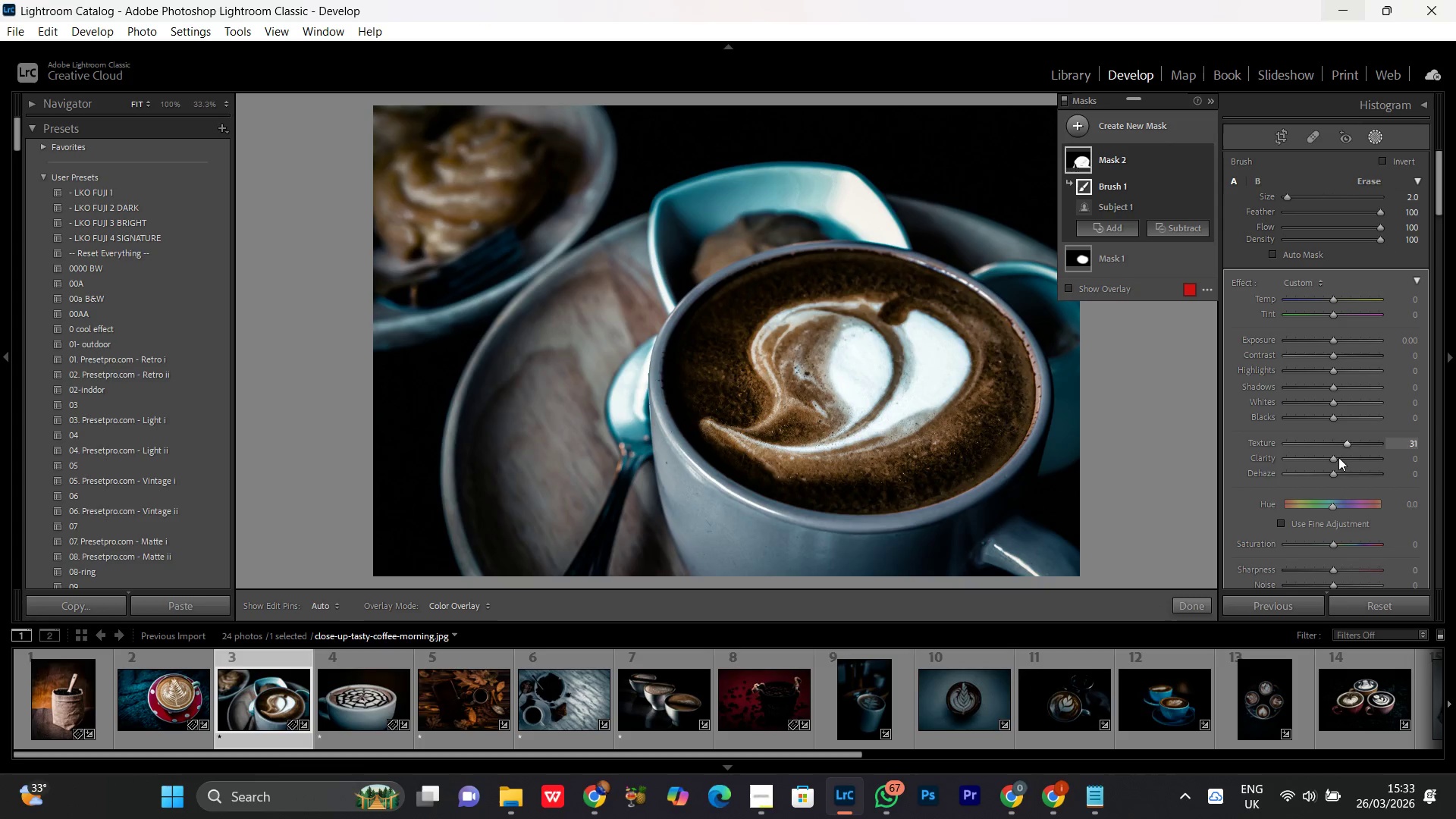 
left_click([1338, 458])
 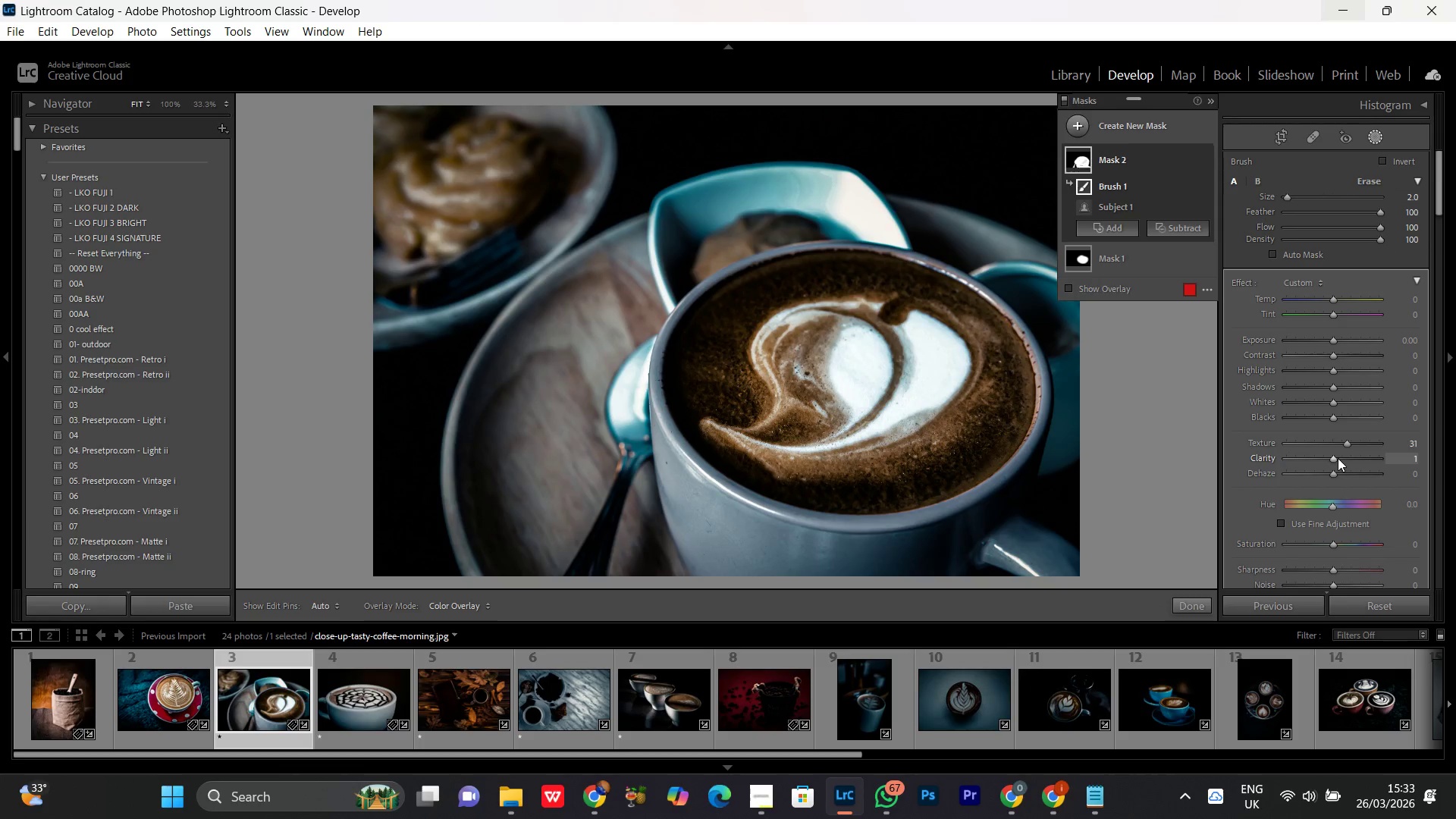 
scroll: coordinate [1338, 458], scroll_direction: up, amount: 16.0
 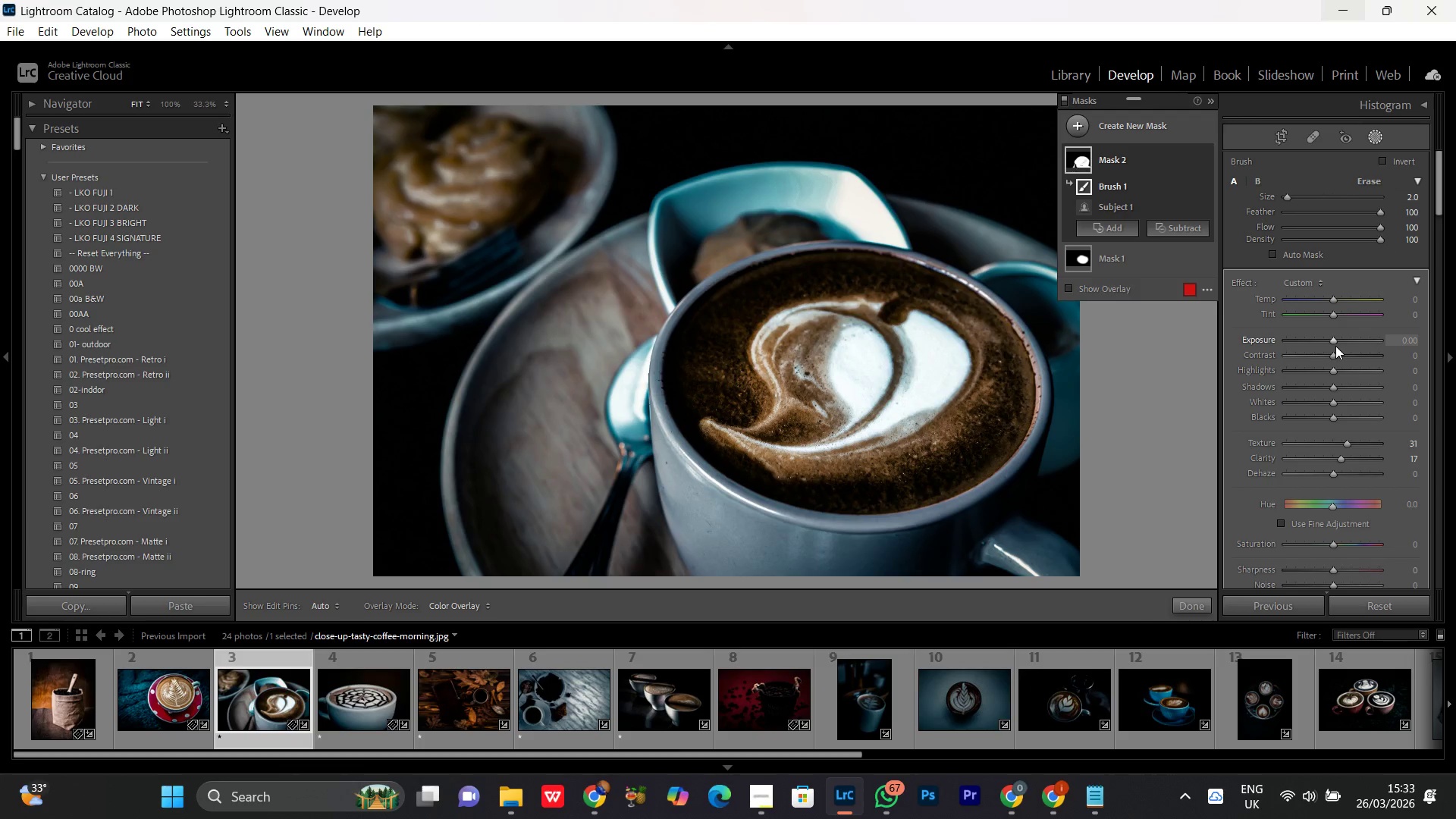 
left_click([1333, 342])
 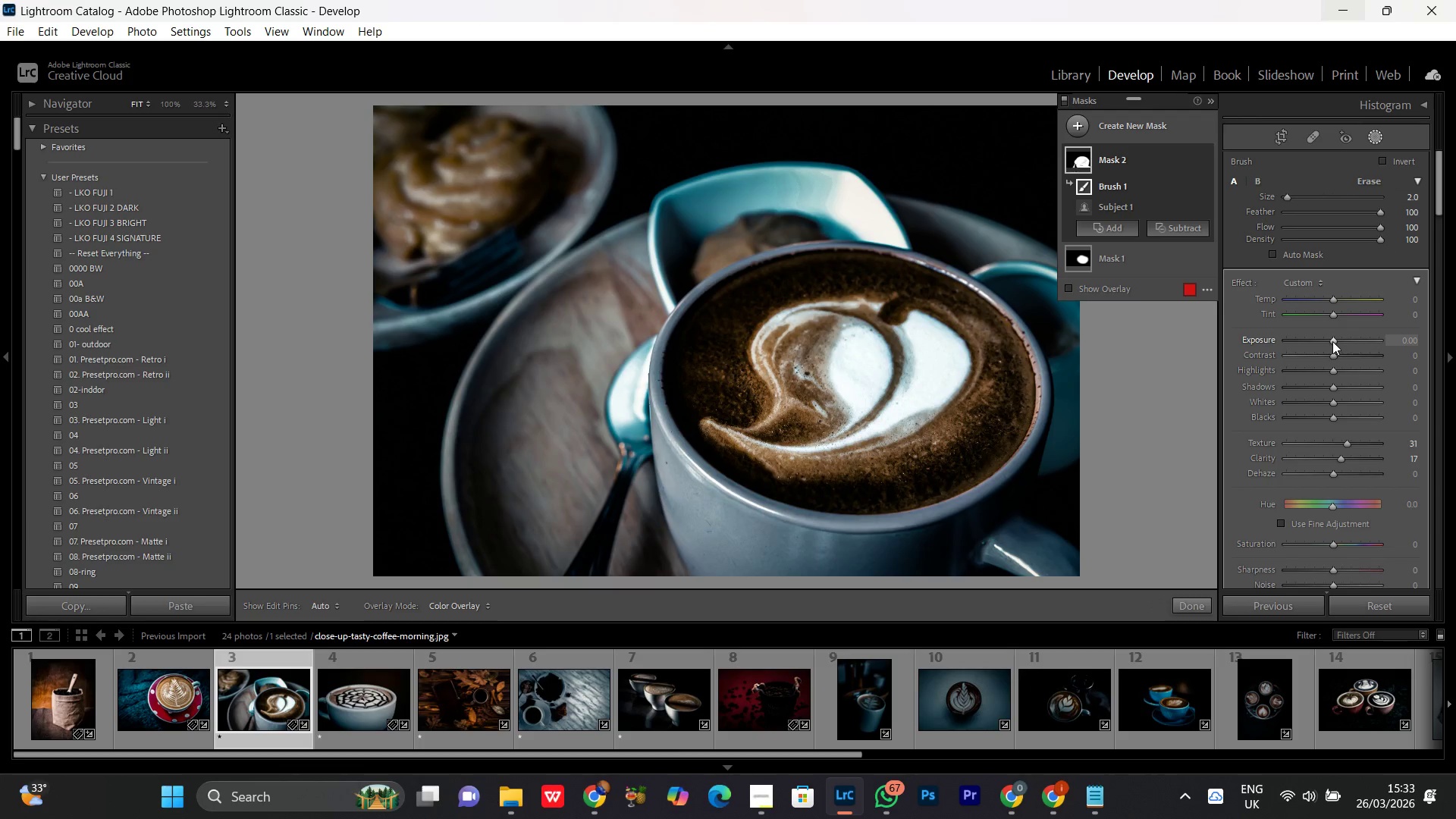 
scroll: coordinate [1332, 341], scroll_direction: up, amount: 6.0
 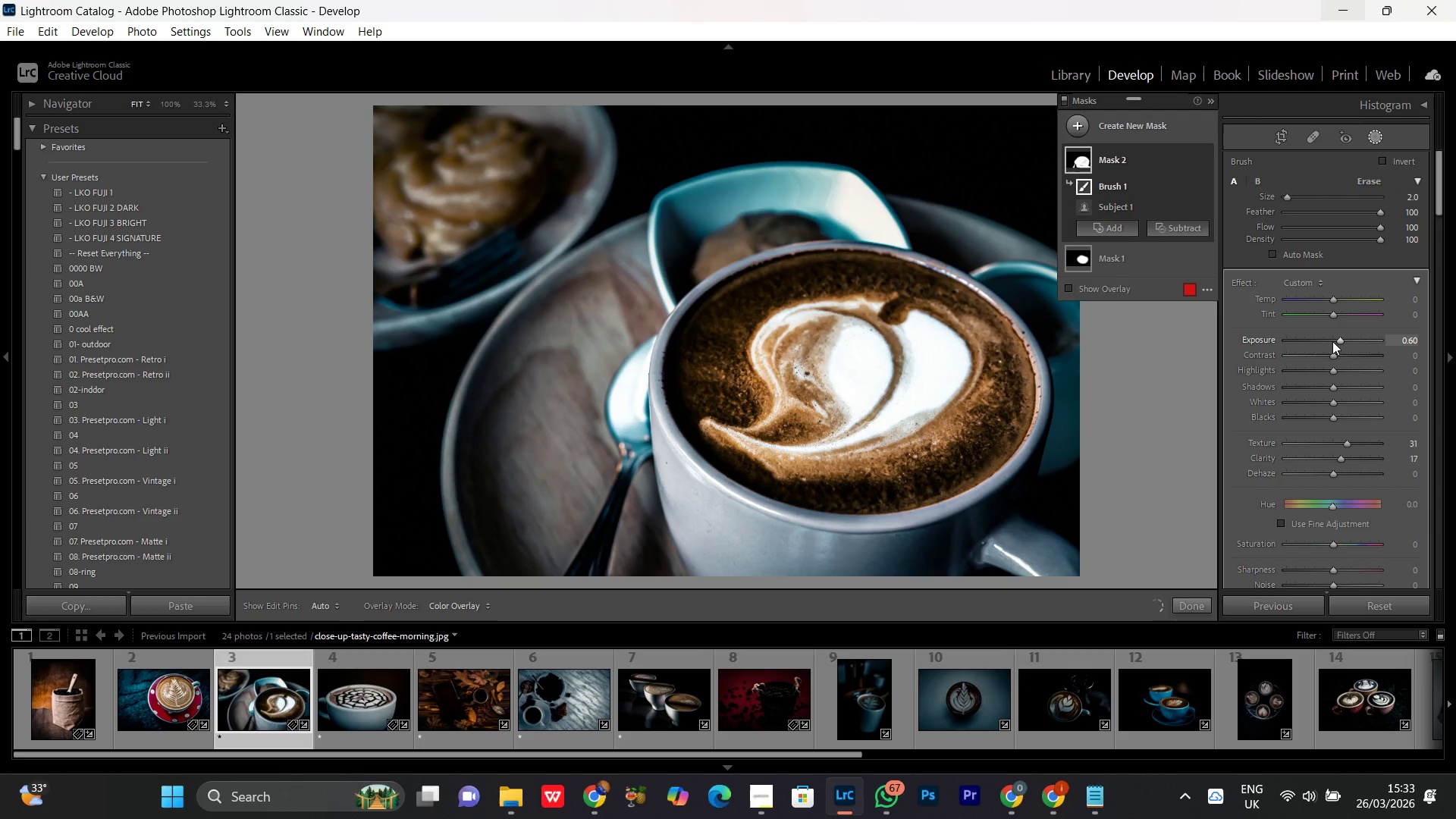 
scroll: coordinate [1332, 341], scroll_direction: down, amount: 1.0
 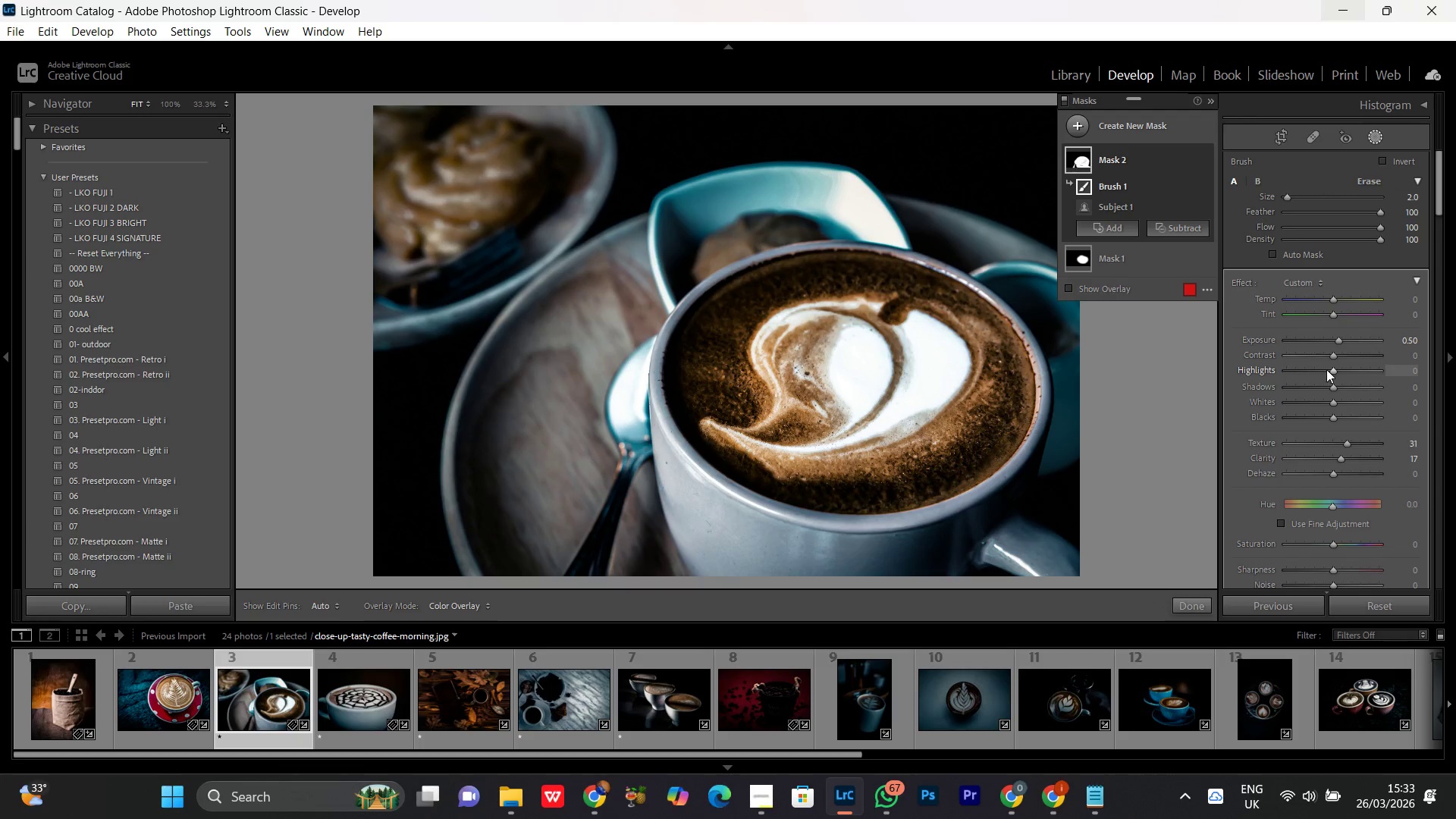 
left_click([1333, 368])
 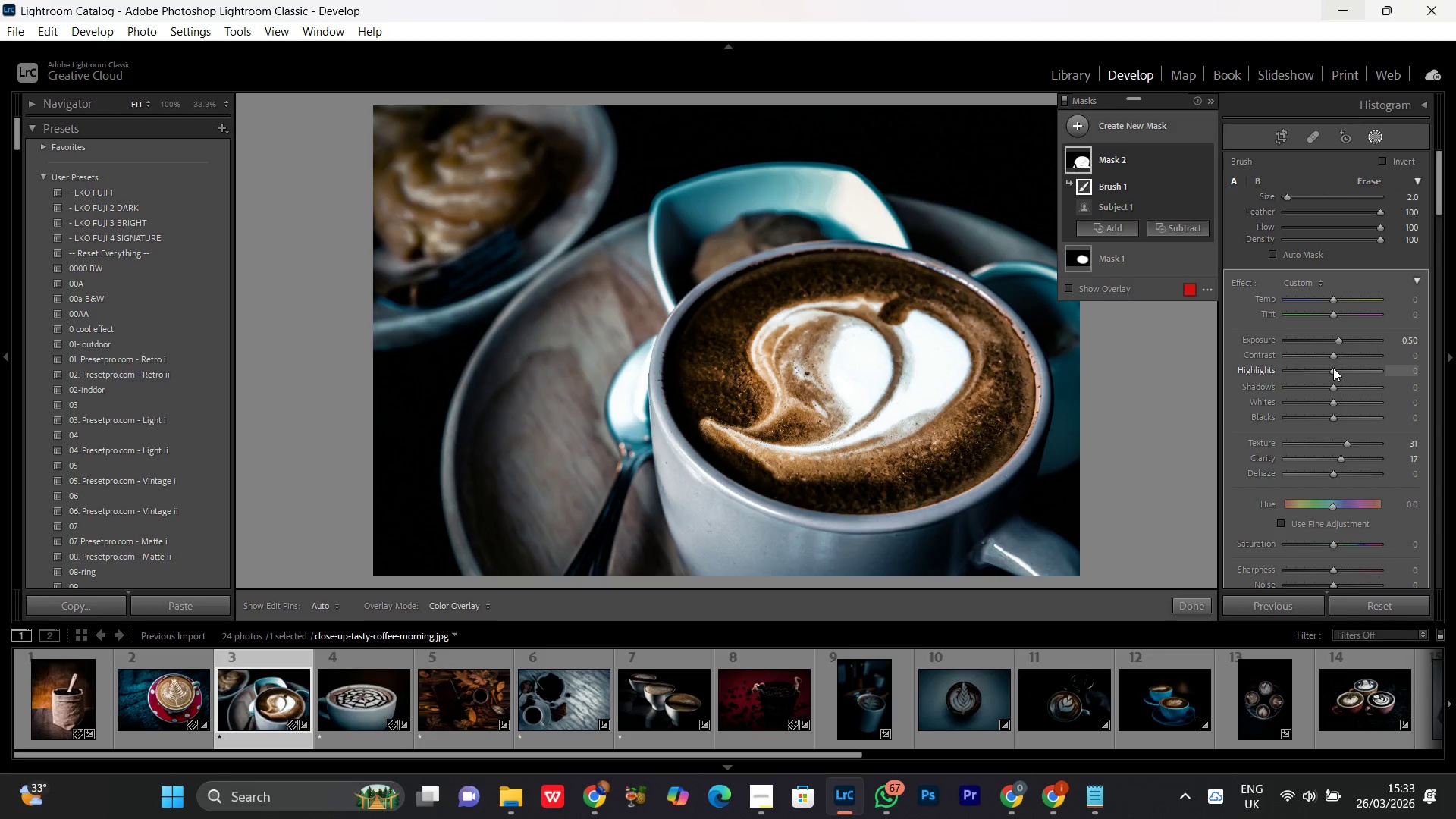 
scroll: coordinate [1333, 368], scroll_direction: up, amount: 22.0
 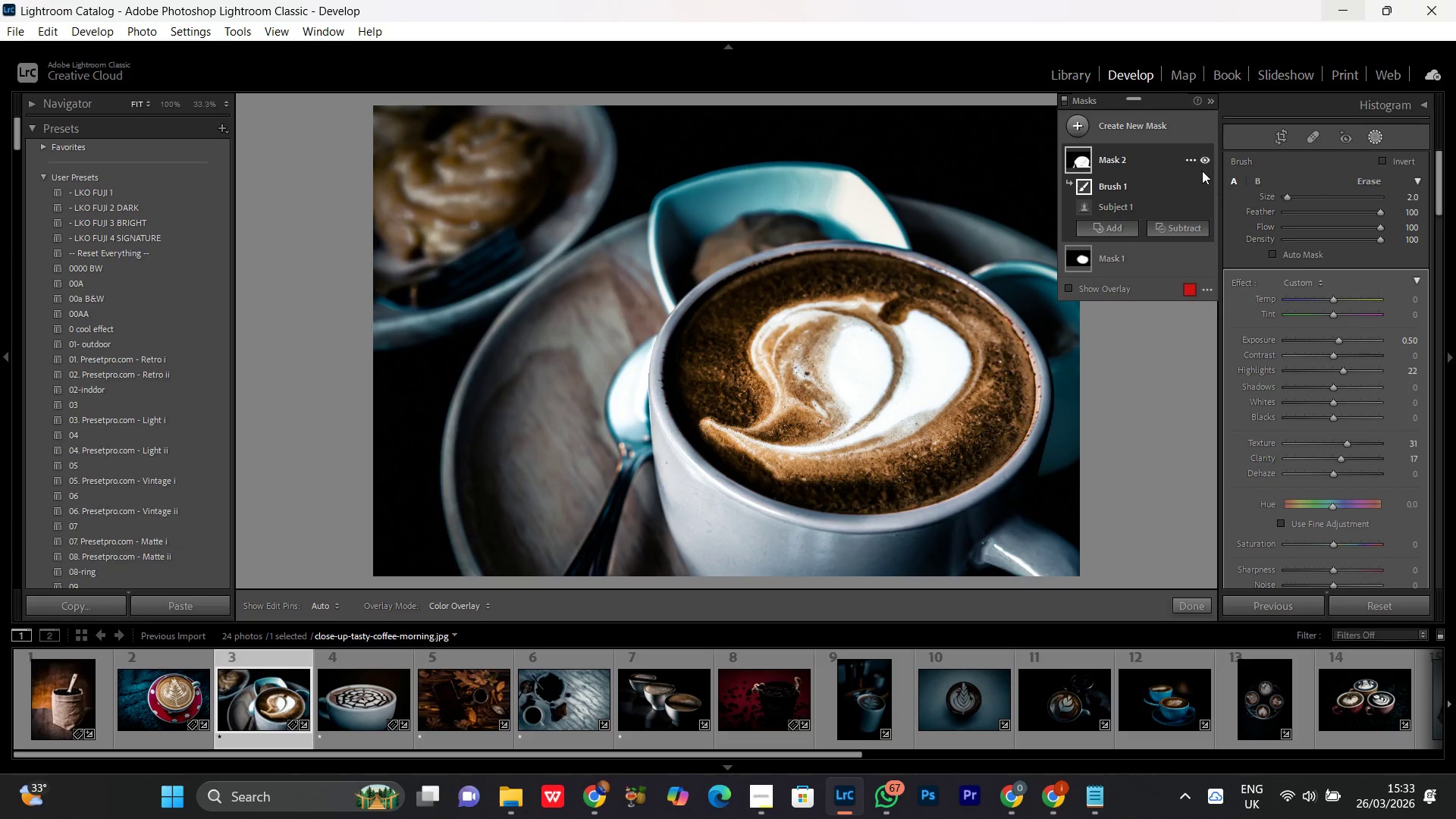 
left_click([1207, 158])
 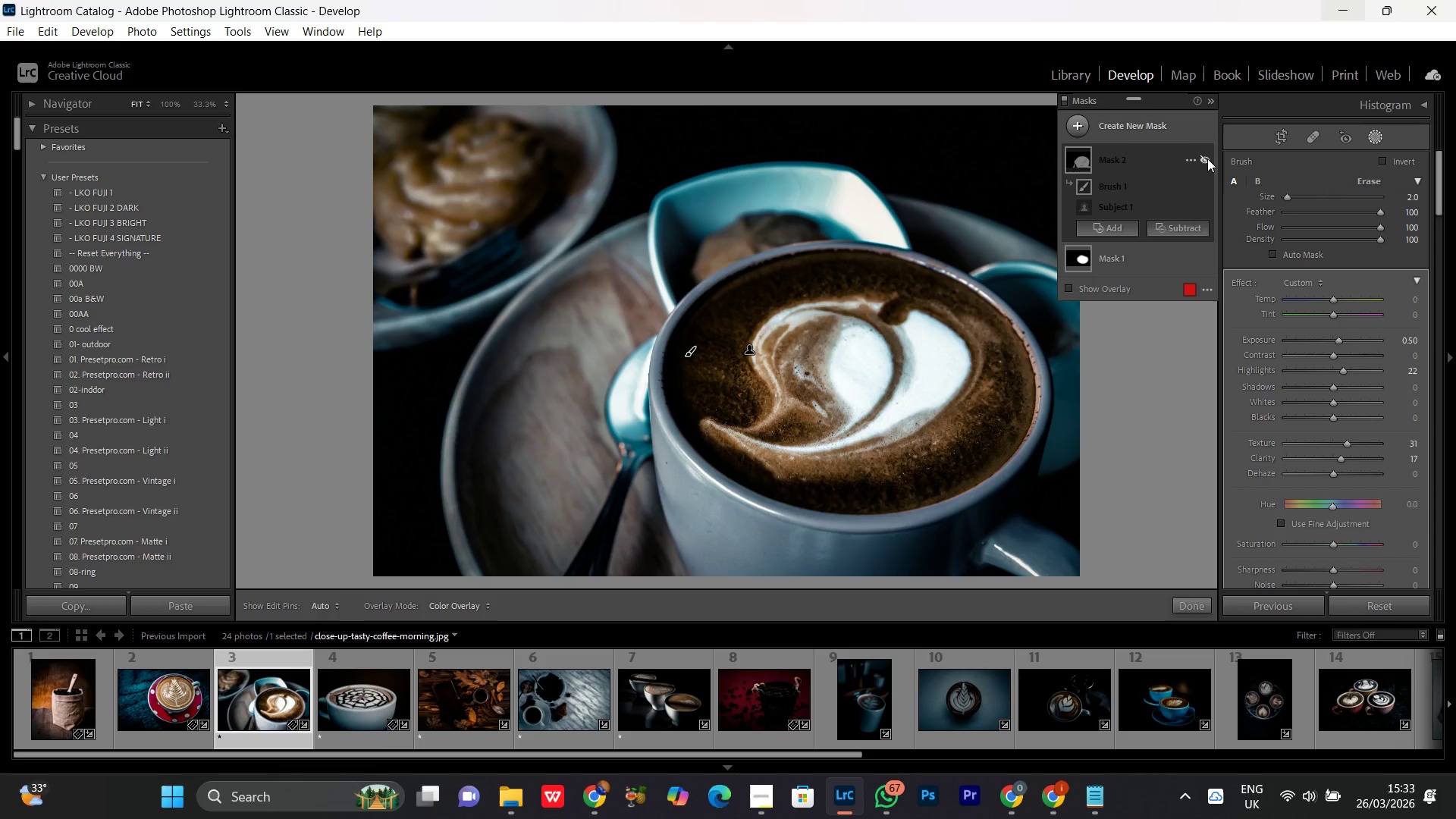 
left_click([1207, 158])
 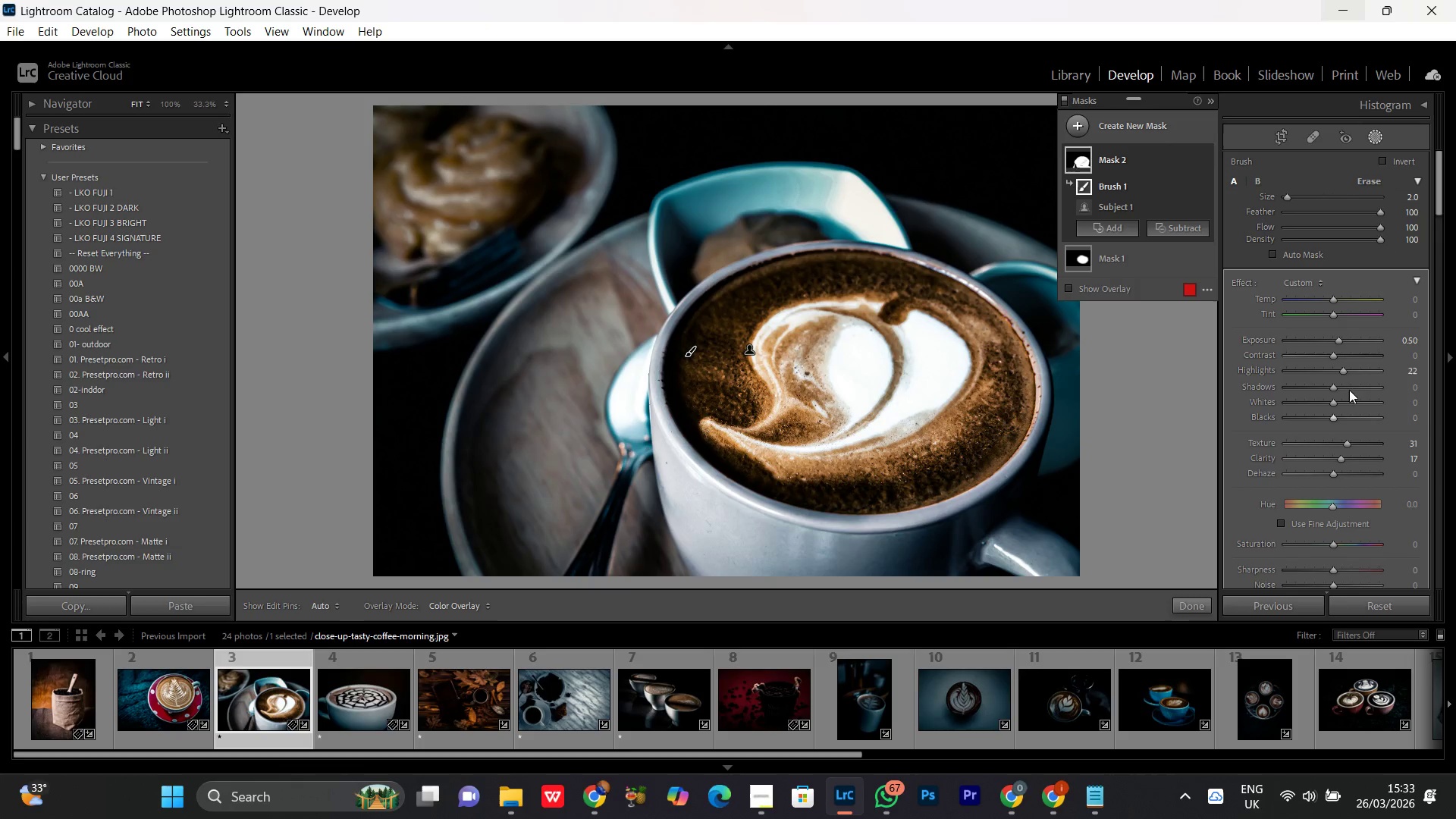 
left_click([1341, 373])
 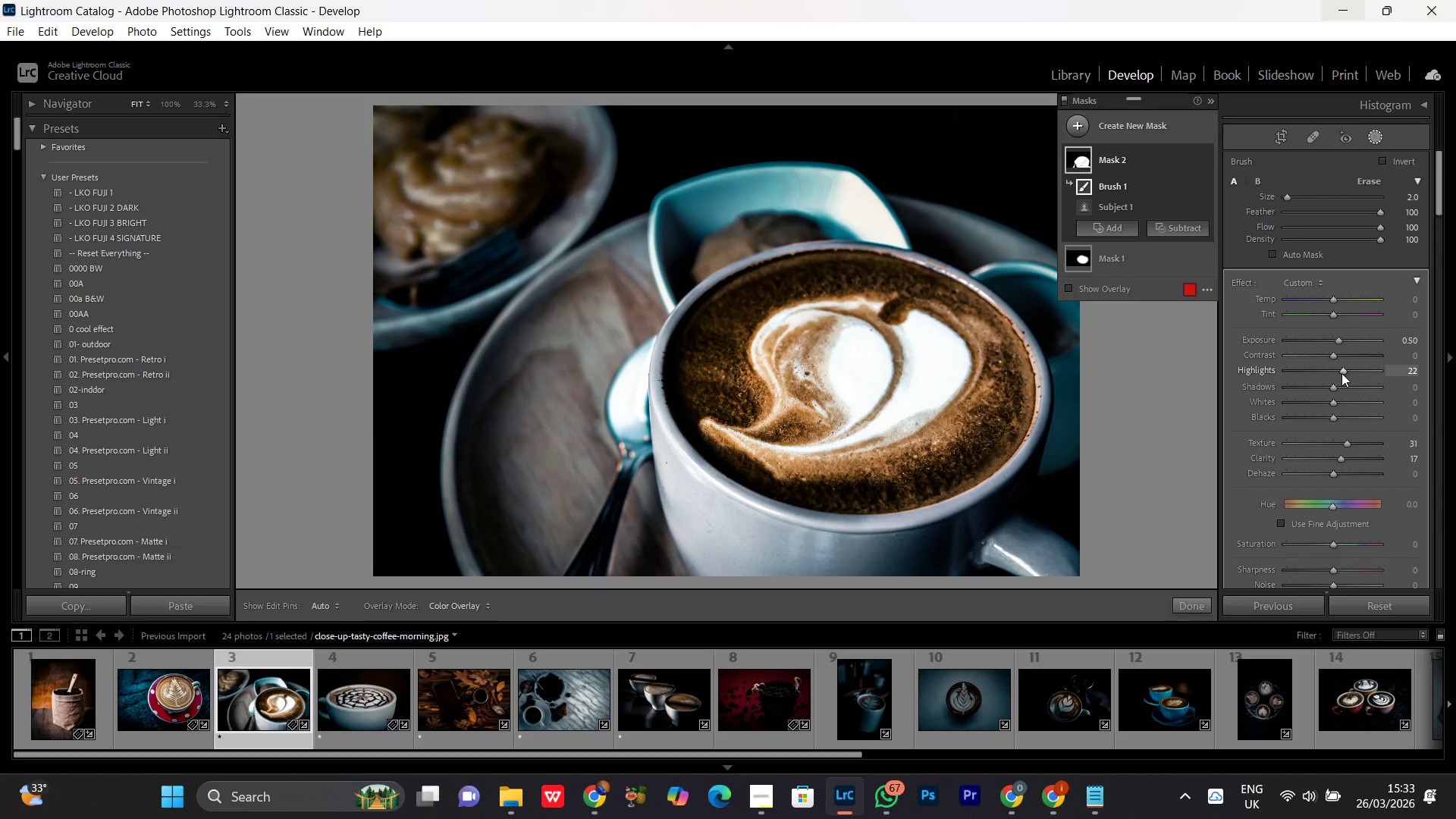 
scroll: coordinate [1341, 373], scroll_direction: down, amount: 3.0
 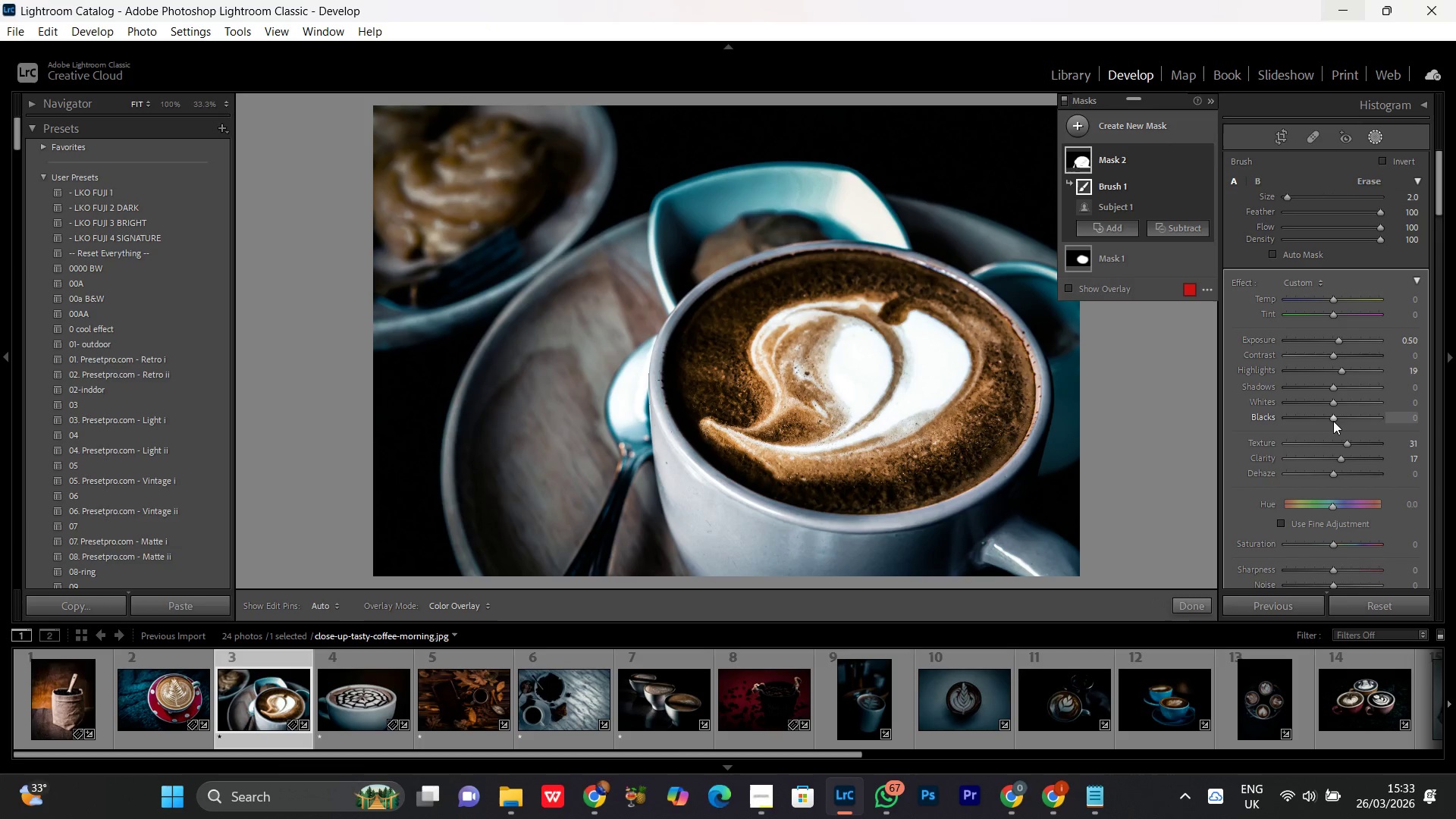 
left_click([1335, 419])
 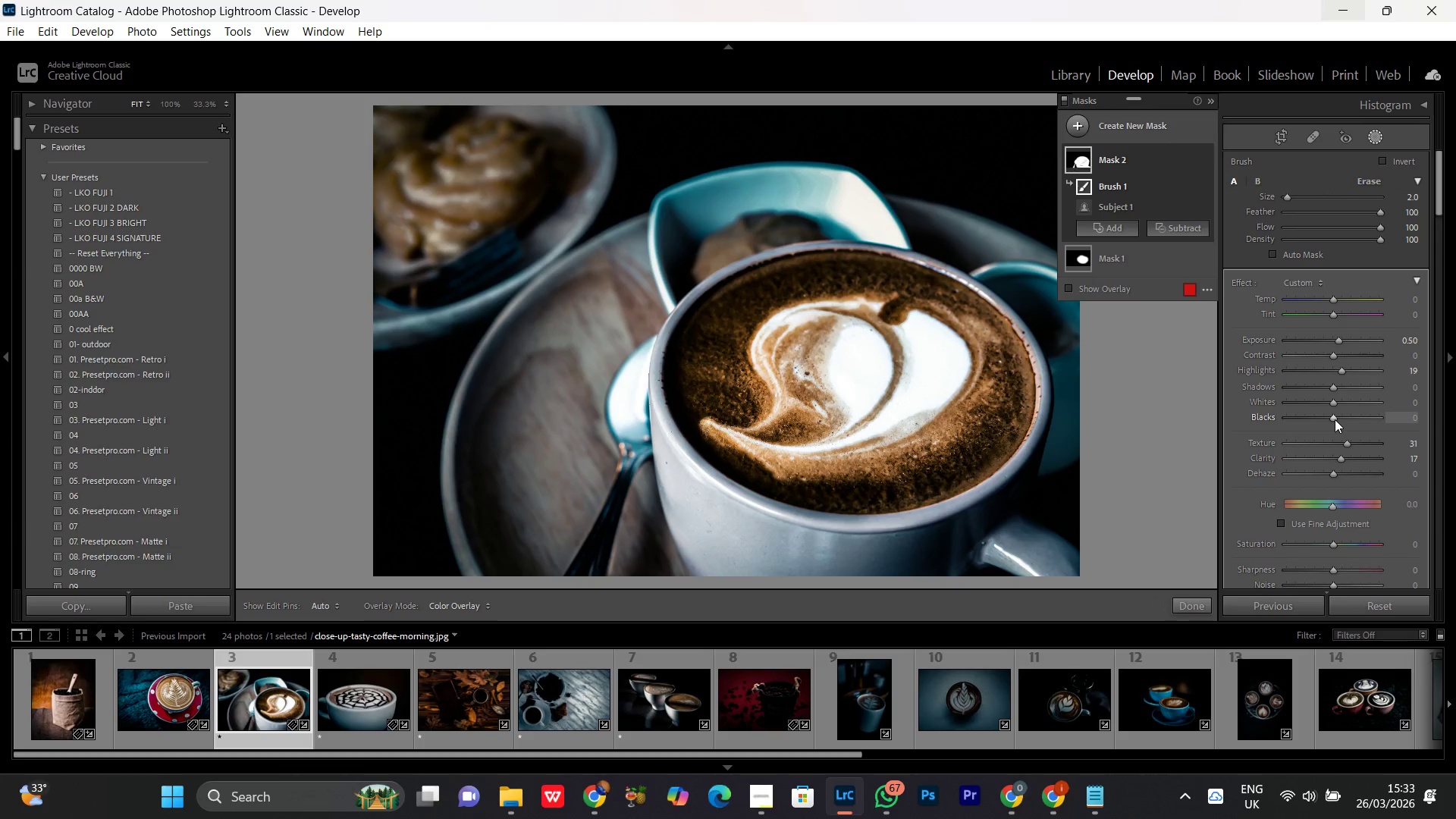 
scroll: coordinate [1335, 419], scroll_direction: down, amount: 9.0
 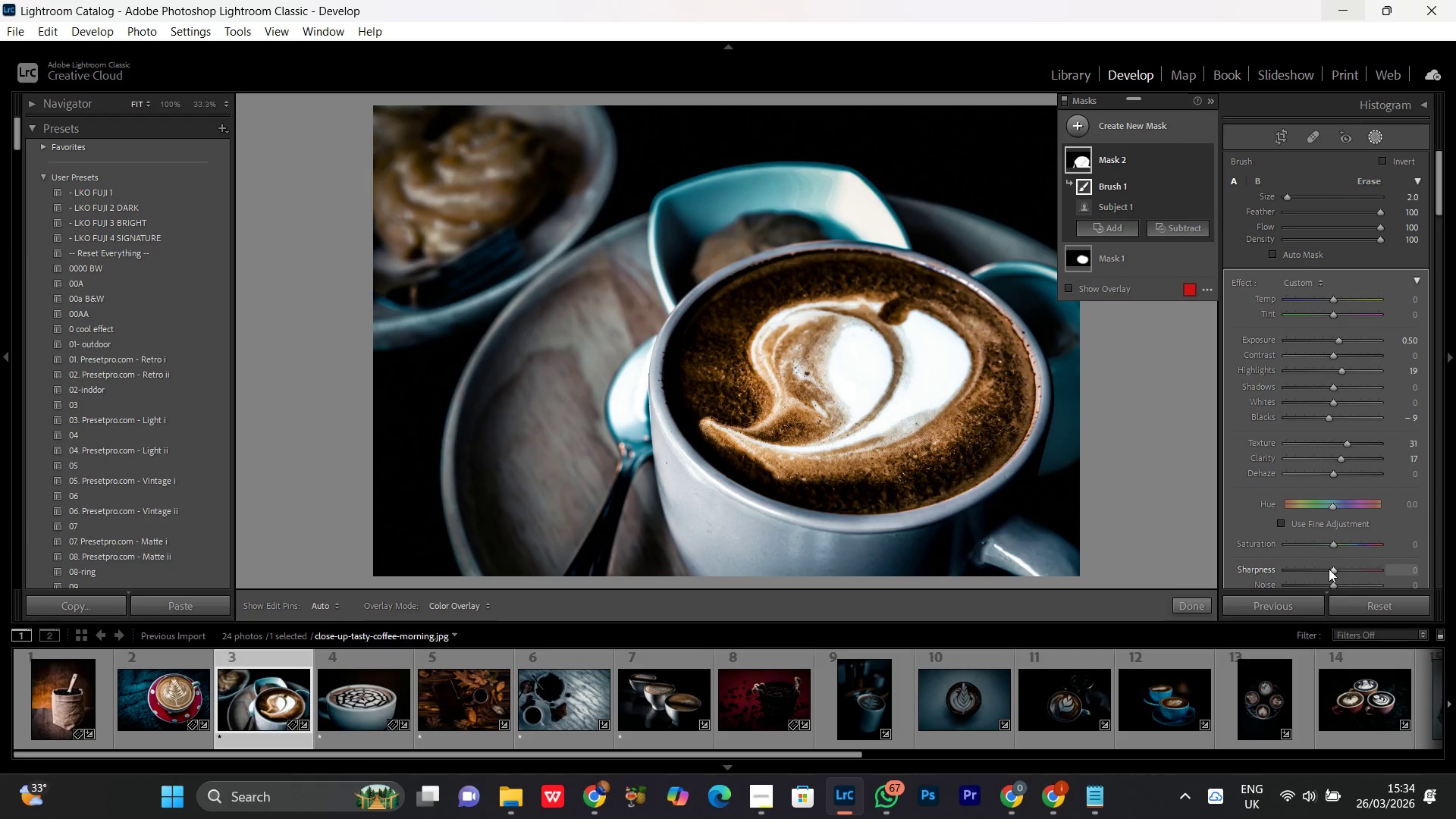 
left_click([1329, 569])
 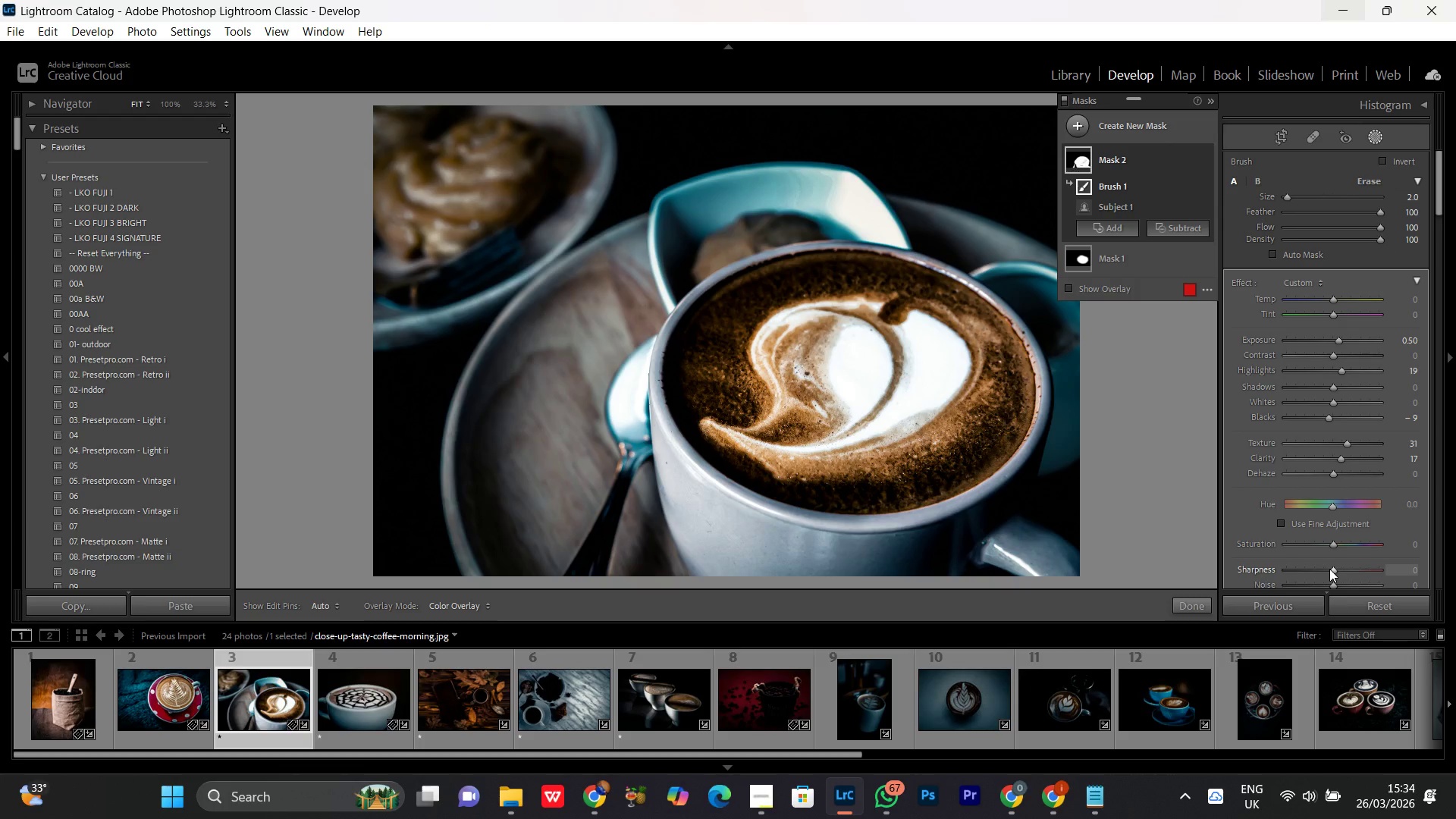 
scroll: coordinate [1332, 570], scroll_direction: up, amount: 15.0
 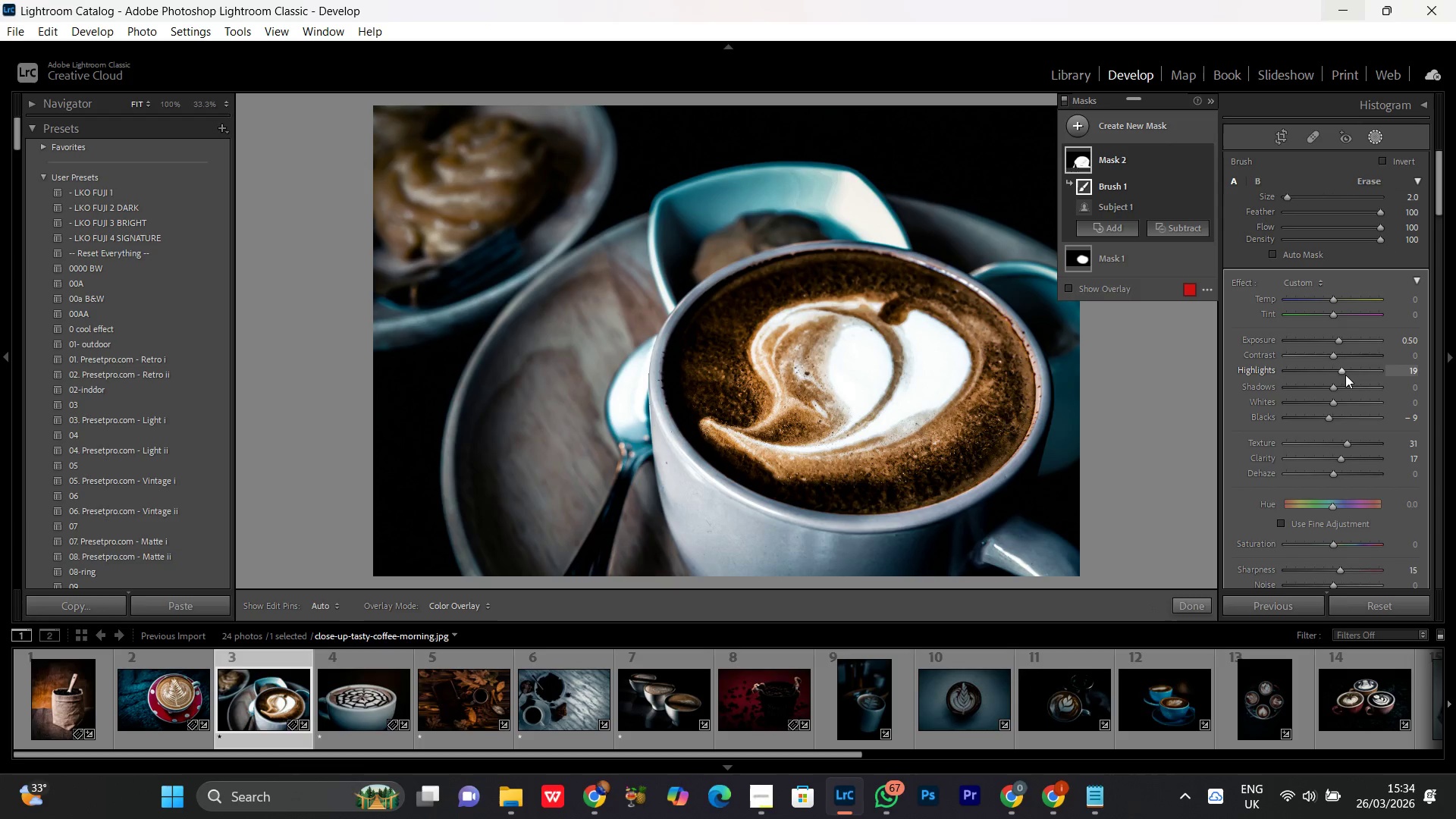 
left_click([1343, 371])
 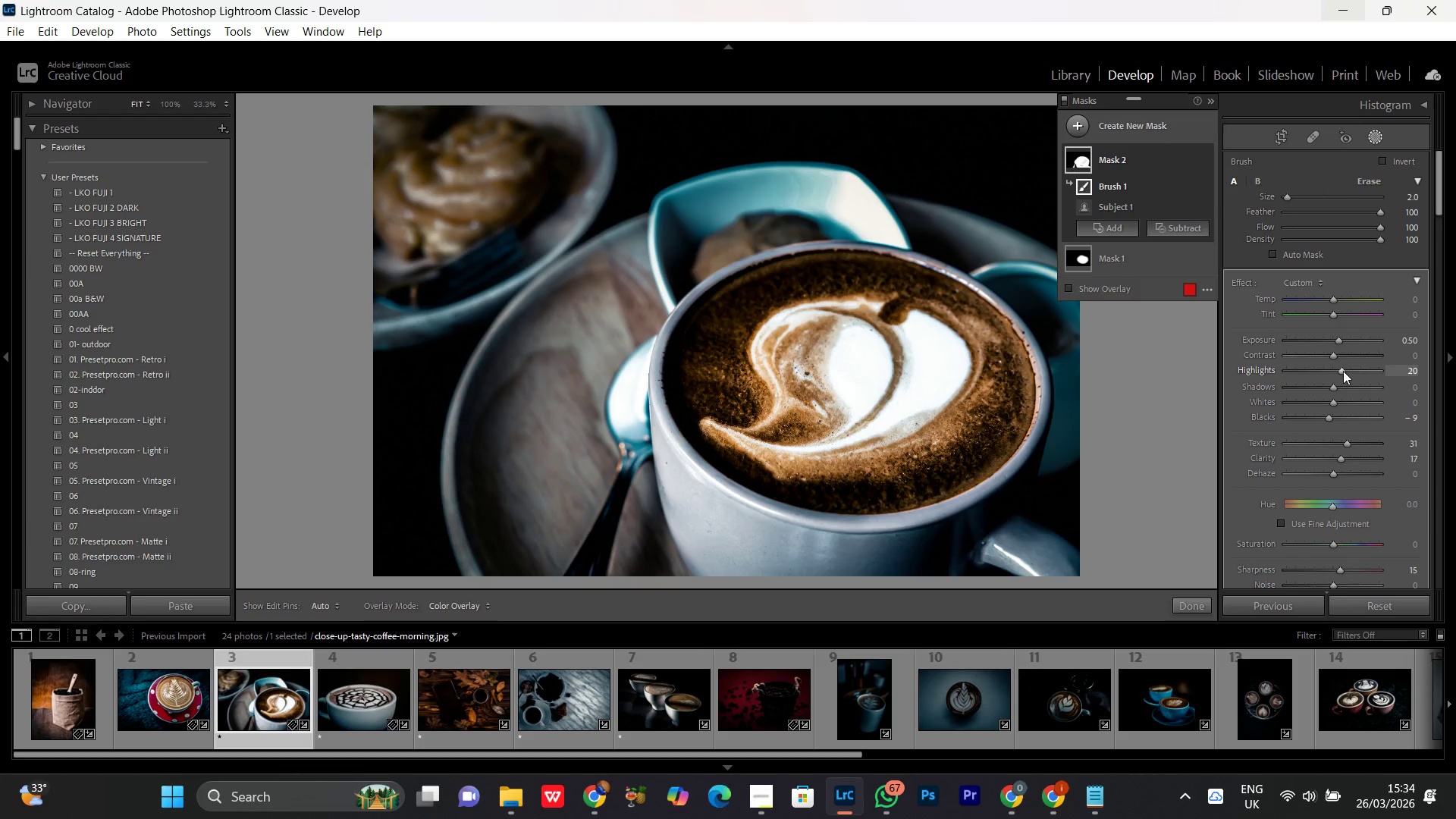 
scroll: coordinate [1343, 371], scroll_direction: up, amount: 1.0
 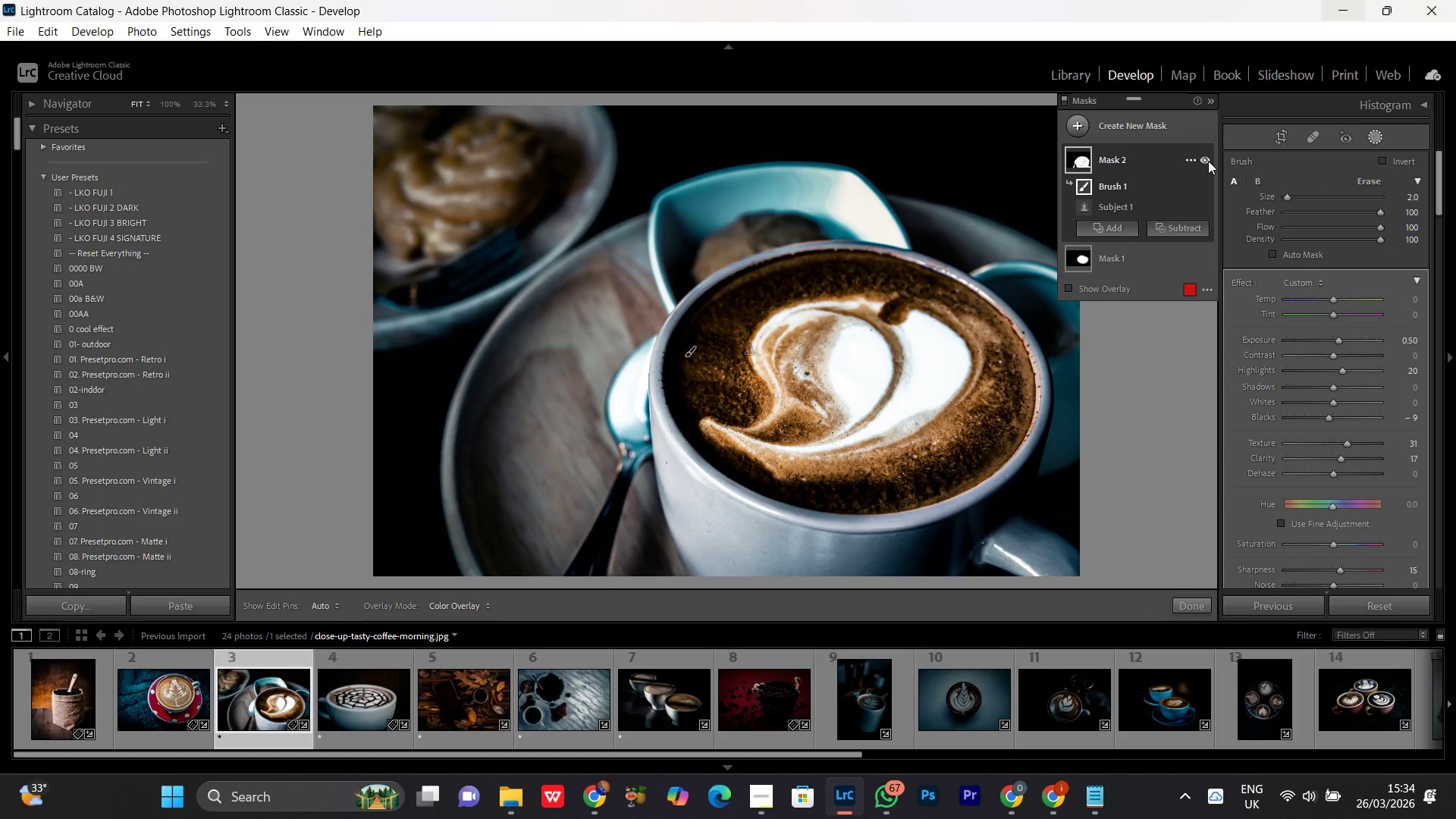 
double_click([1208, 161])
 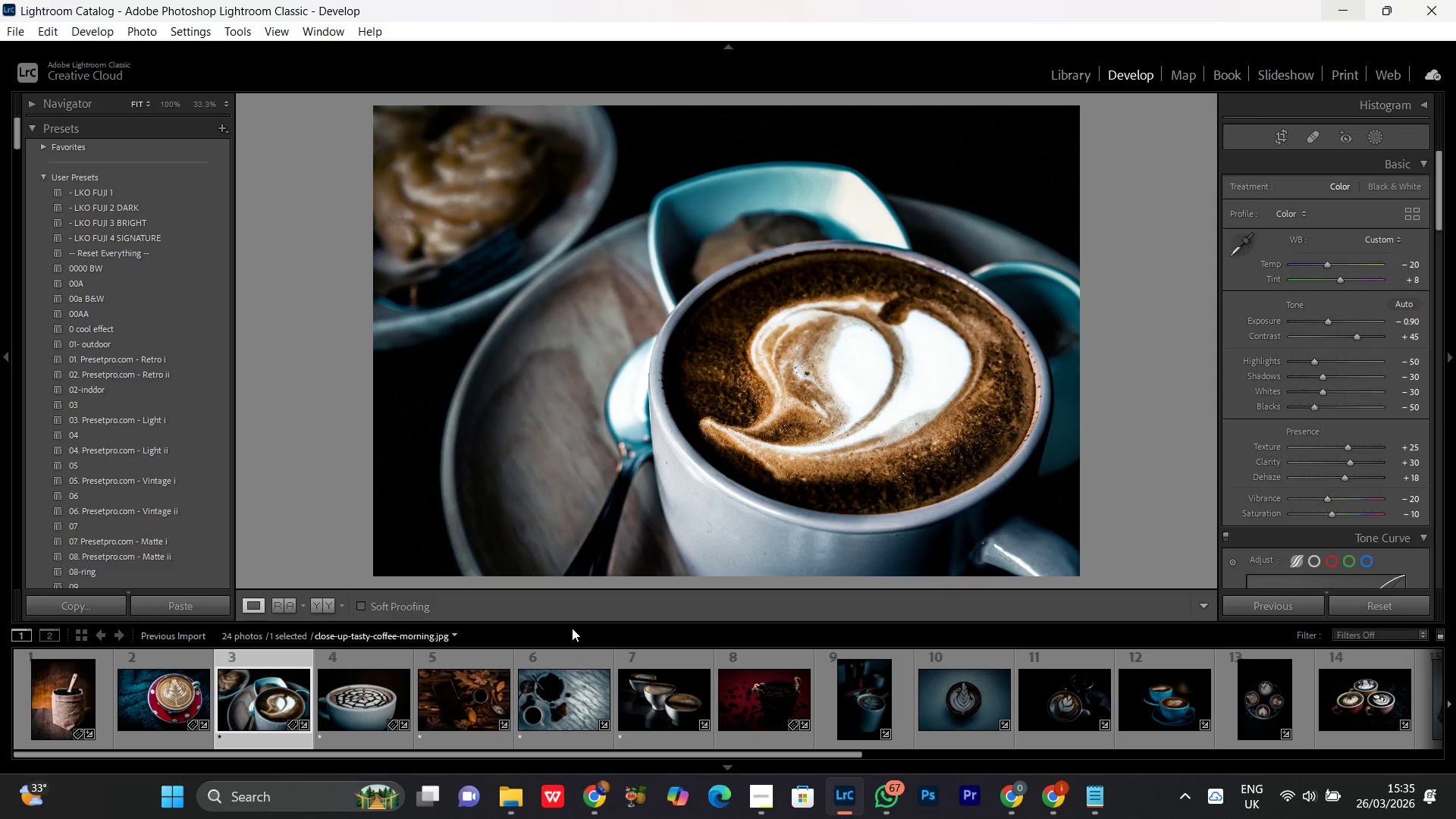 
wait(75.7)
 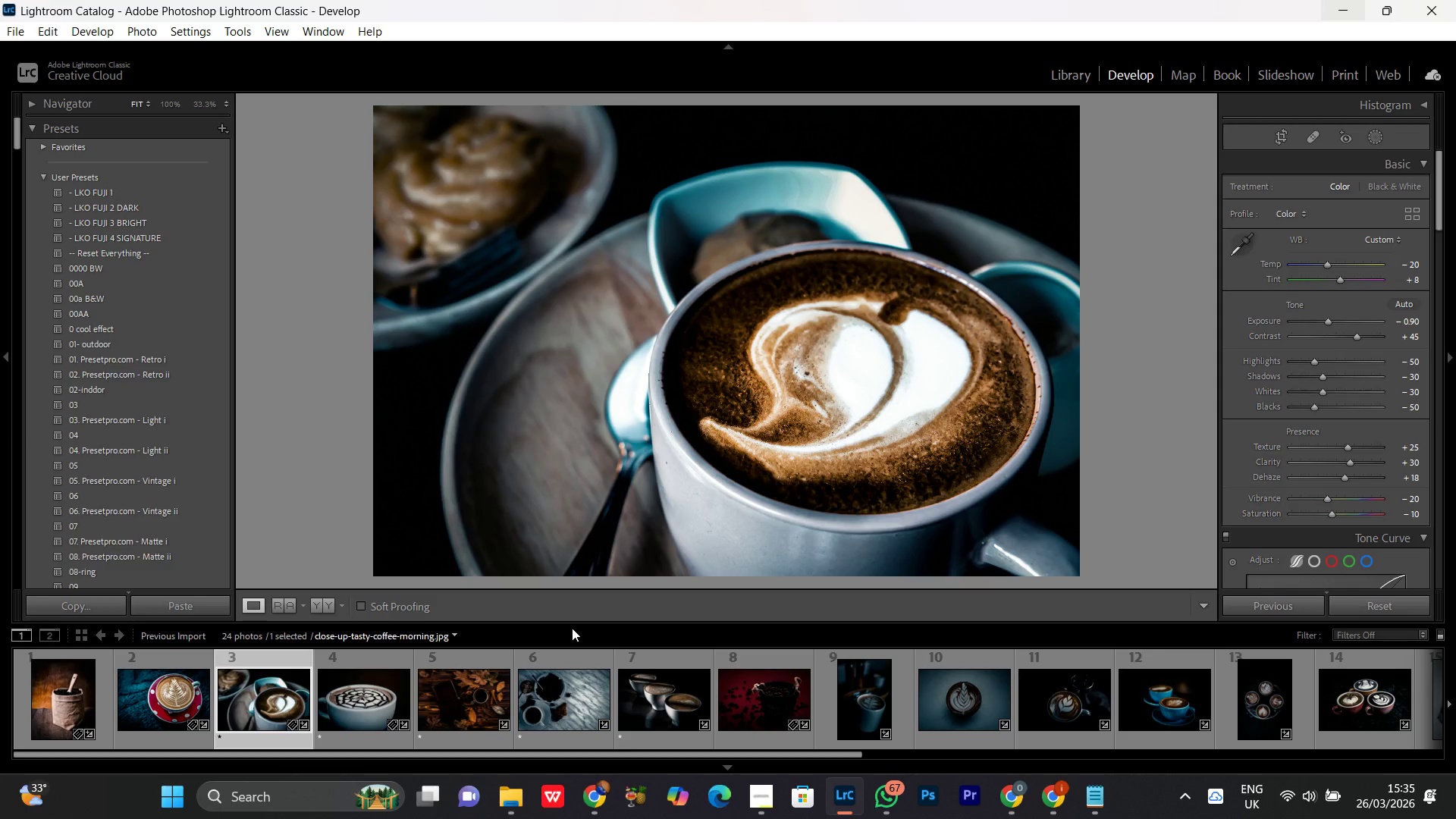 
mouse_move([1194, 828])
 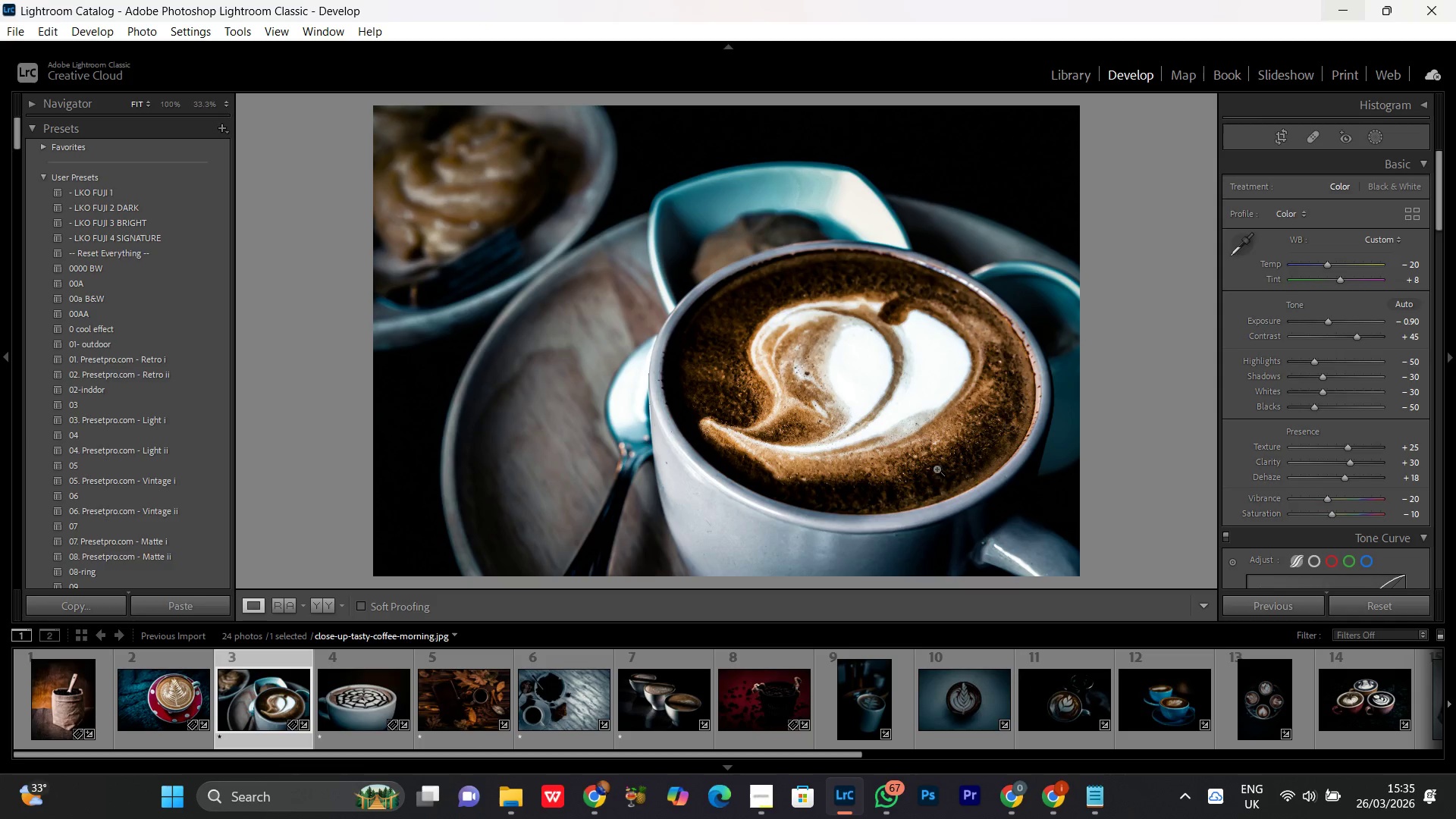 
double_click([924, 440])
 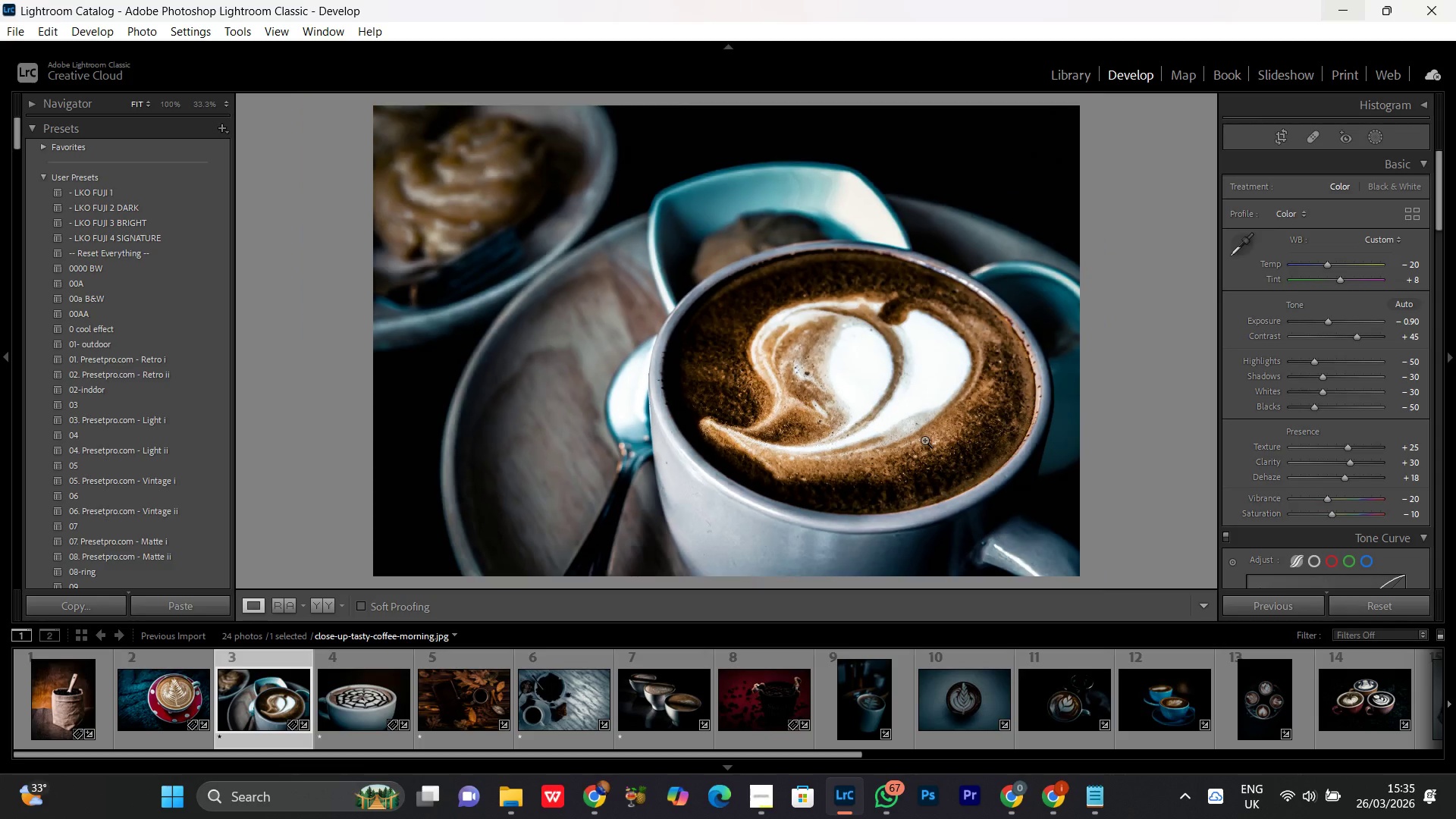 
triple_click([924, 440])
 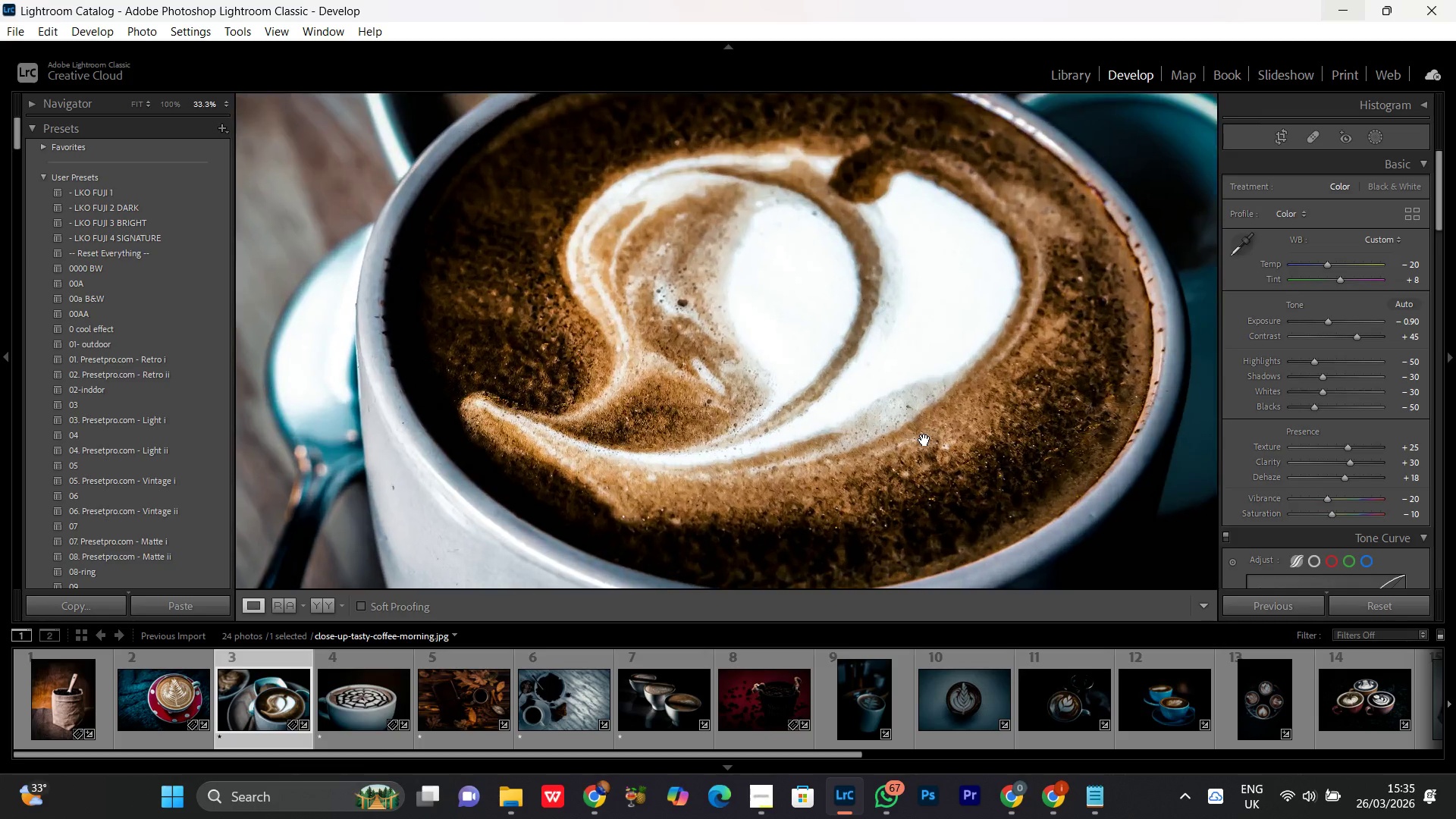 
triple_click([924, 440])
 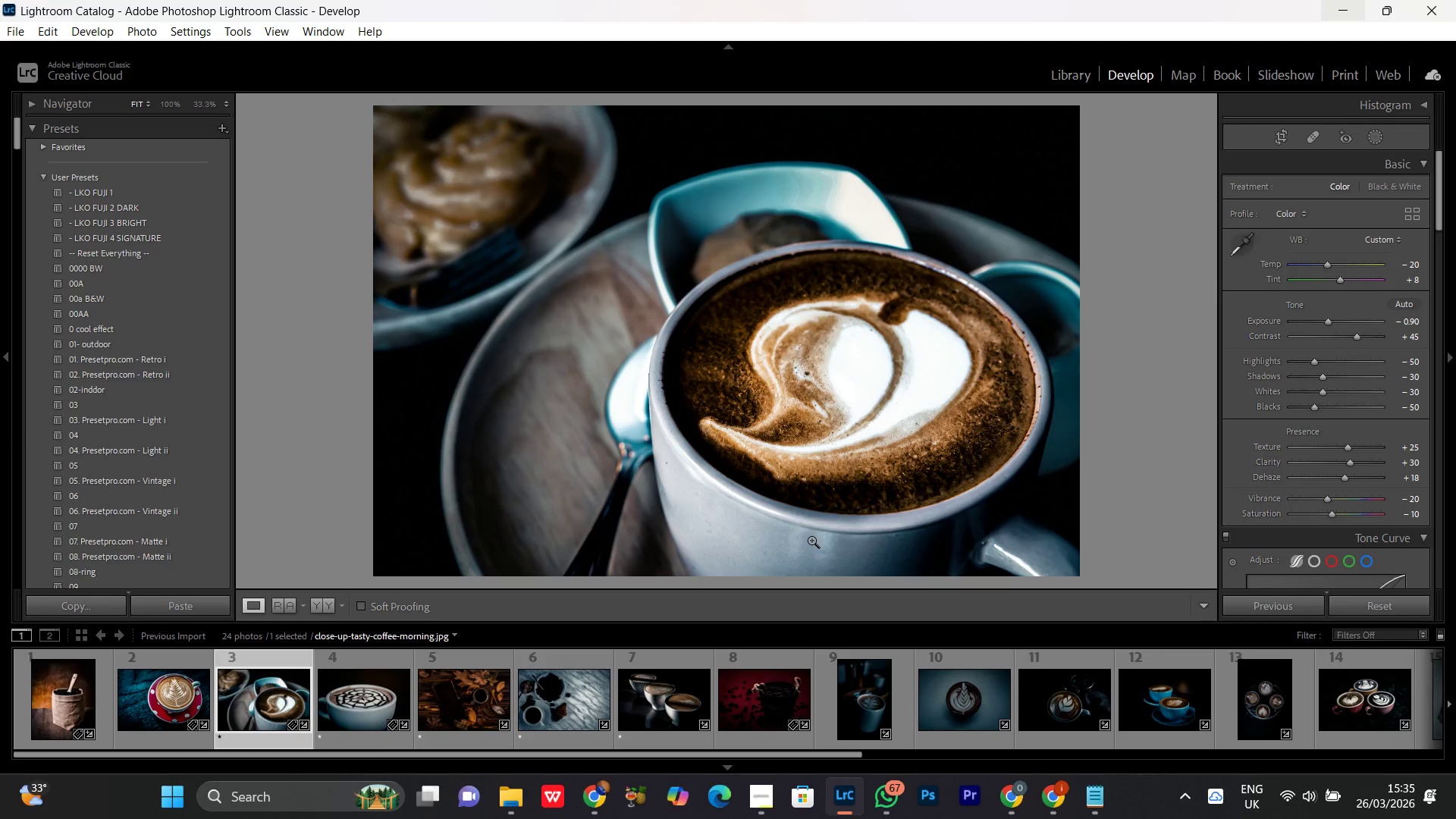 
wait(15.0)
 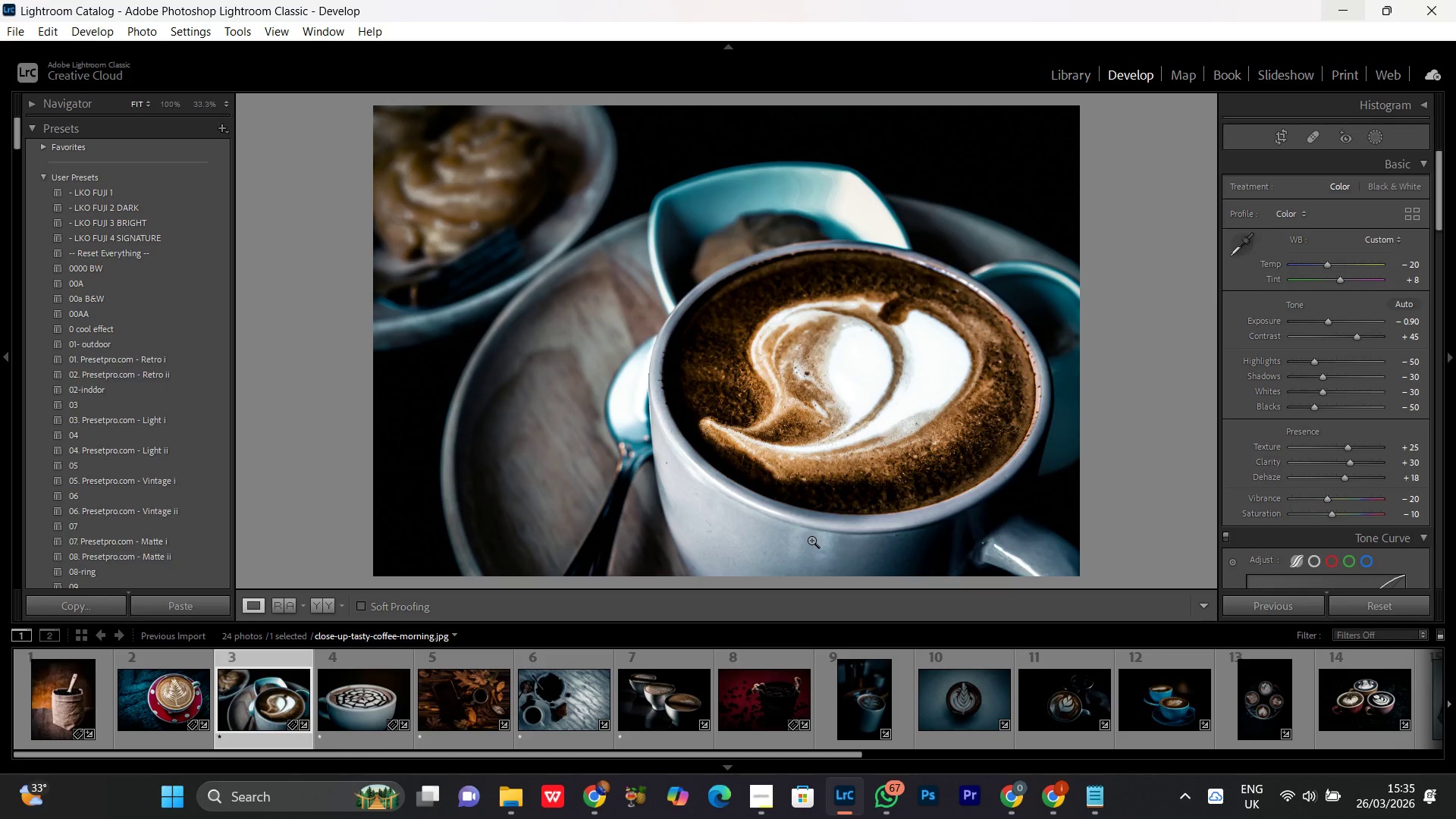 
double_click([832, 358])
 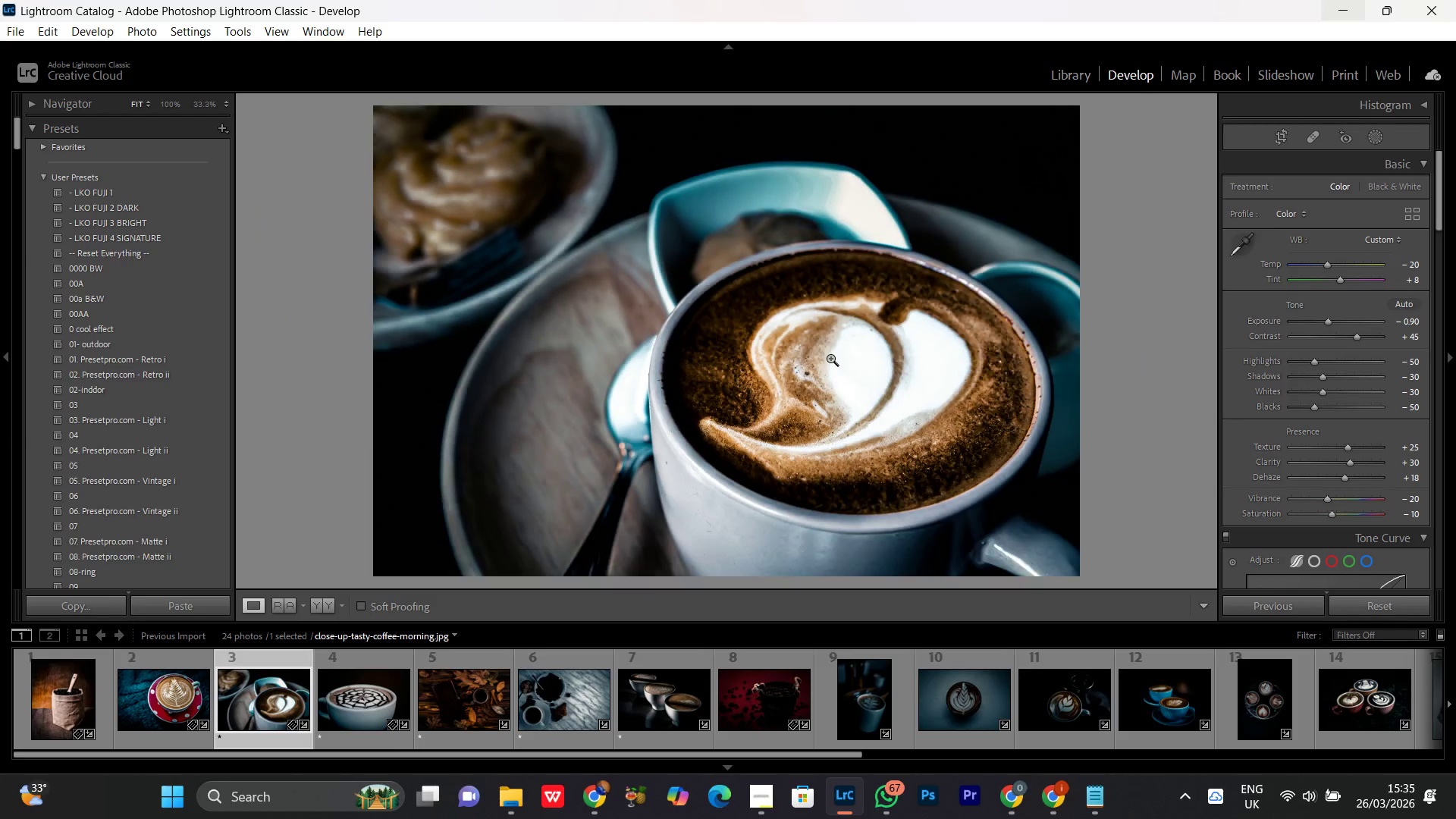 
triple_click([830, 358])
 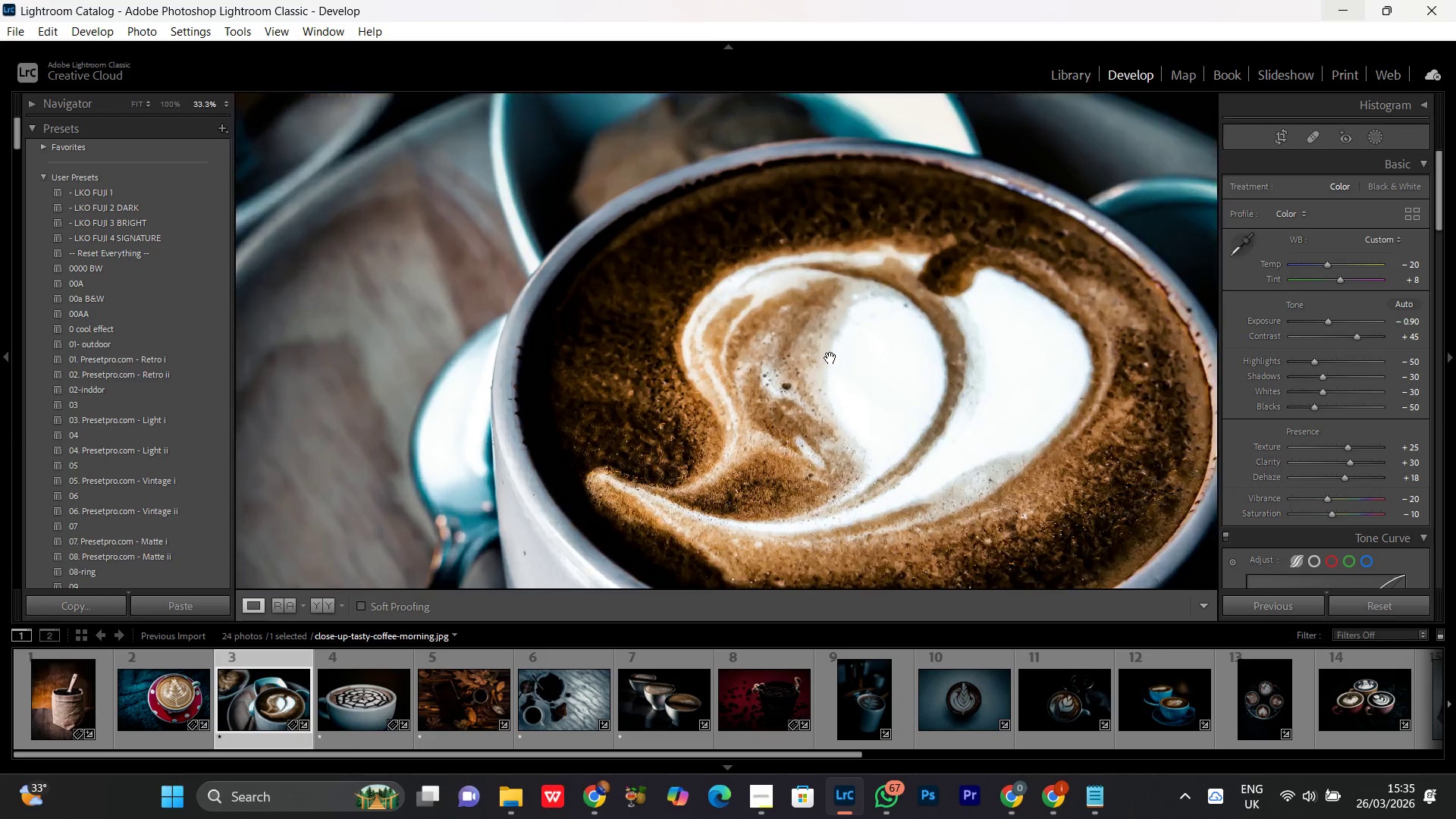 
triple_click([830, 358])
 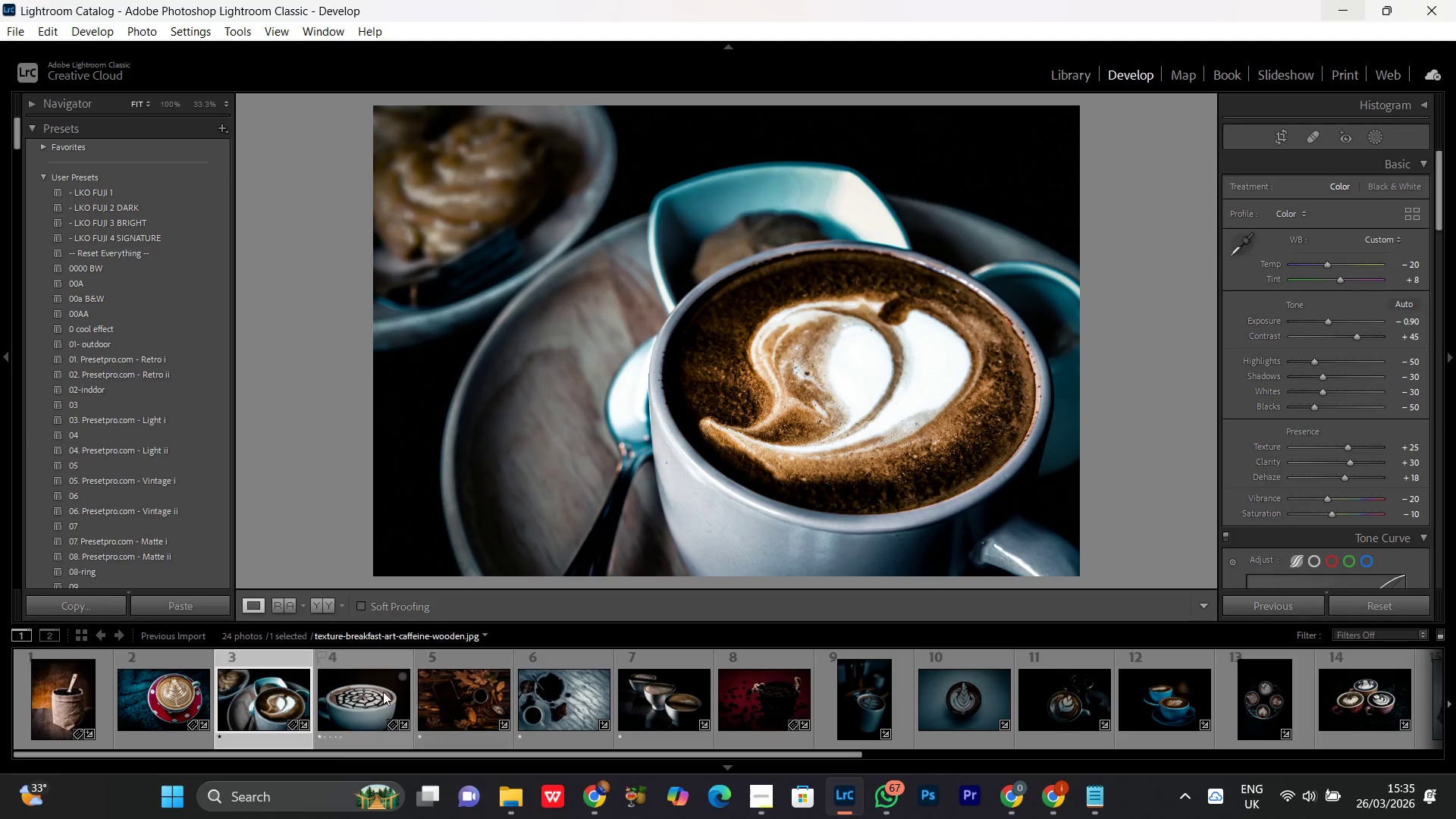 
double_click([372, 695])
 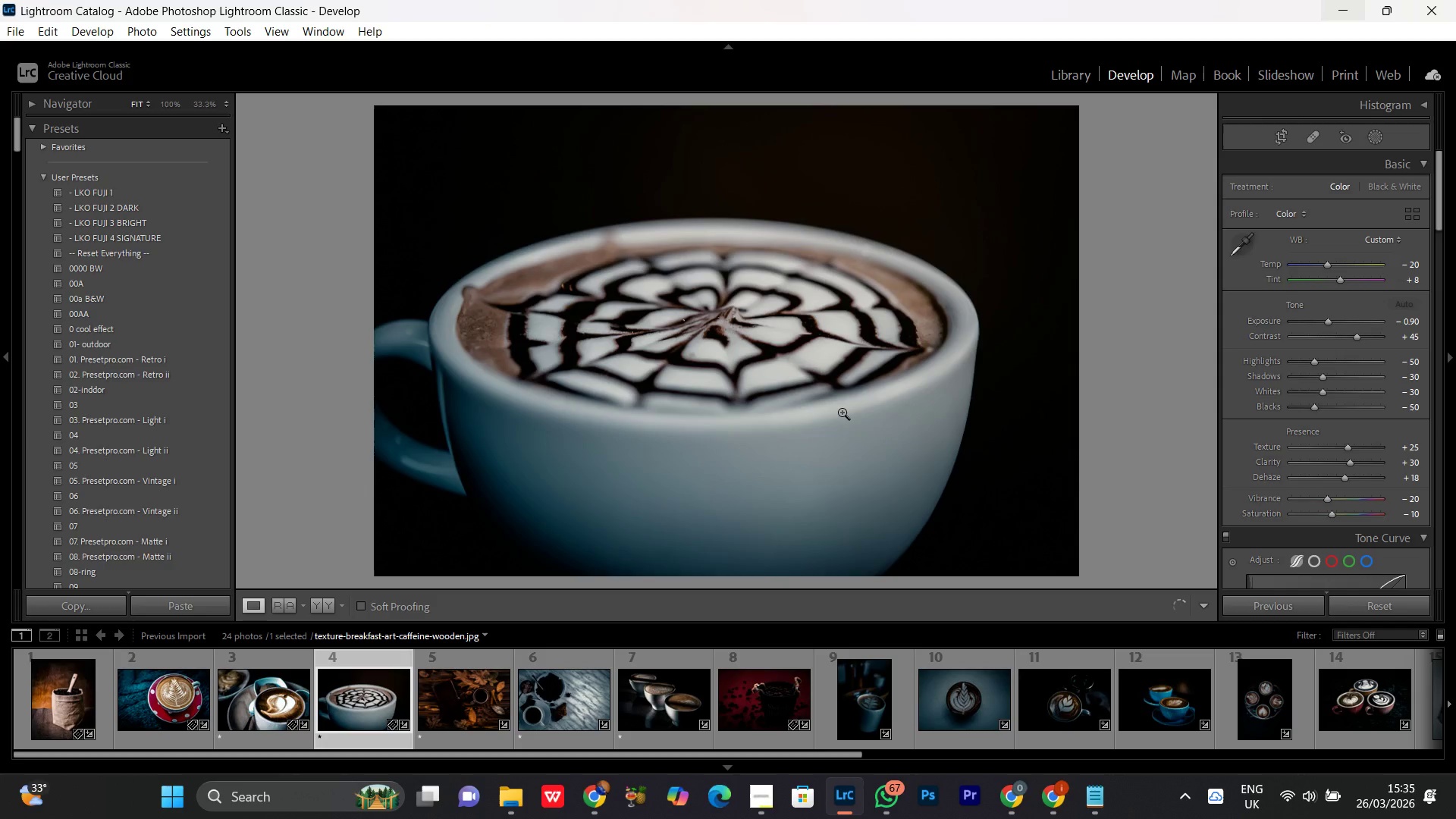 
left_click([787, 362])
 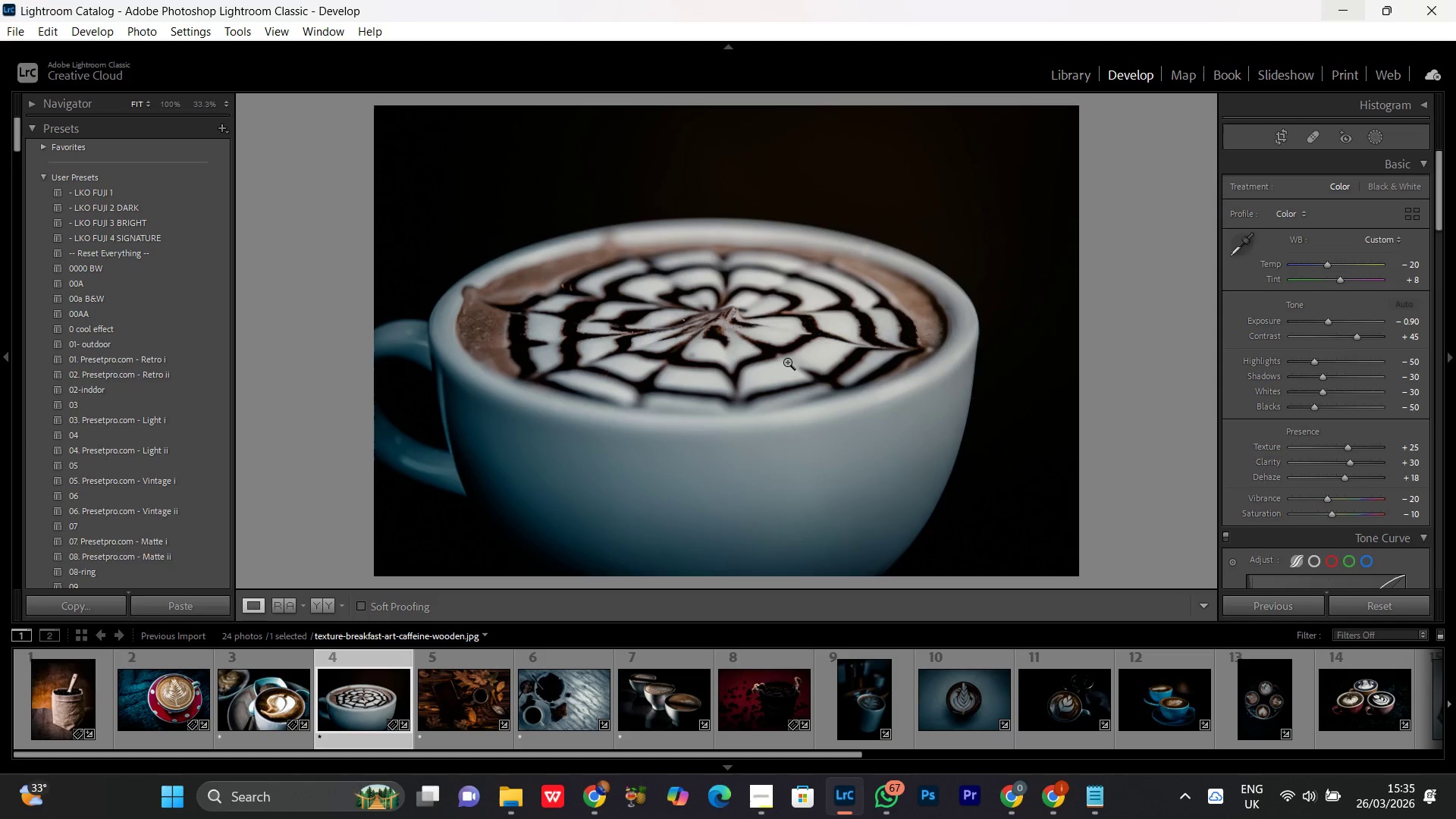 
left_click([787, 362])
 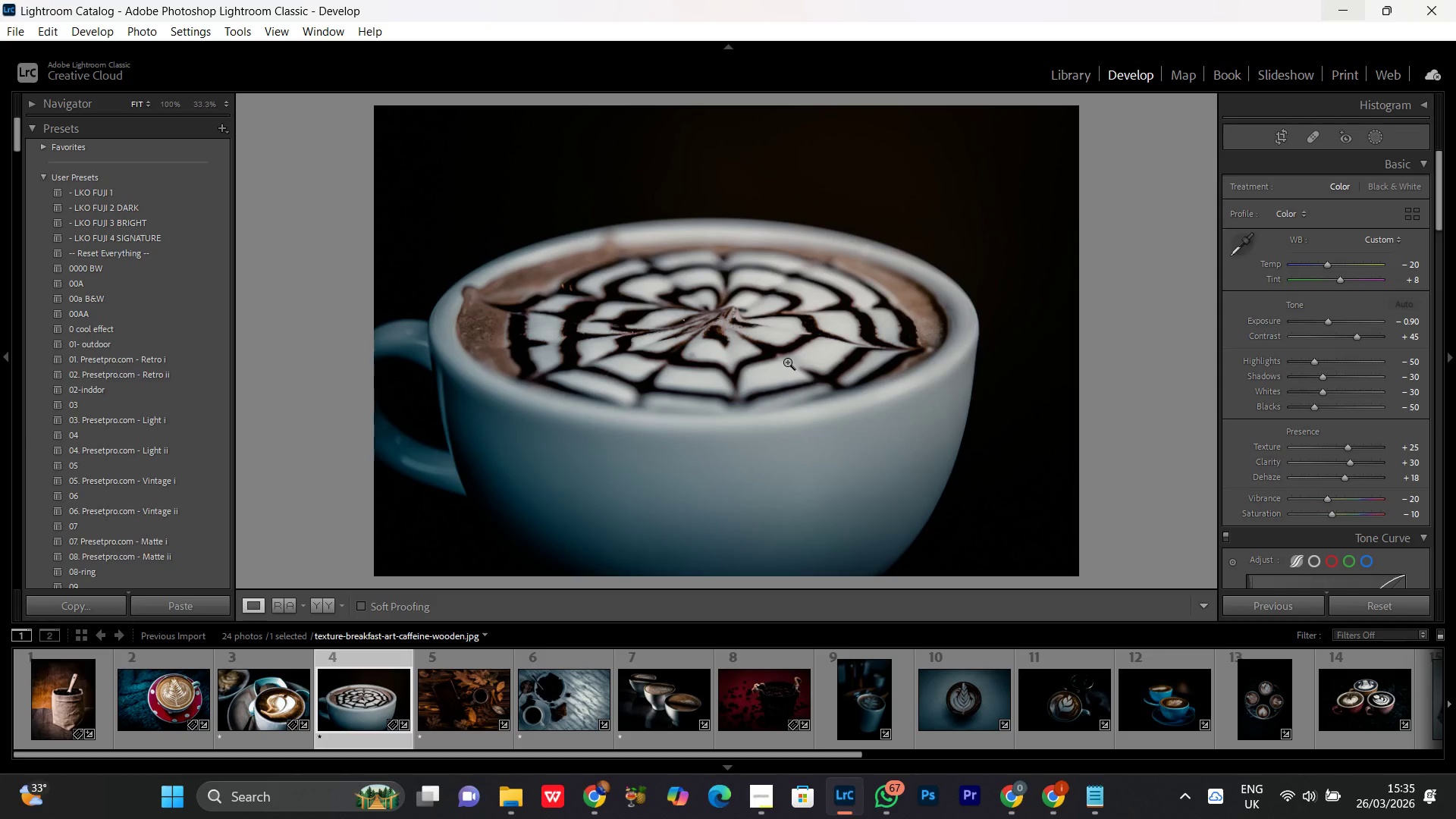 
left_click([787, 362])
 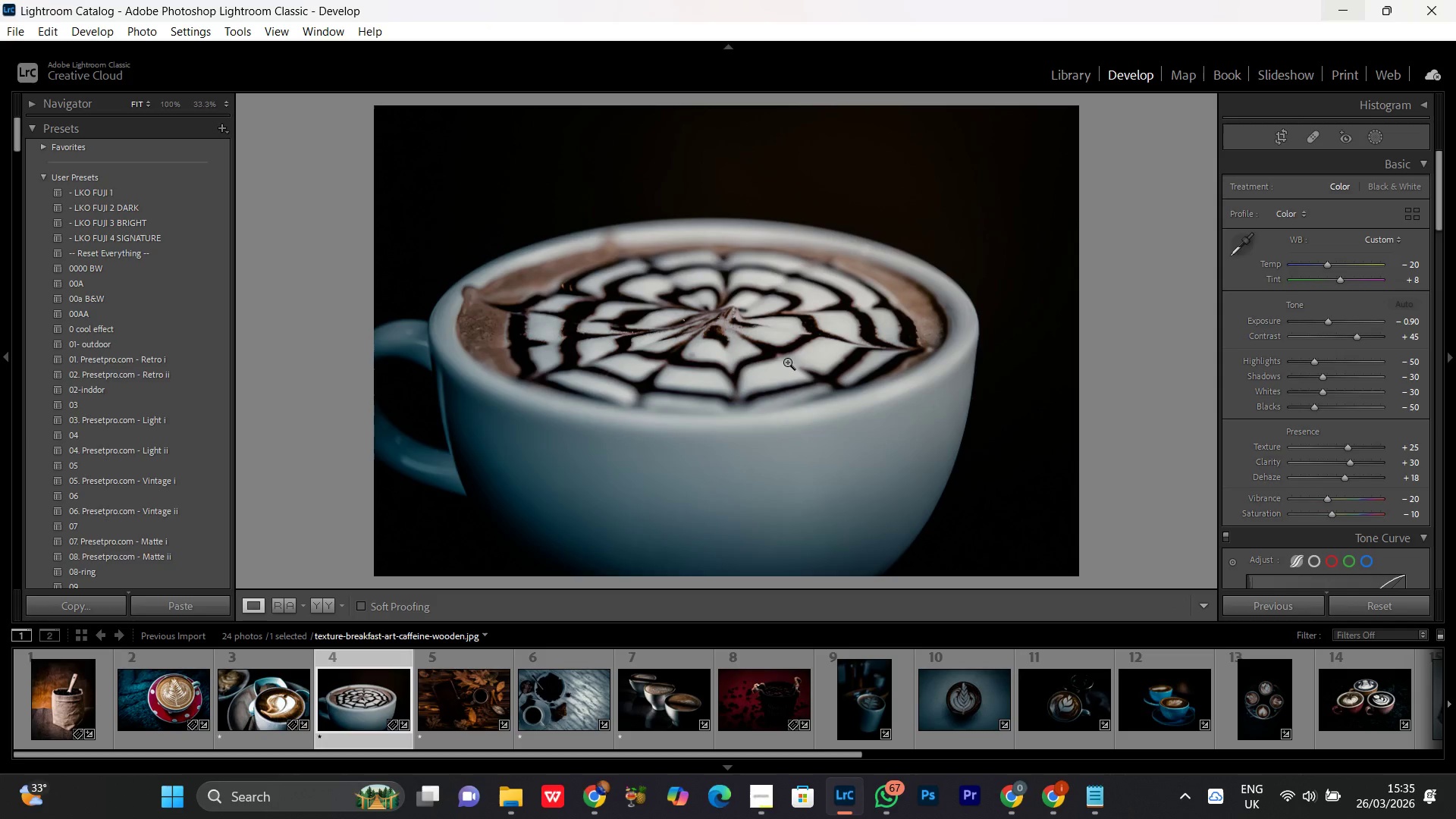 
left_click([787, 362])
 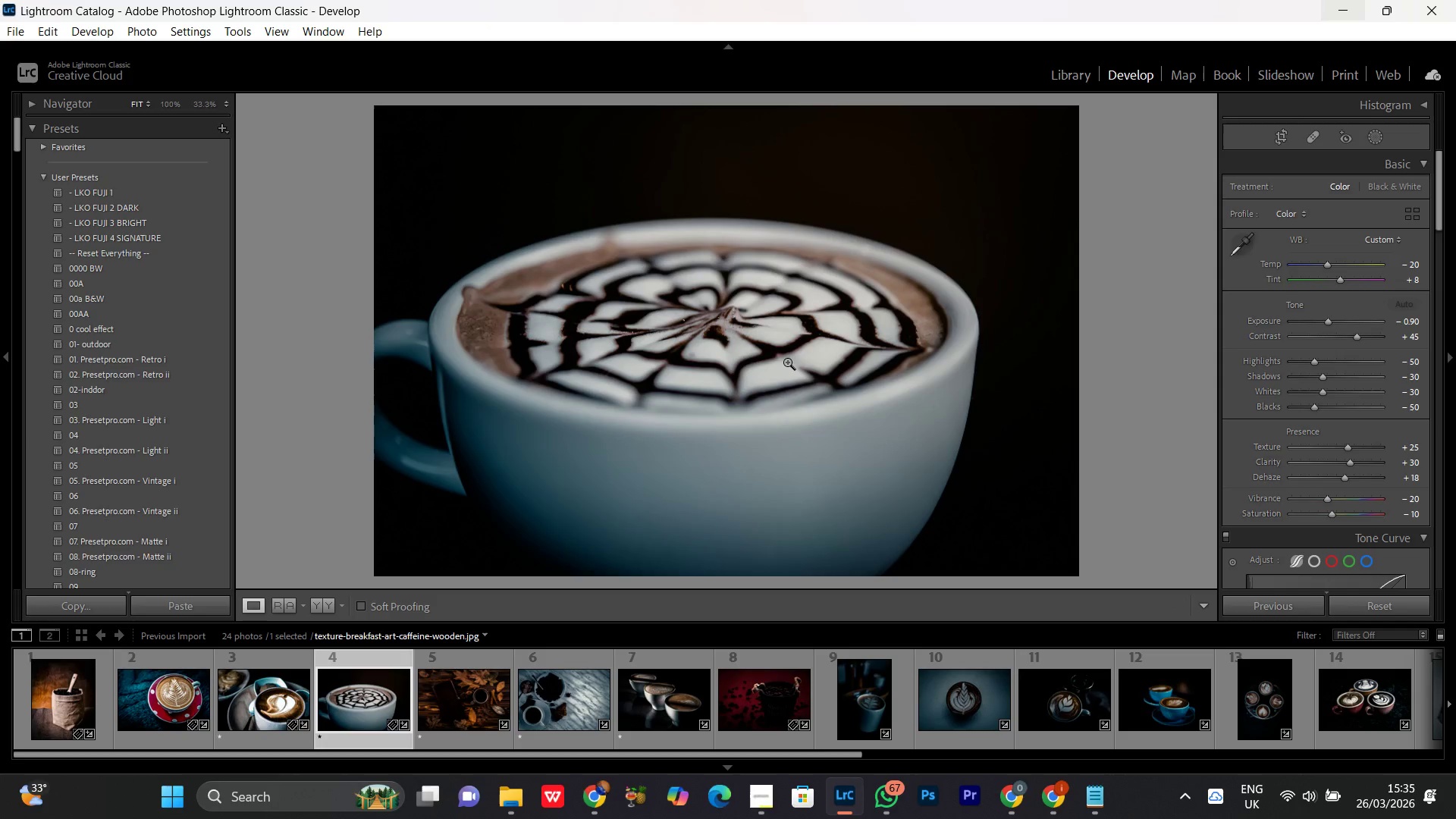 
left_click([787, 362])
 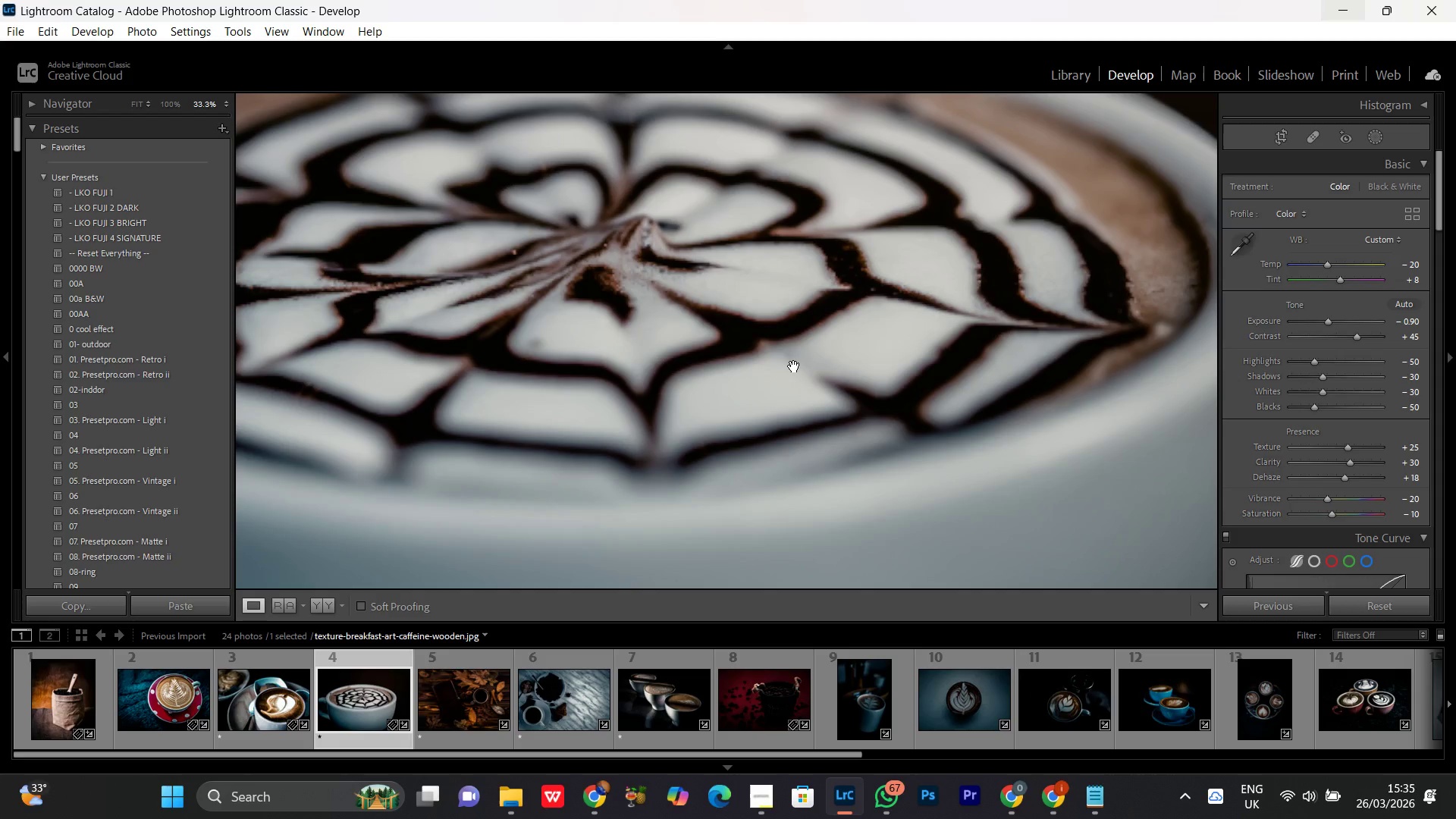 
left_click([799, 369])
 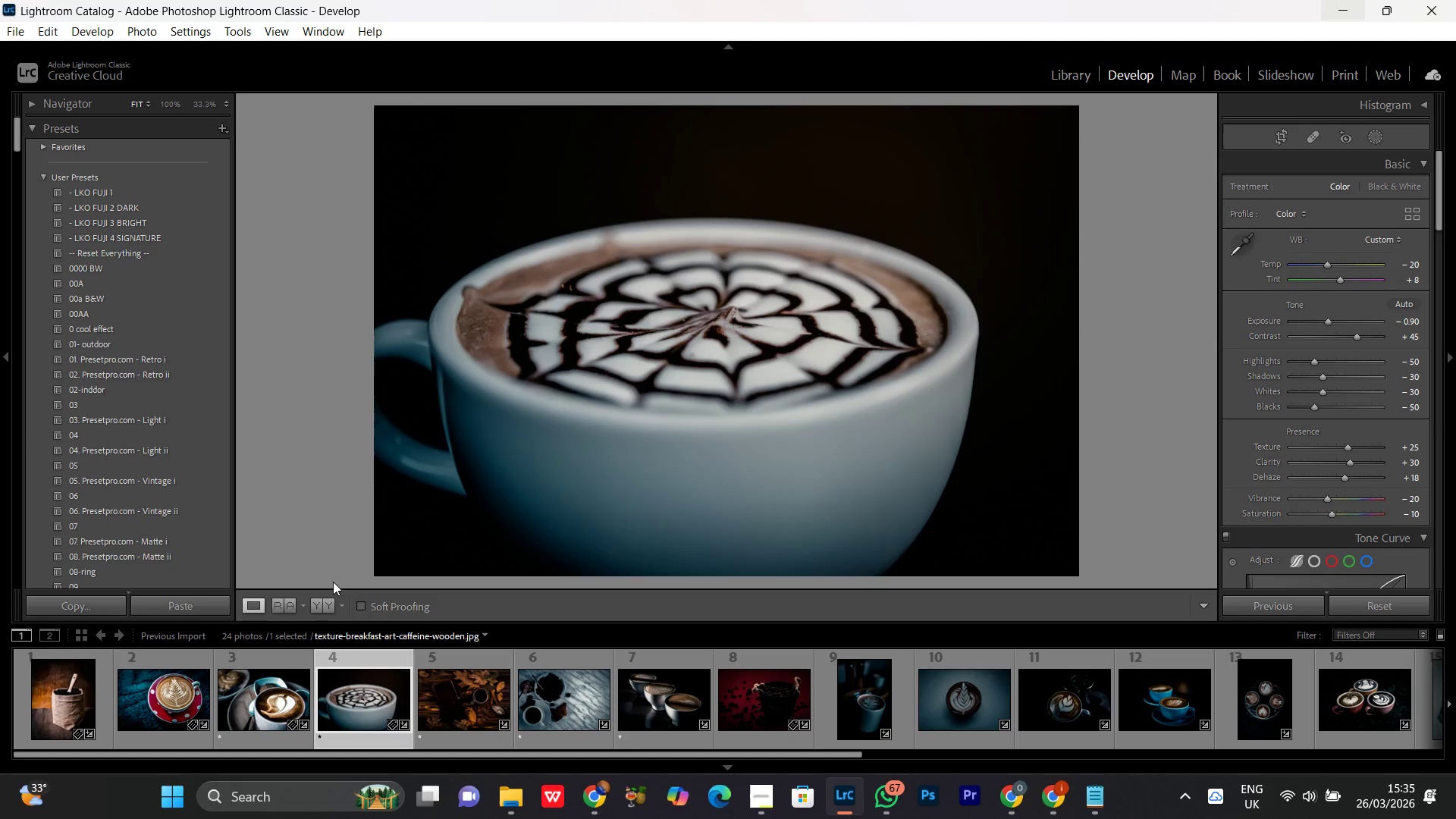 
left_click([323, 603])
 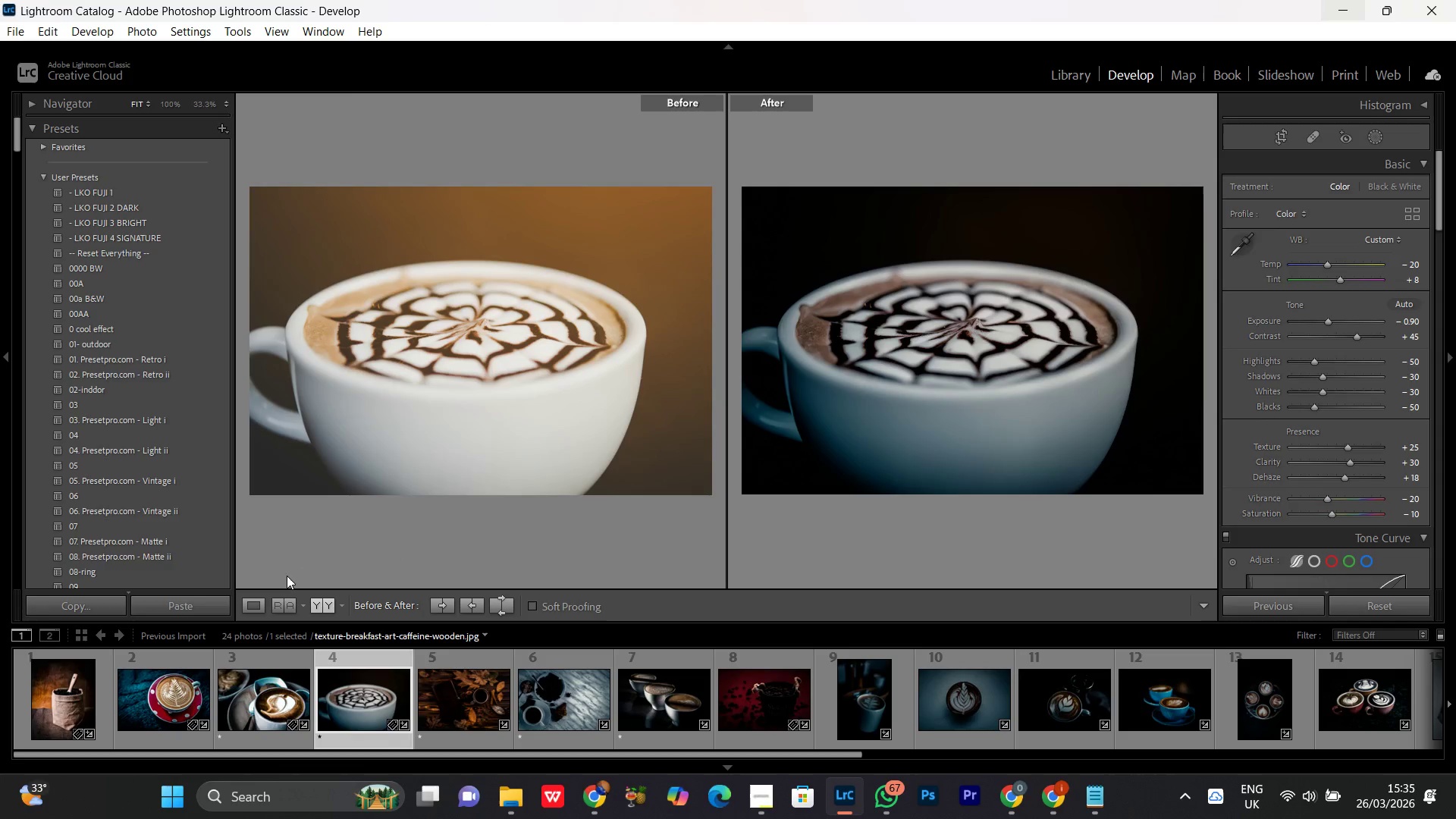 
left_click([254, 603])
 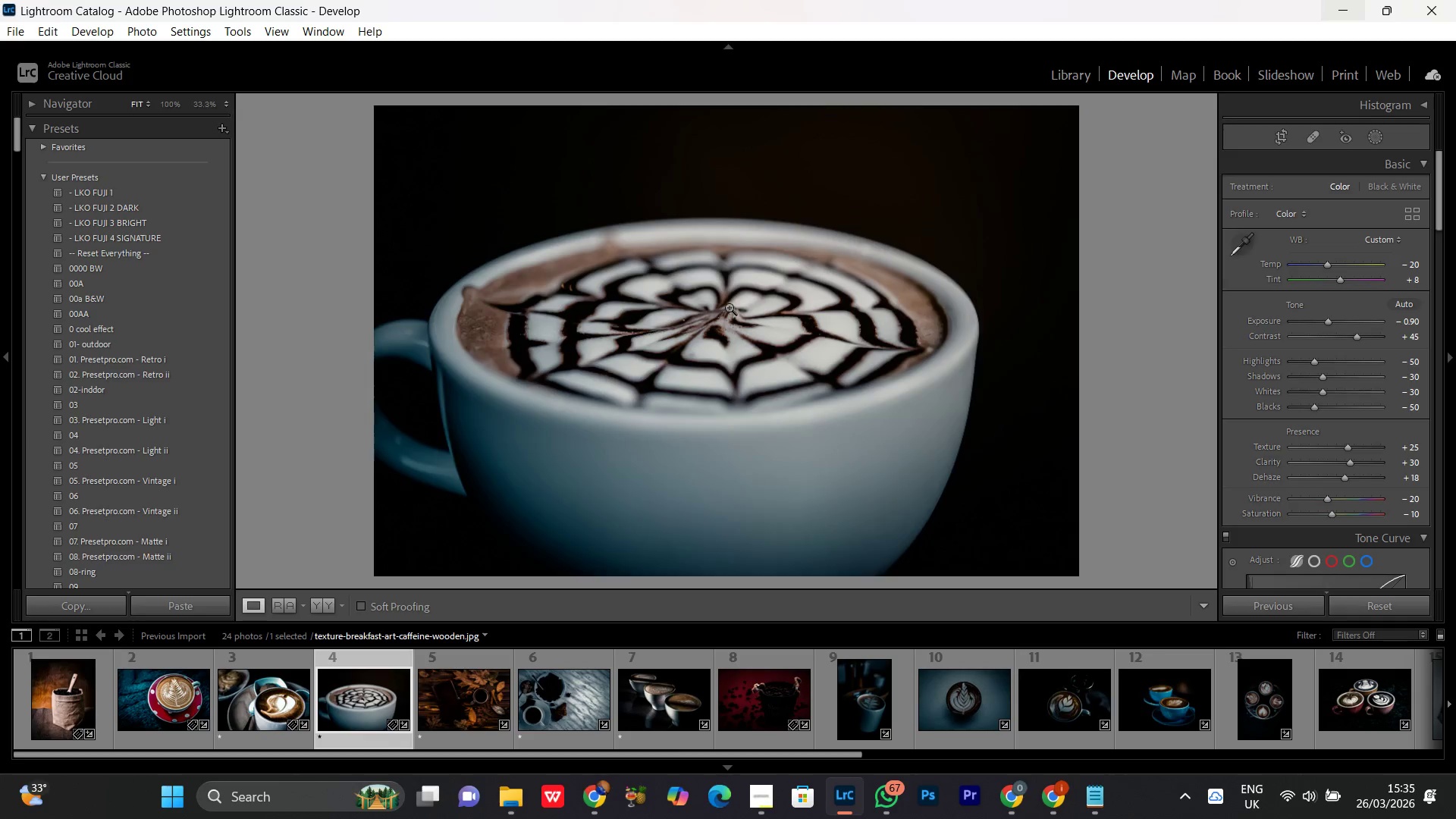 
double_click([729, 307])
 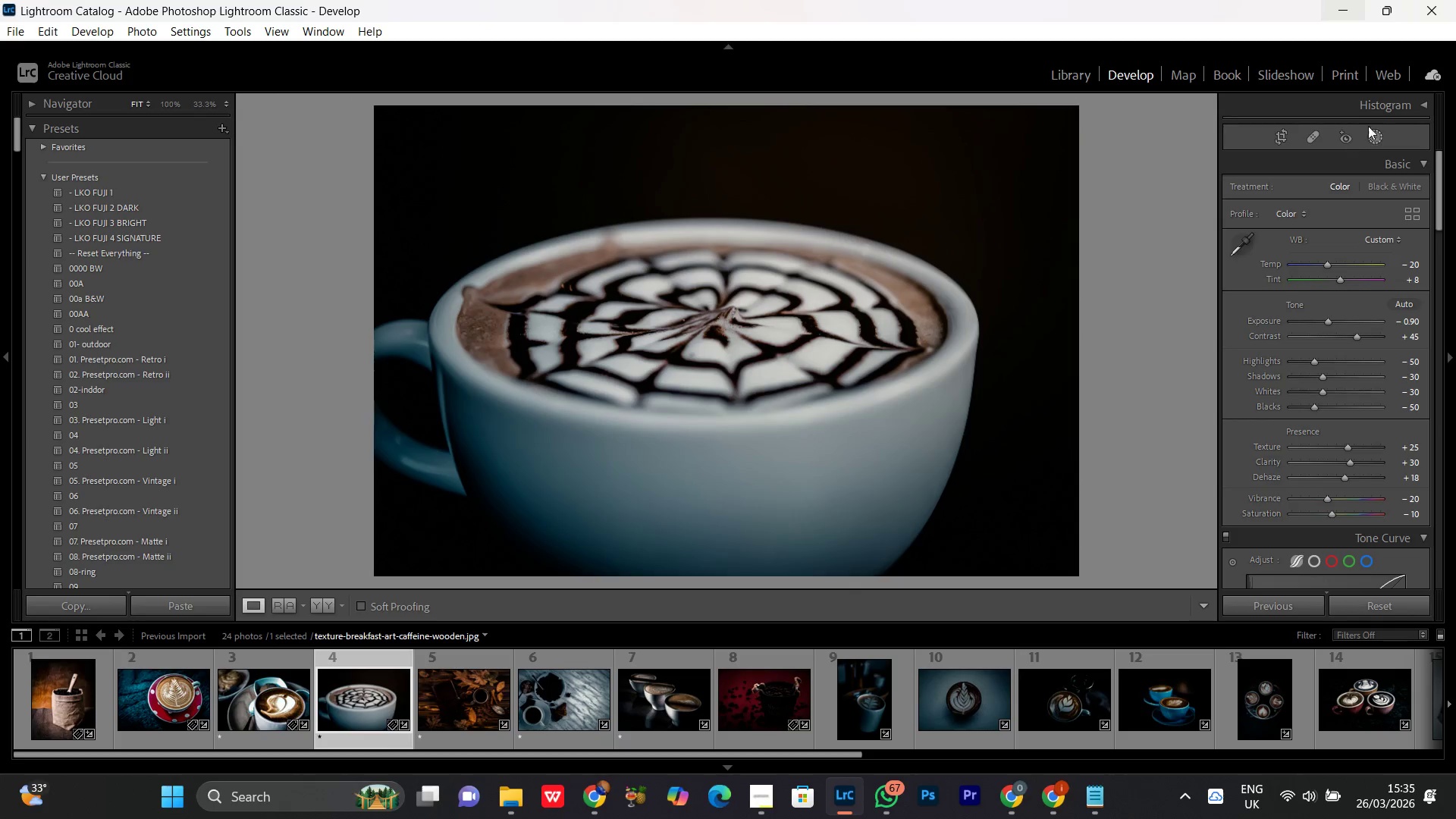 
left_click([1375, 141])
 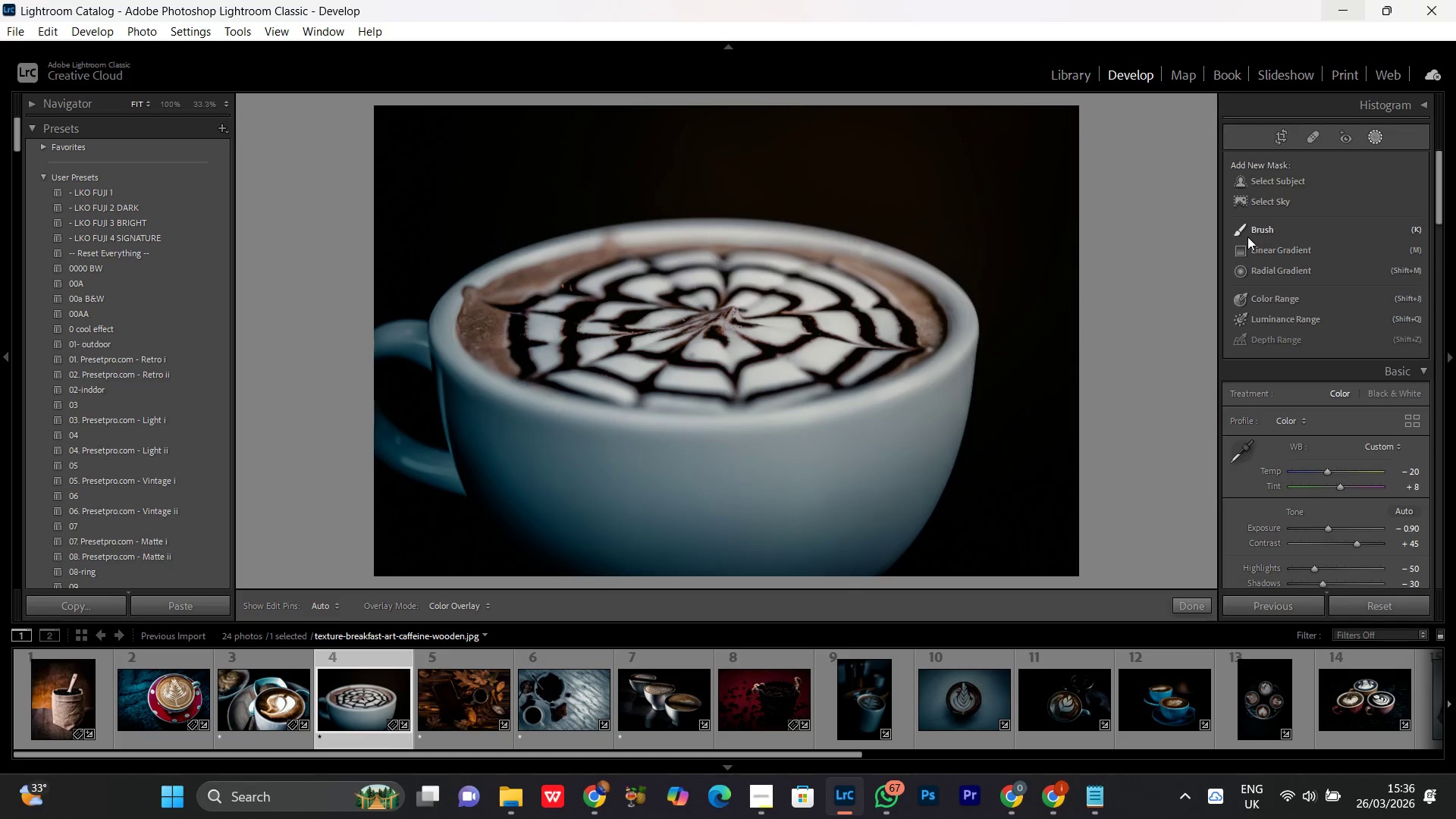 
left_click([1247, 233])
 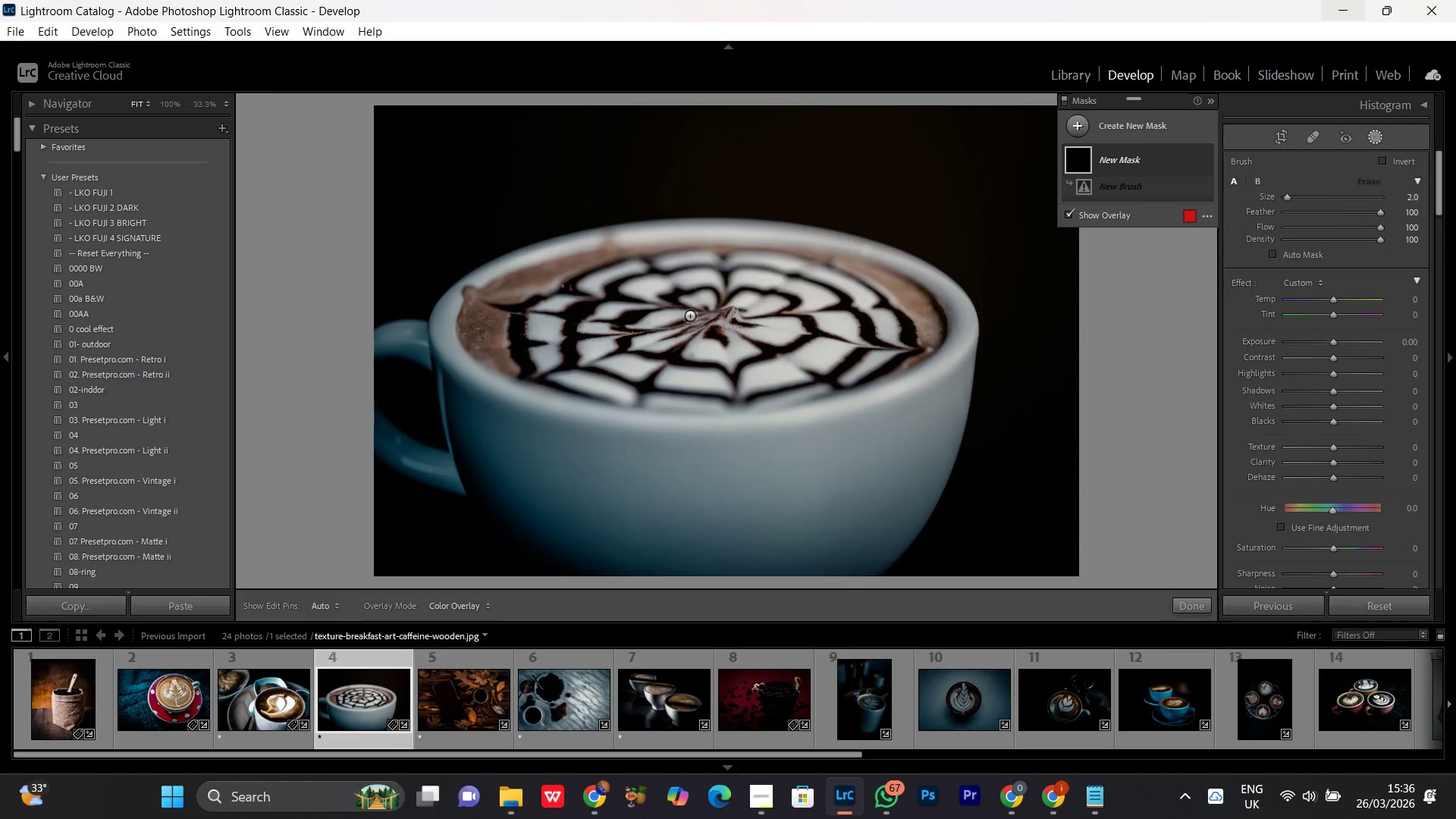 
left_click_drag(start_coordinate=[702, 302], to_coordinate=[566, 362])
 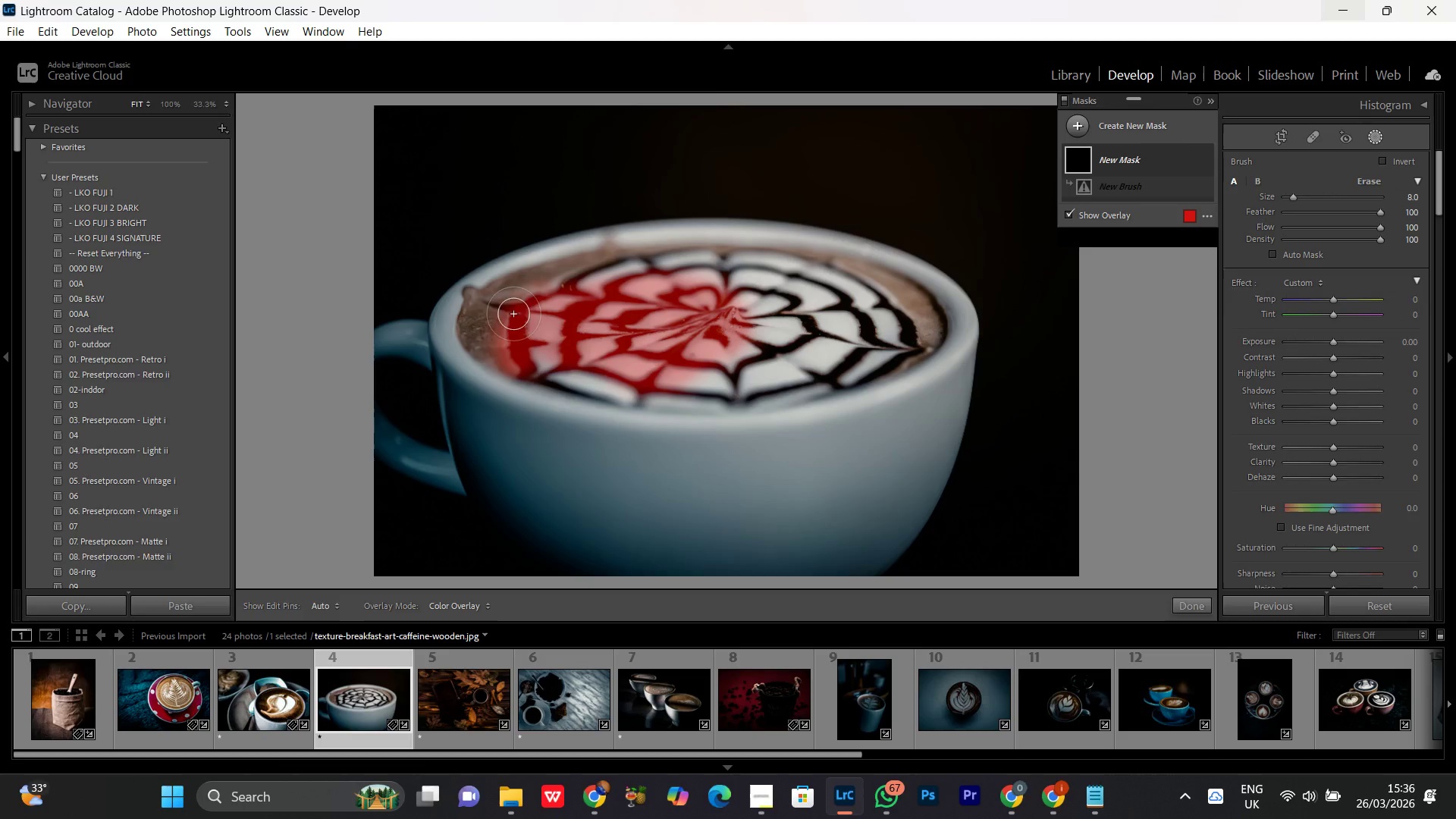 
scroll: coordinate [685, 325], scroll_direction: up, amount: 6.0
 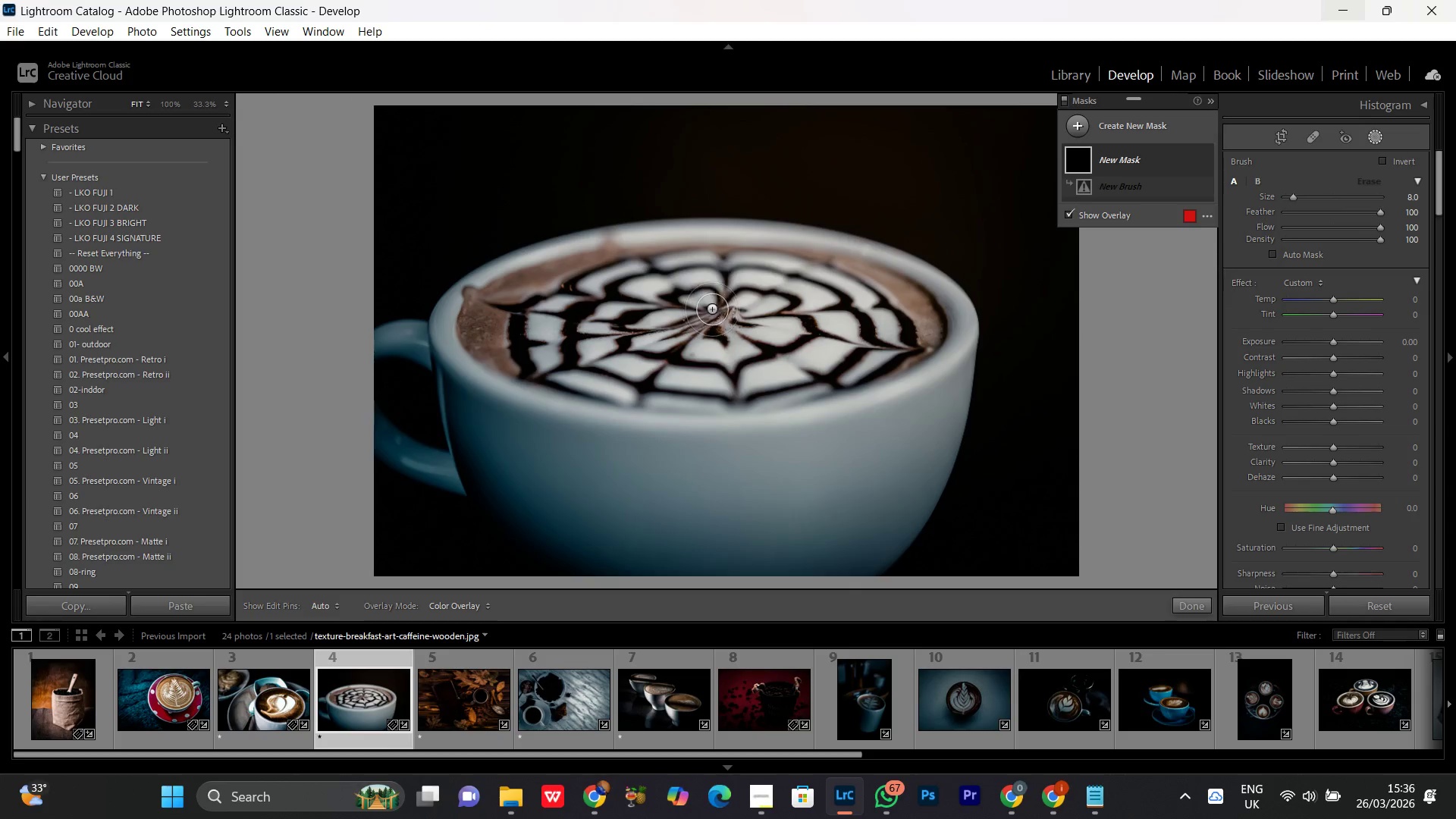 
left_click_drag(start_coordinate=[513, 314], to_coordinate=[519, 337])
 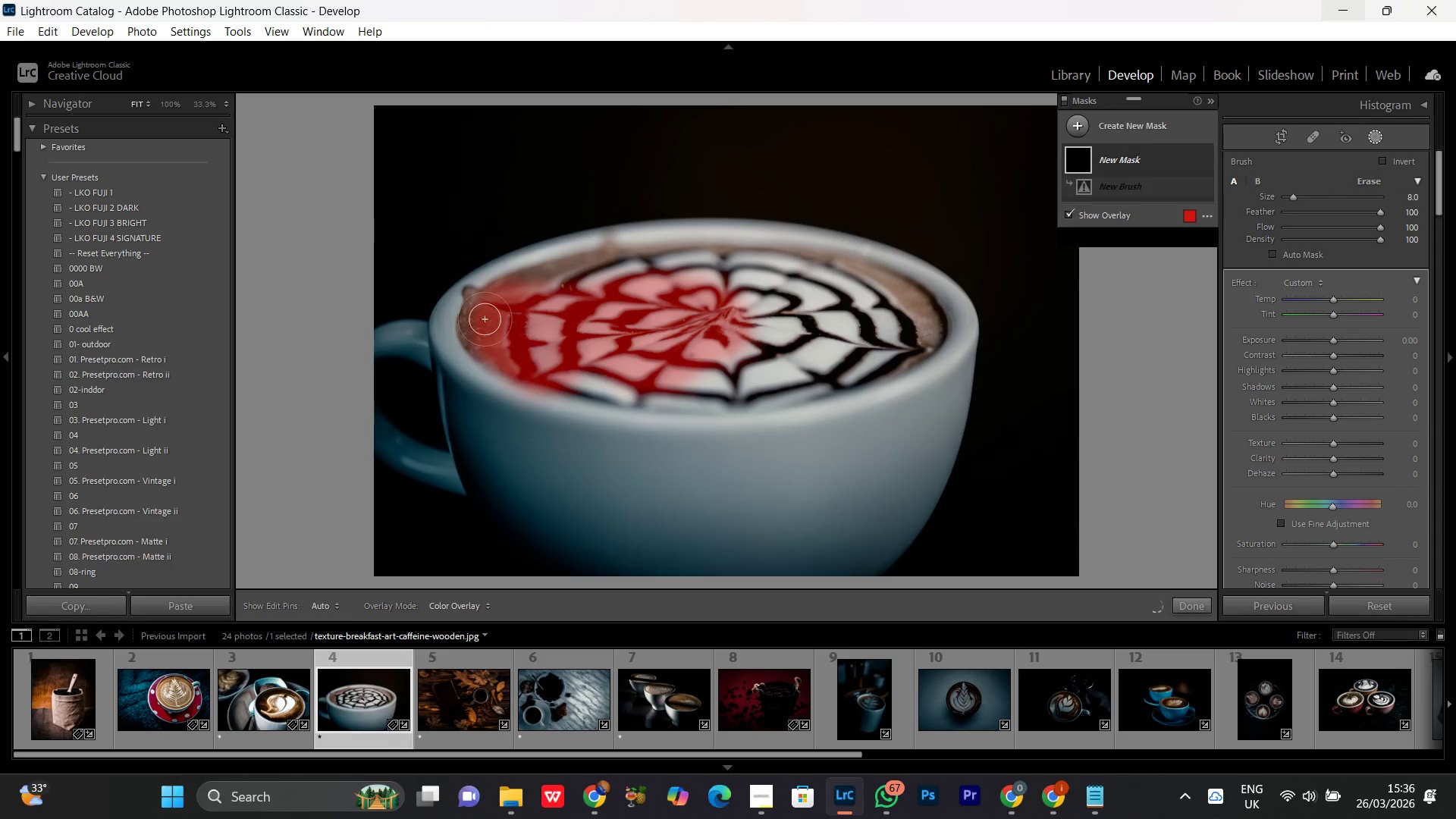 
left_click_drag(start_coordinate=[480, 322], to_coordinate=[494, 364])
 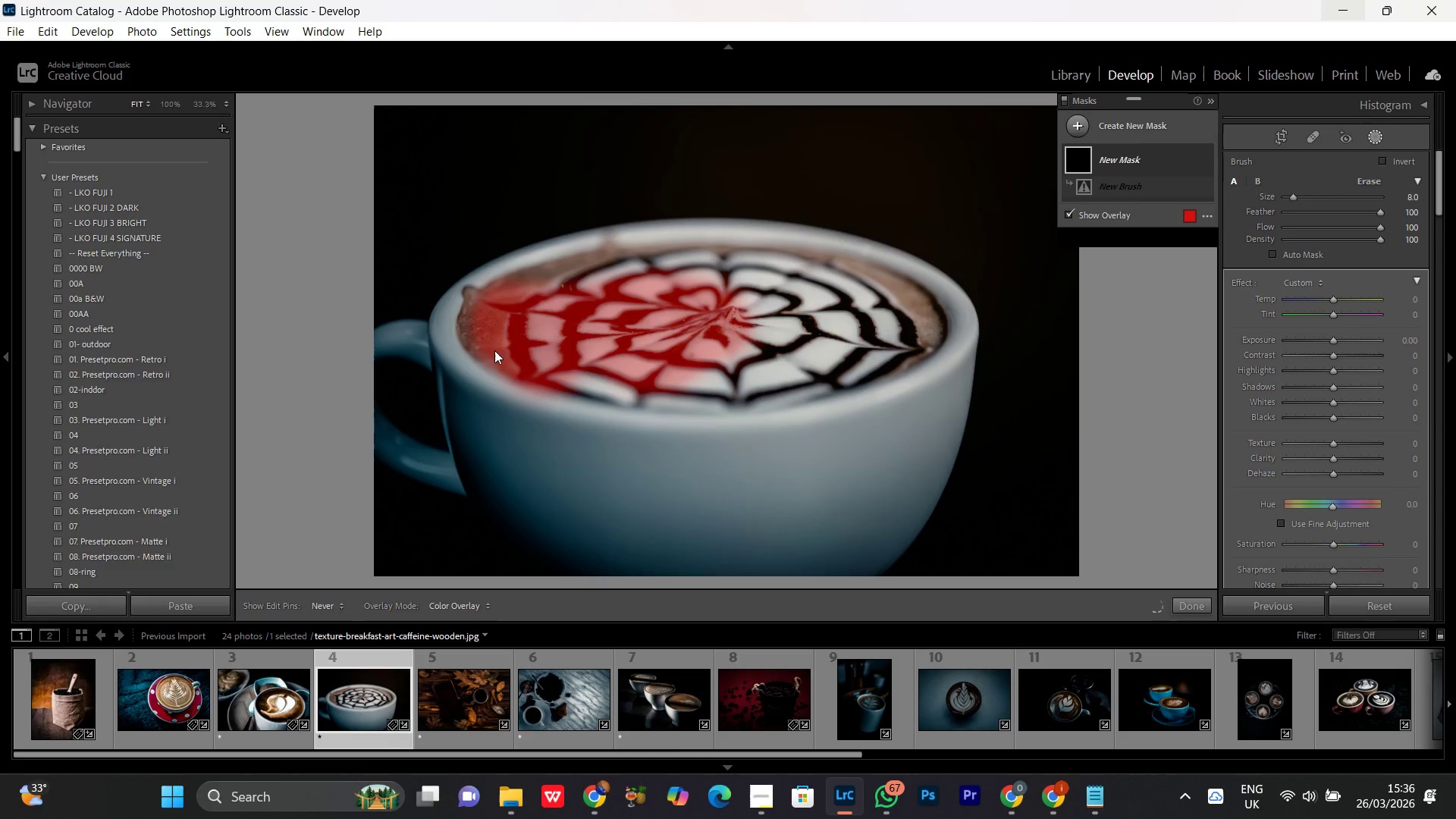 
left_click_drag(start_coordinate=[494, 356], to_coordinate=[496, 329])
 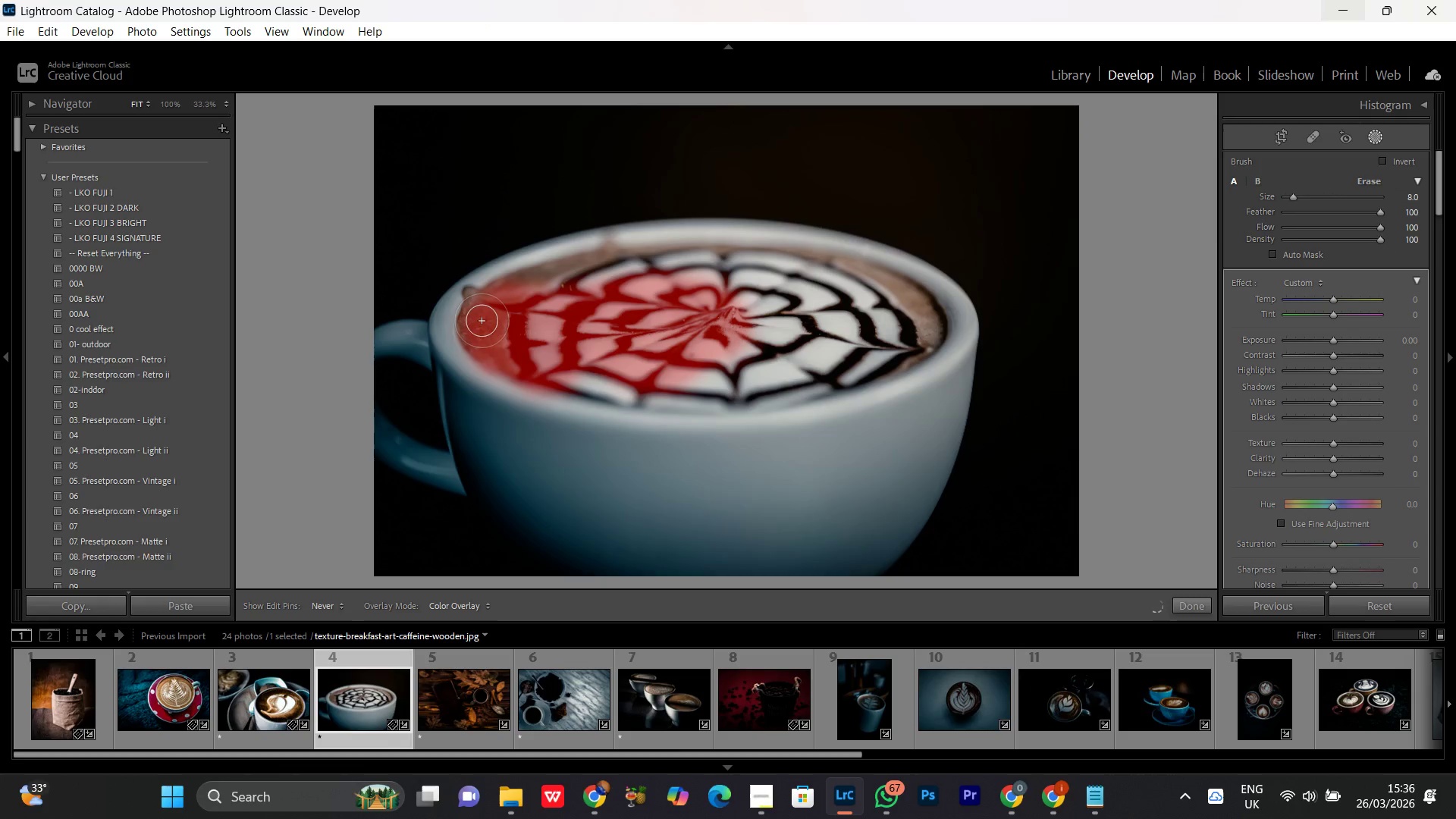 
left_click_drag(start_coordinate=[486, 313], to_coordinate=[834, 277])
 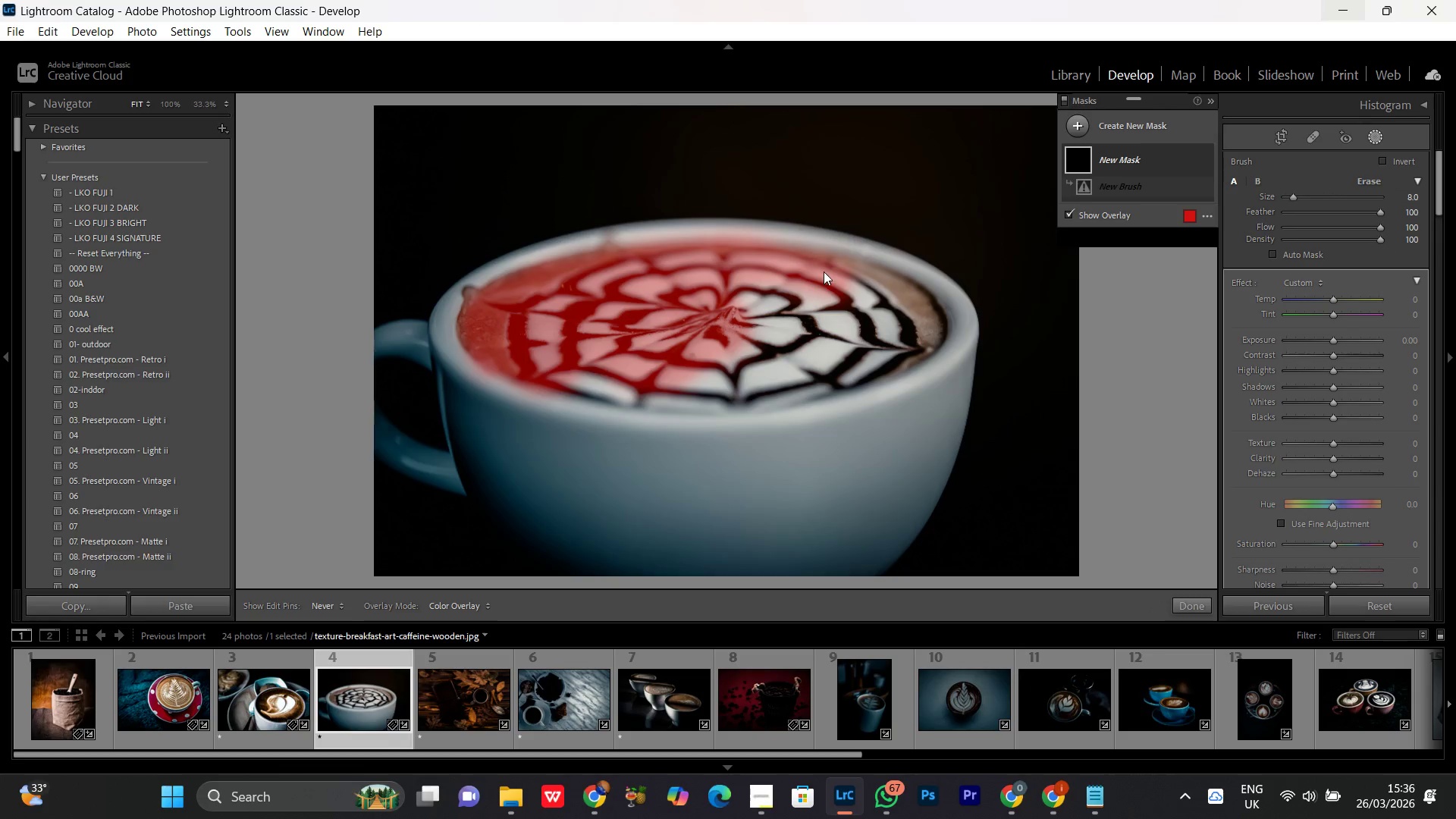 
left_click_drag(start_coordinate=[824, 272], to_coordinate=[795, 309])
 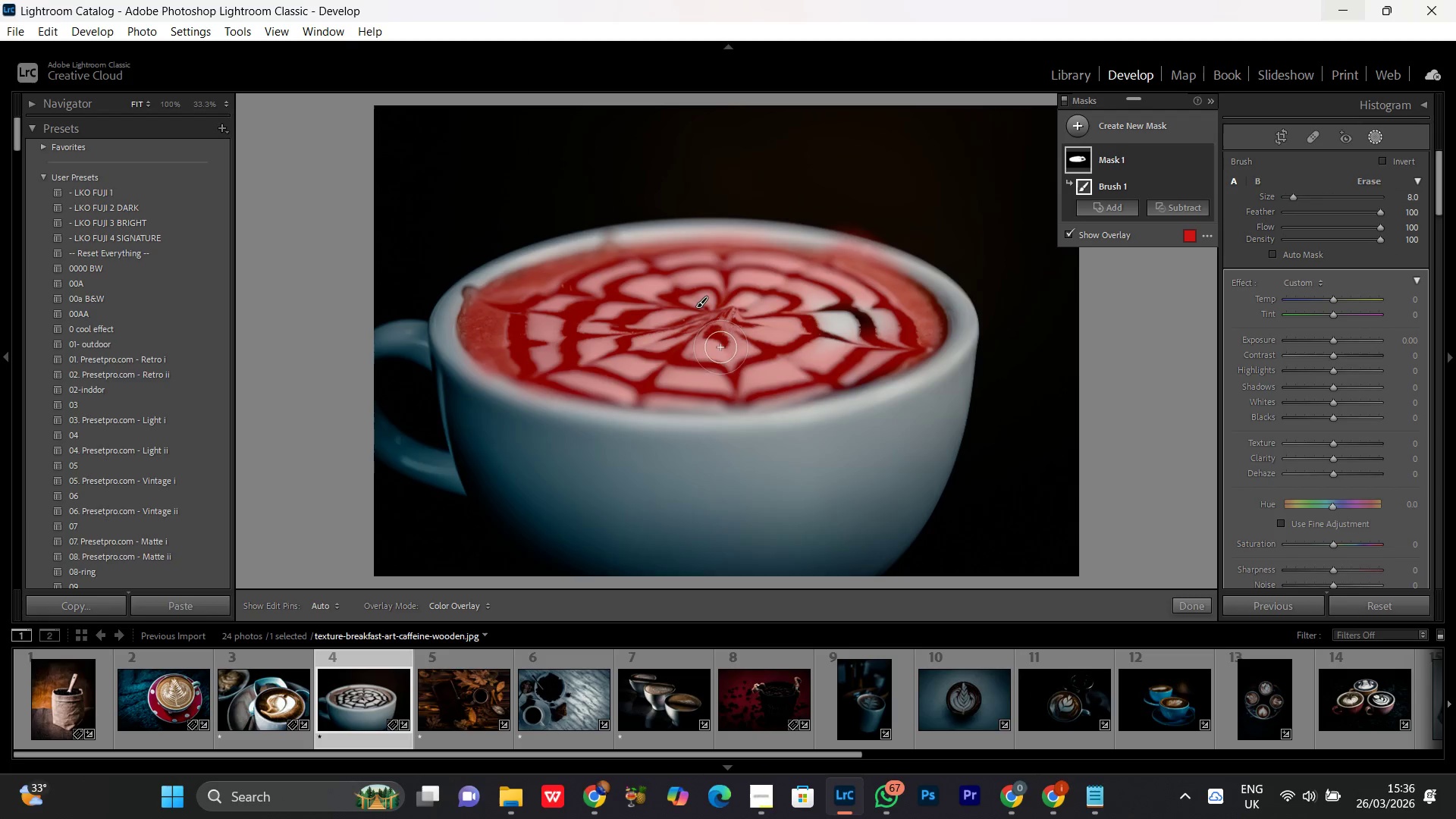 
left_click_drag(start_coordinate=[764, 321], to_coordinate=[557, 305])
 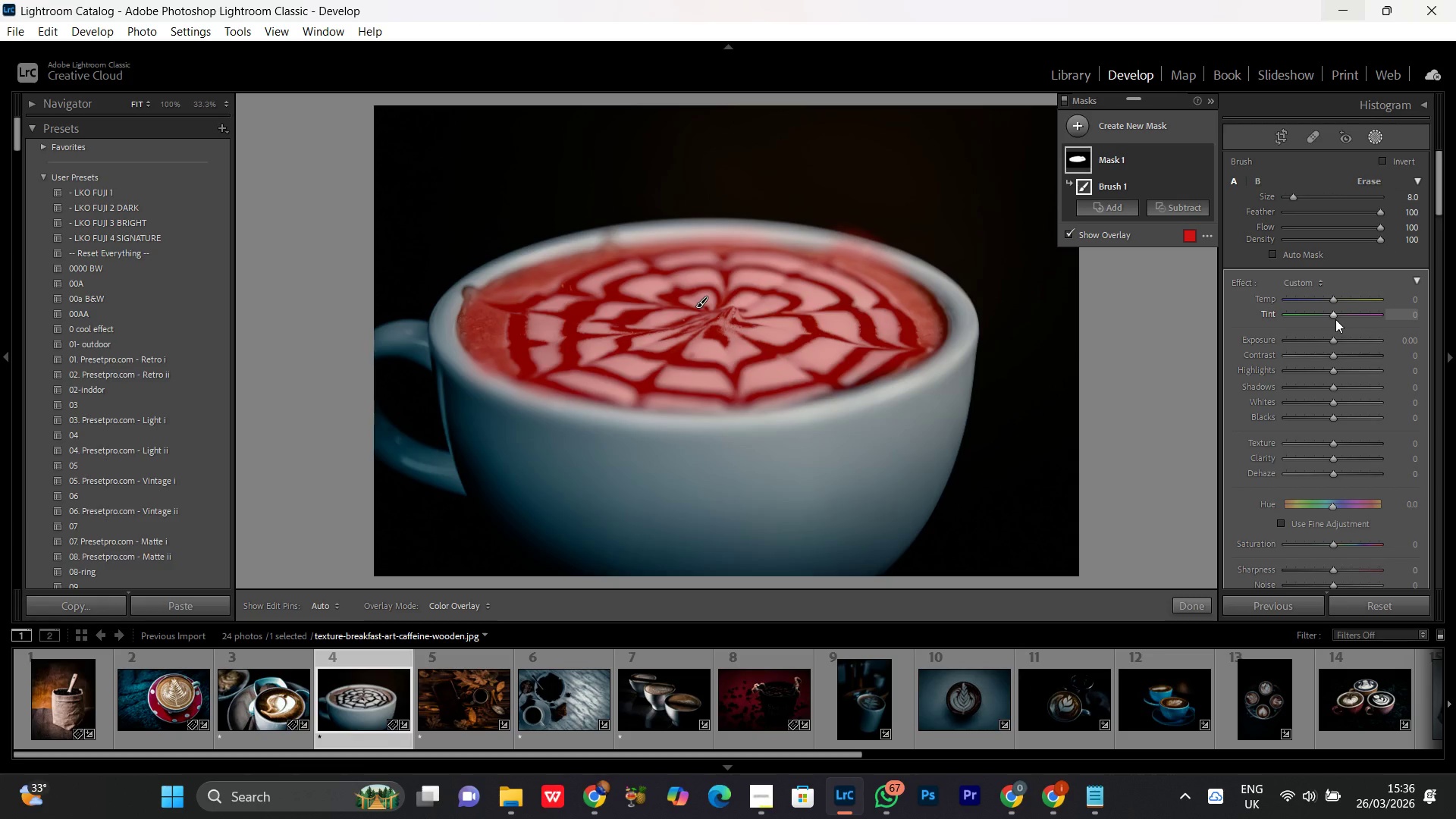 
wait(9.78)
 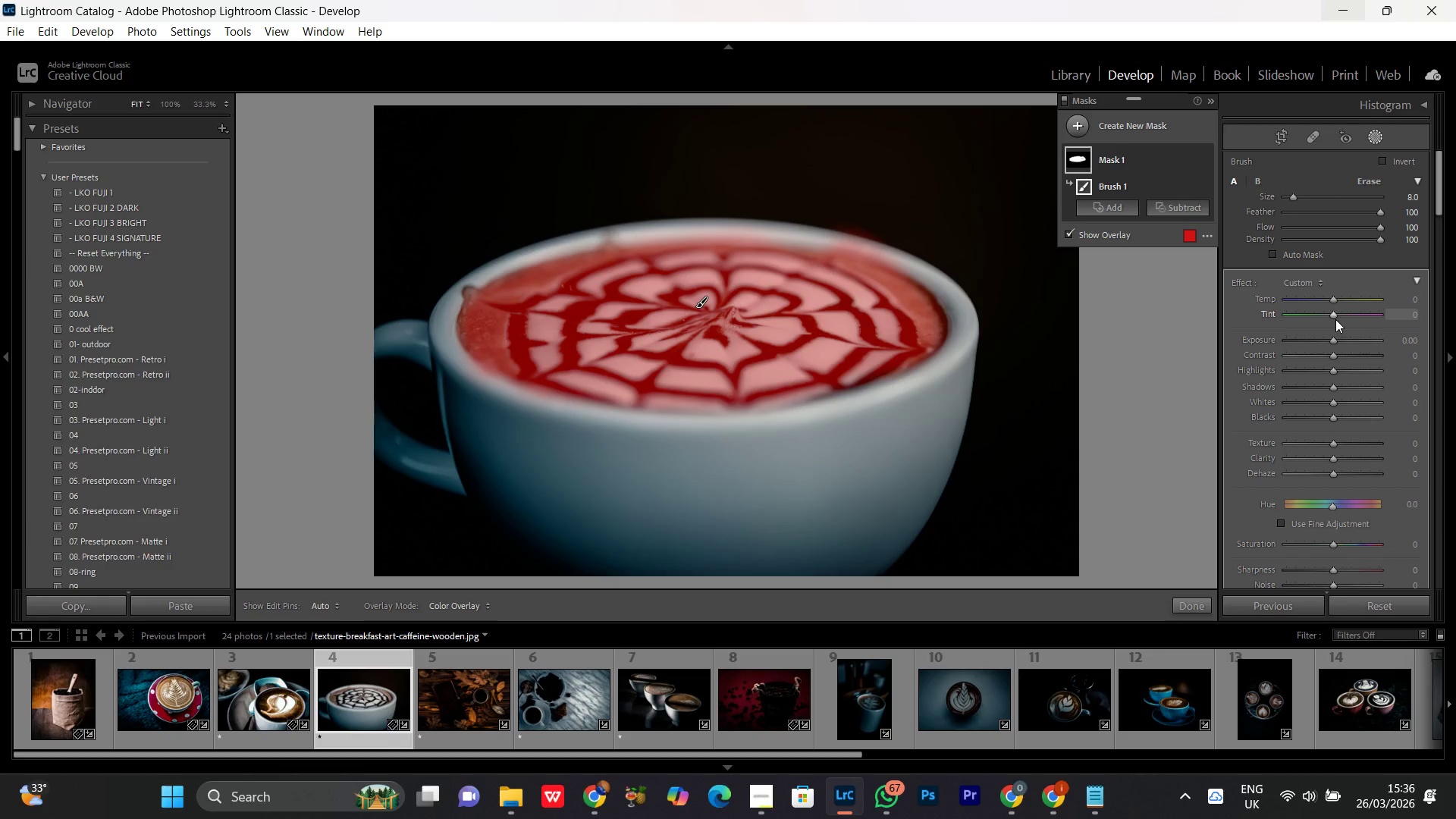 
left_click([1341, 447])
 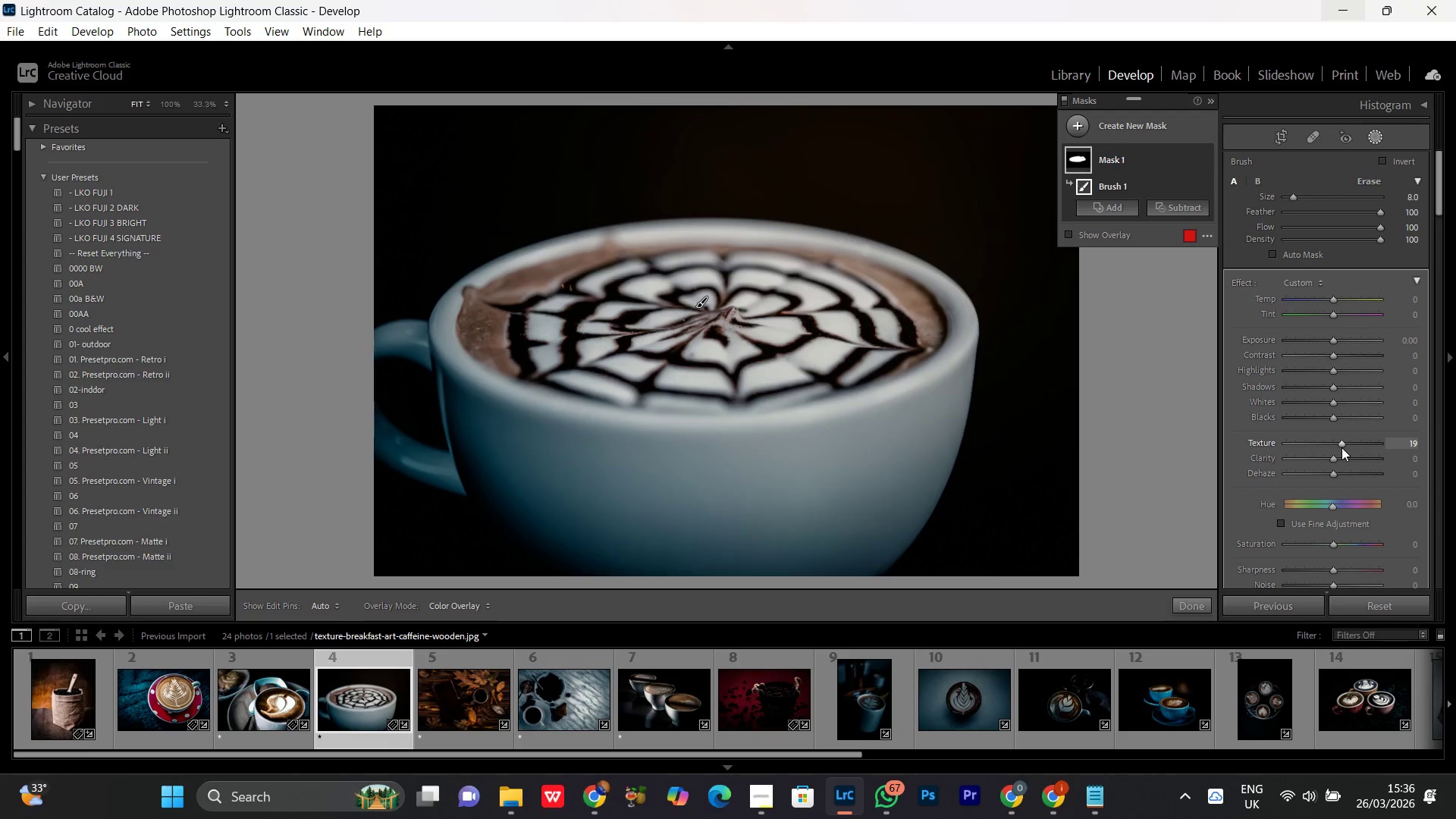 
scroll: coordinate [1341, 447], scroll_direction: up, amount: 7.0
 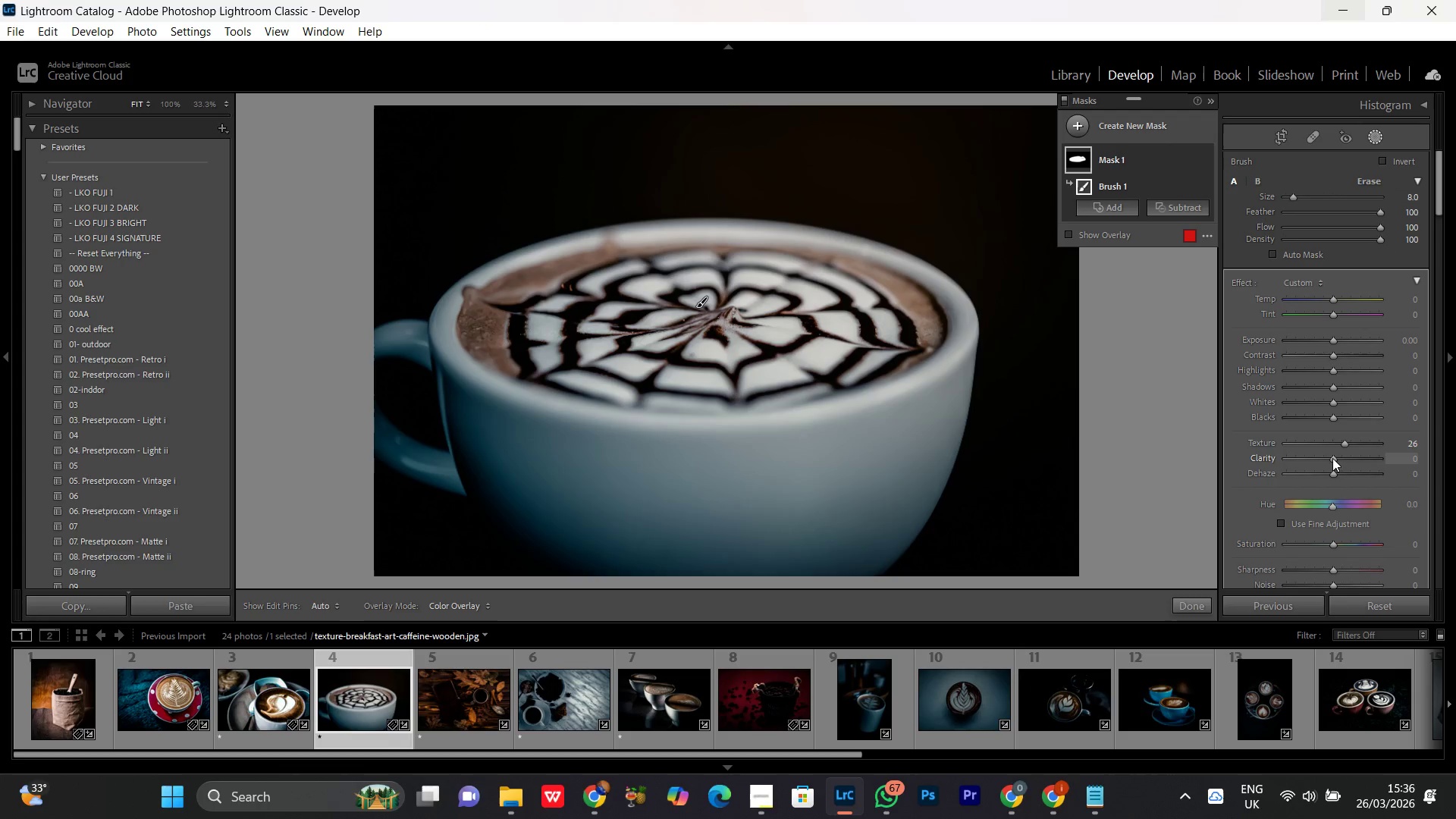 
left_click([1332, 458])
 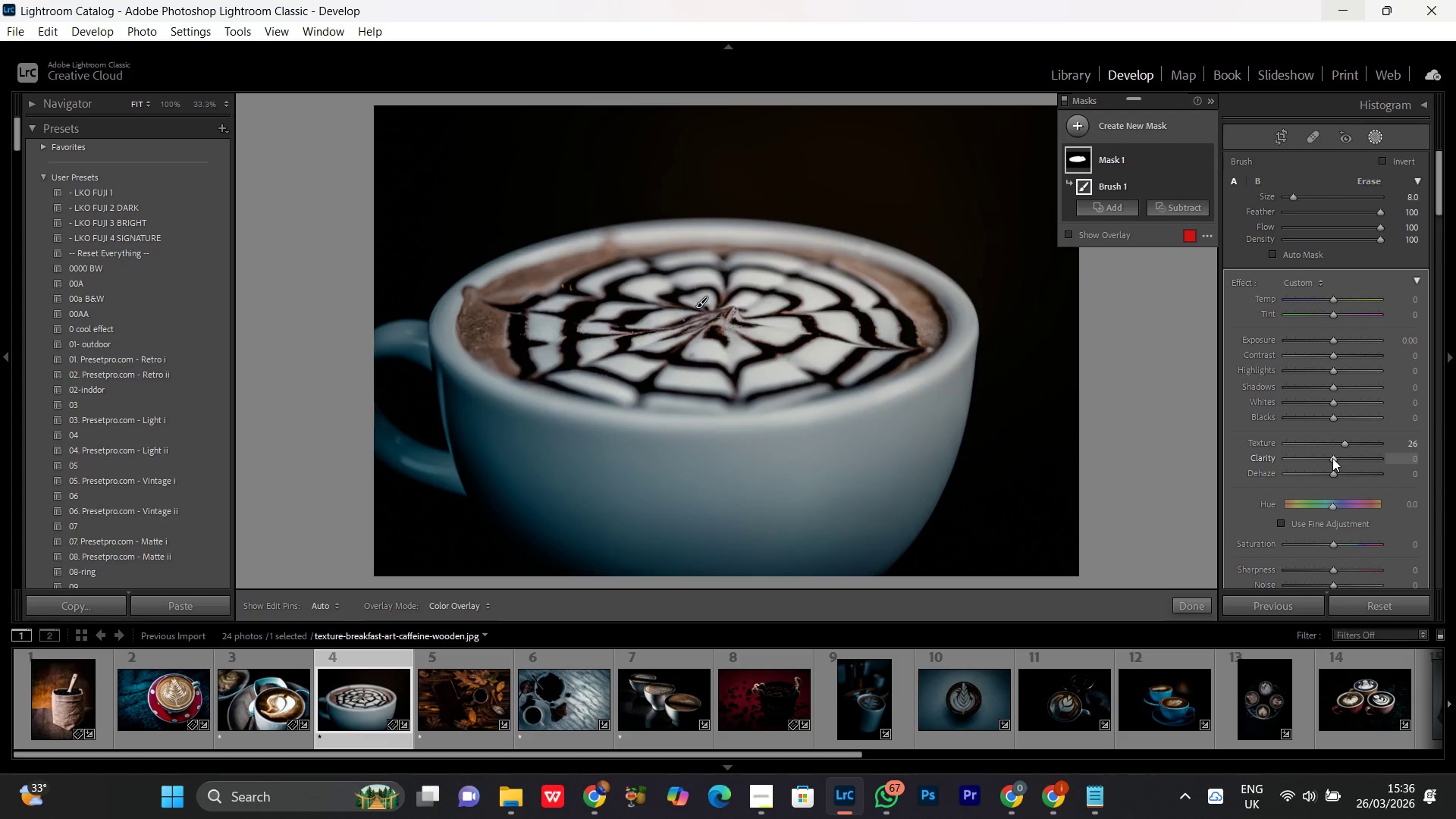 
scroll: coordinate [1334, 458], scroll_direction: up, amount: 12.0
 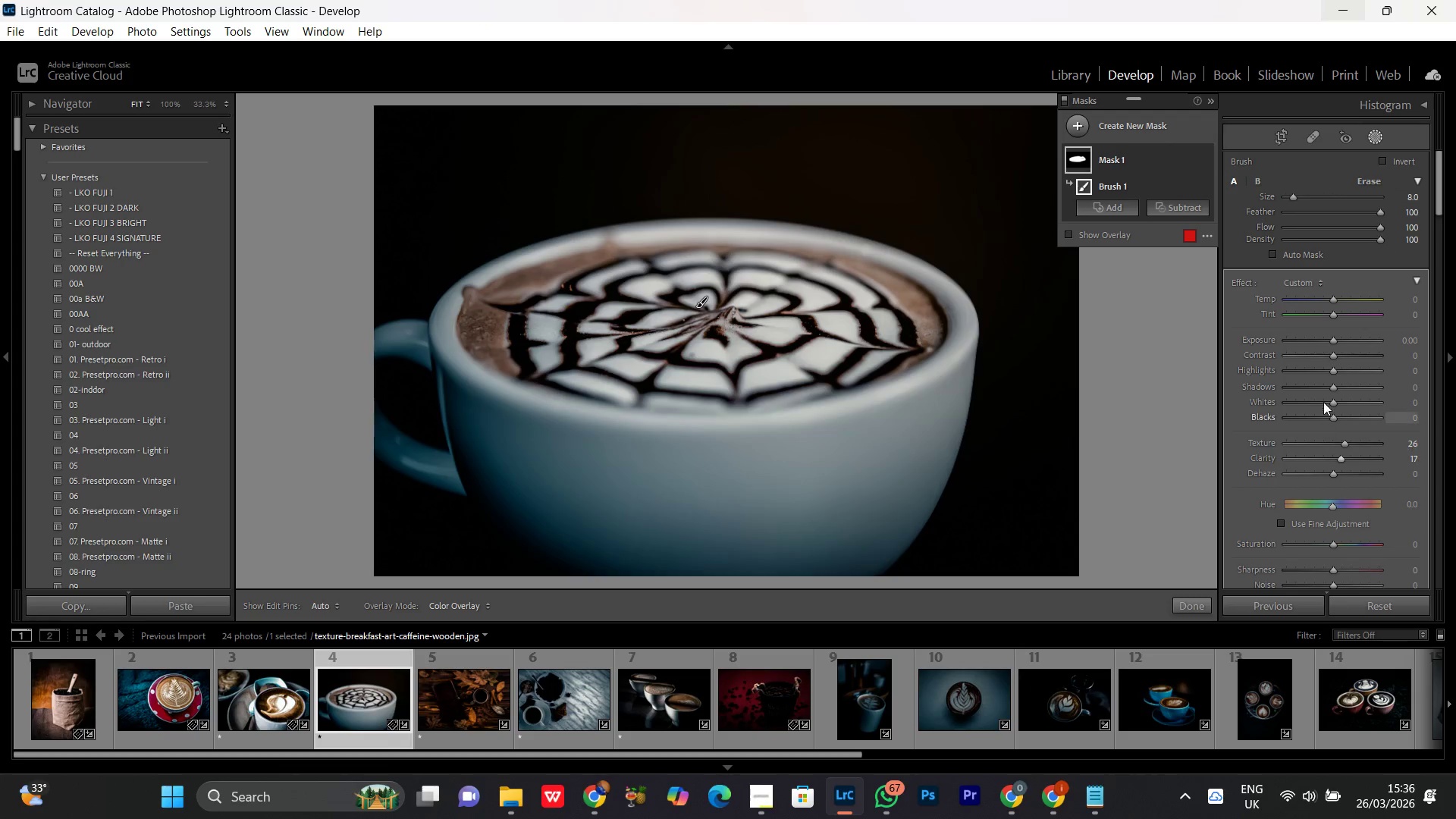 
left_click([1330, 372])
 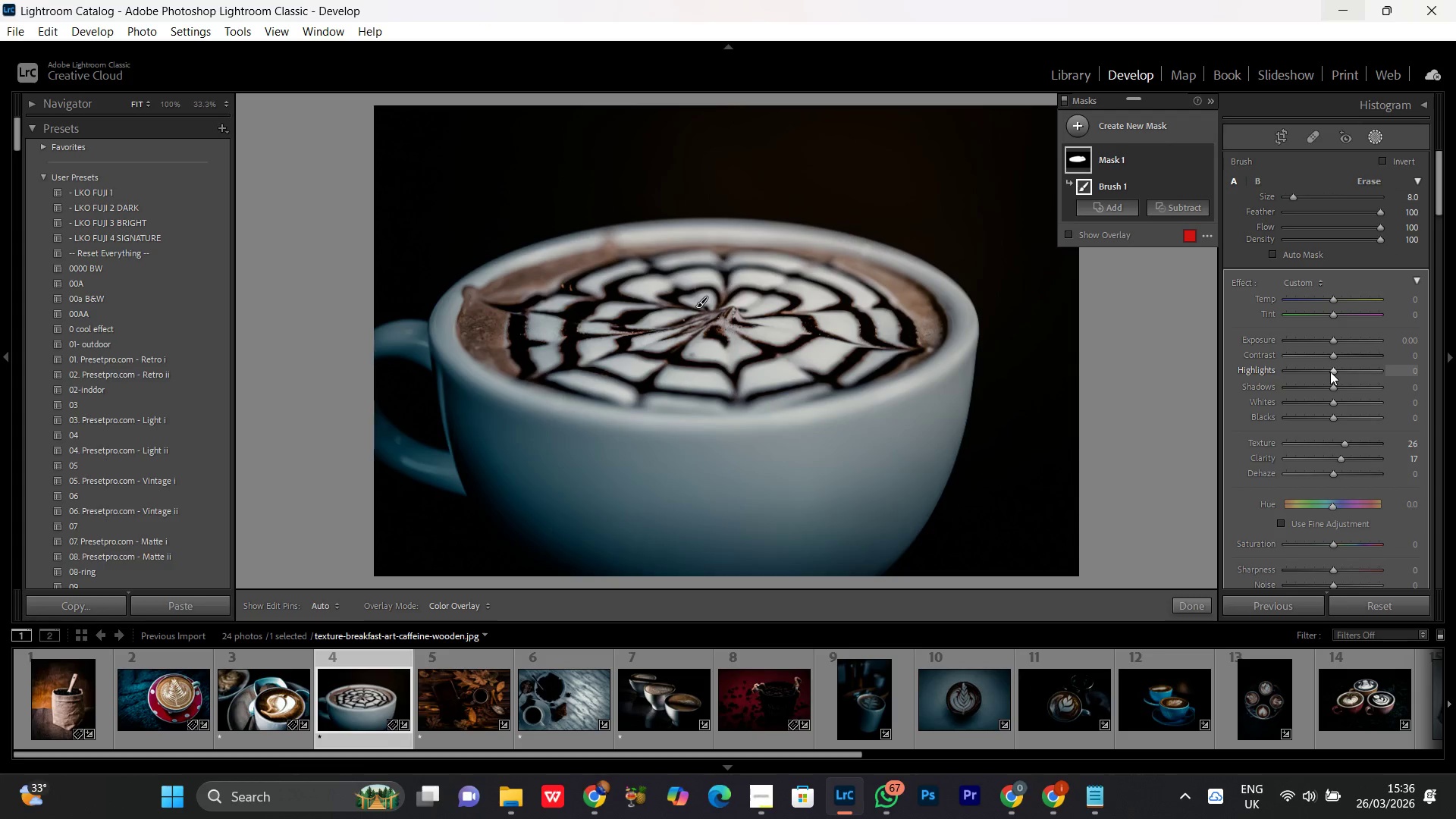 
scroll: coordinate [1330, 372], scroll_direction: up, amount: 16.0
 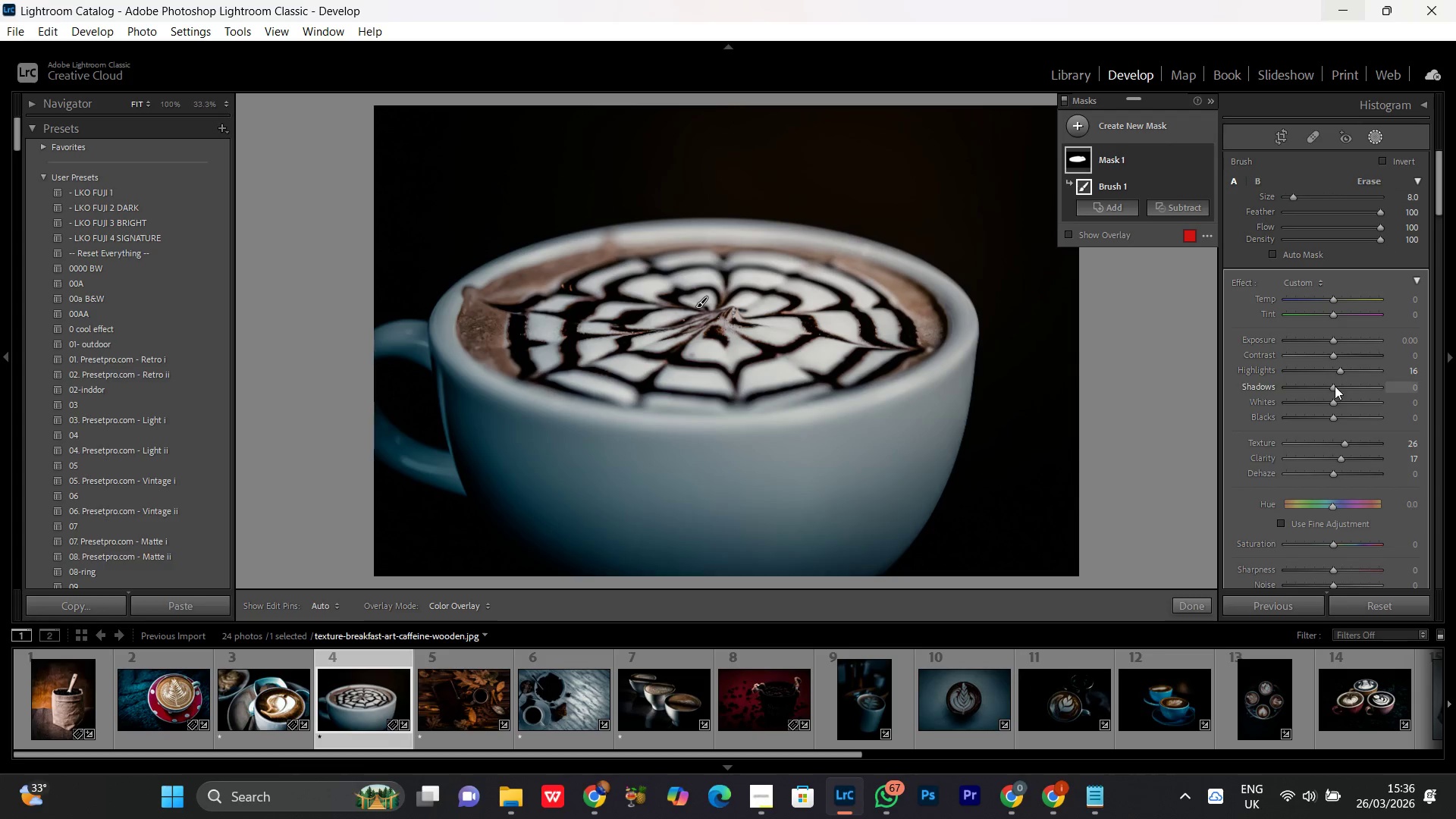 
left_click([1335, 385])
 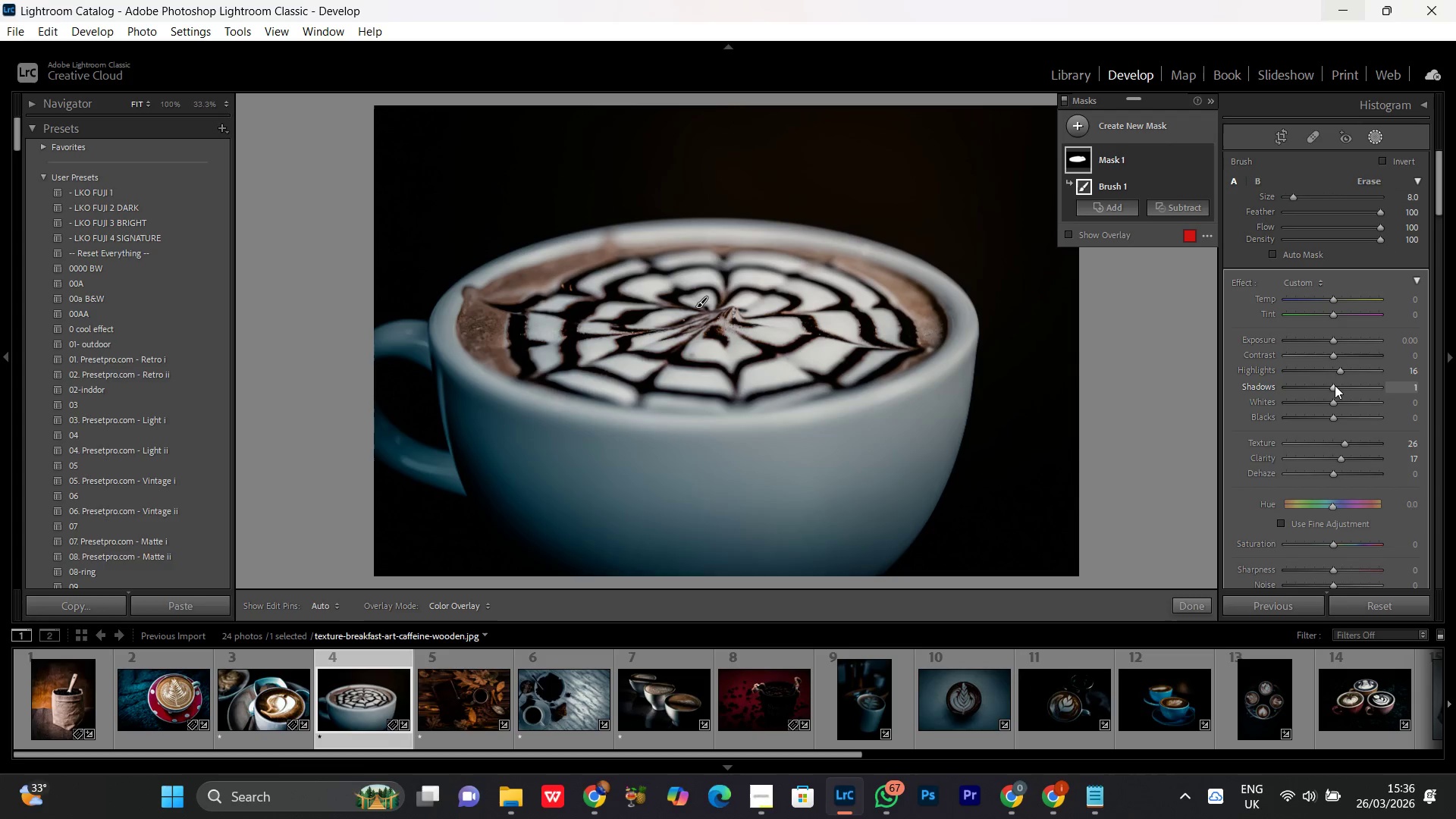 
scroll: coordinate [1335, 385], scroll_direction: up, amount: 11.0
 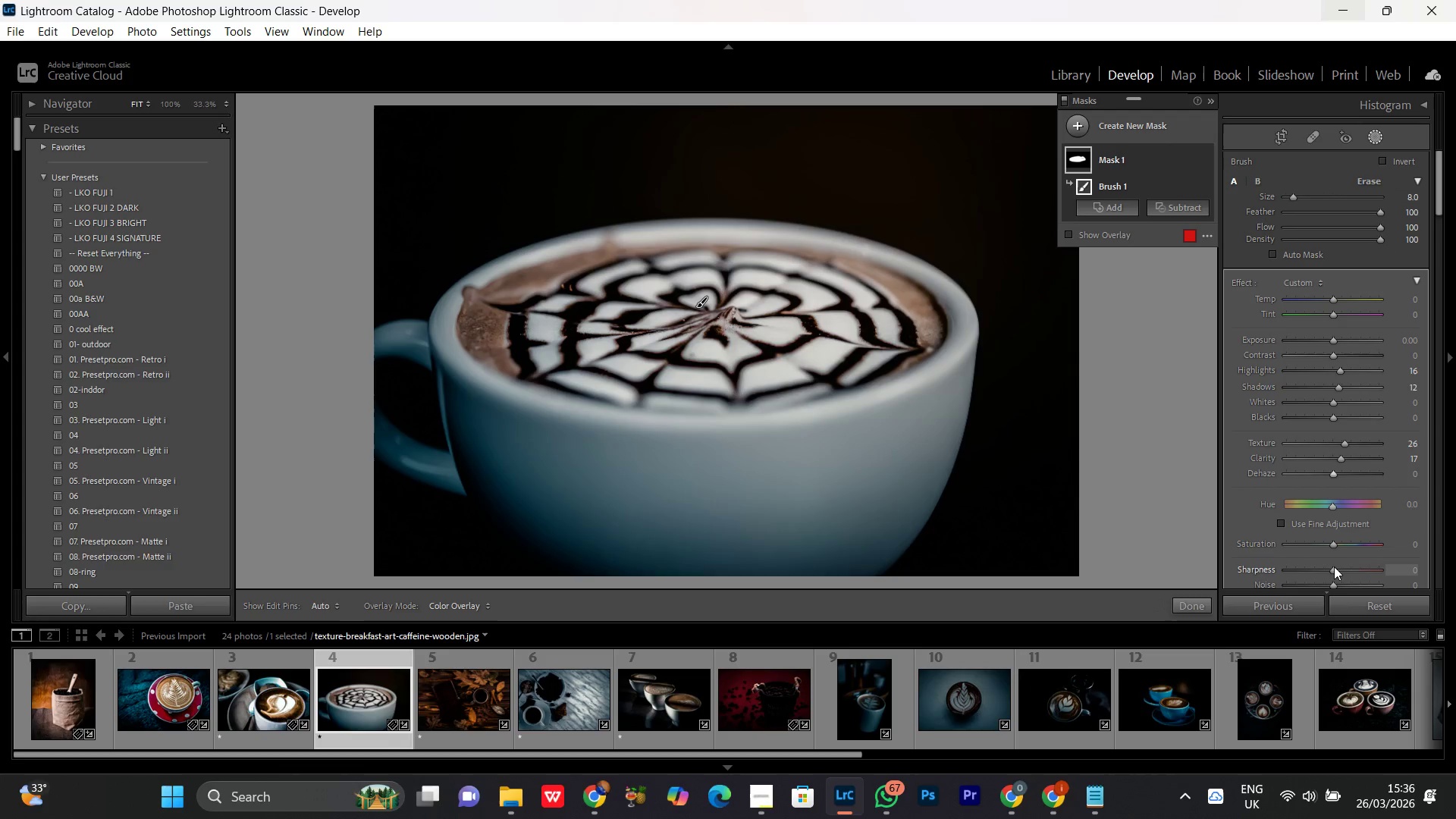 
left_click([1338, 569])
 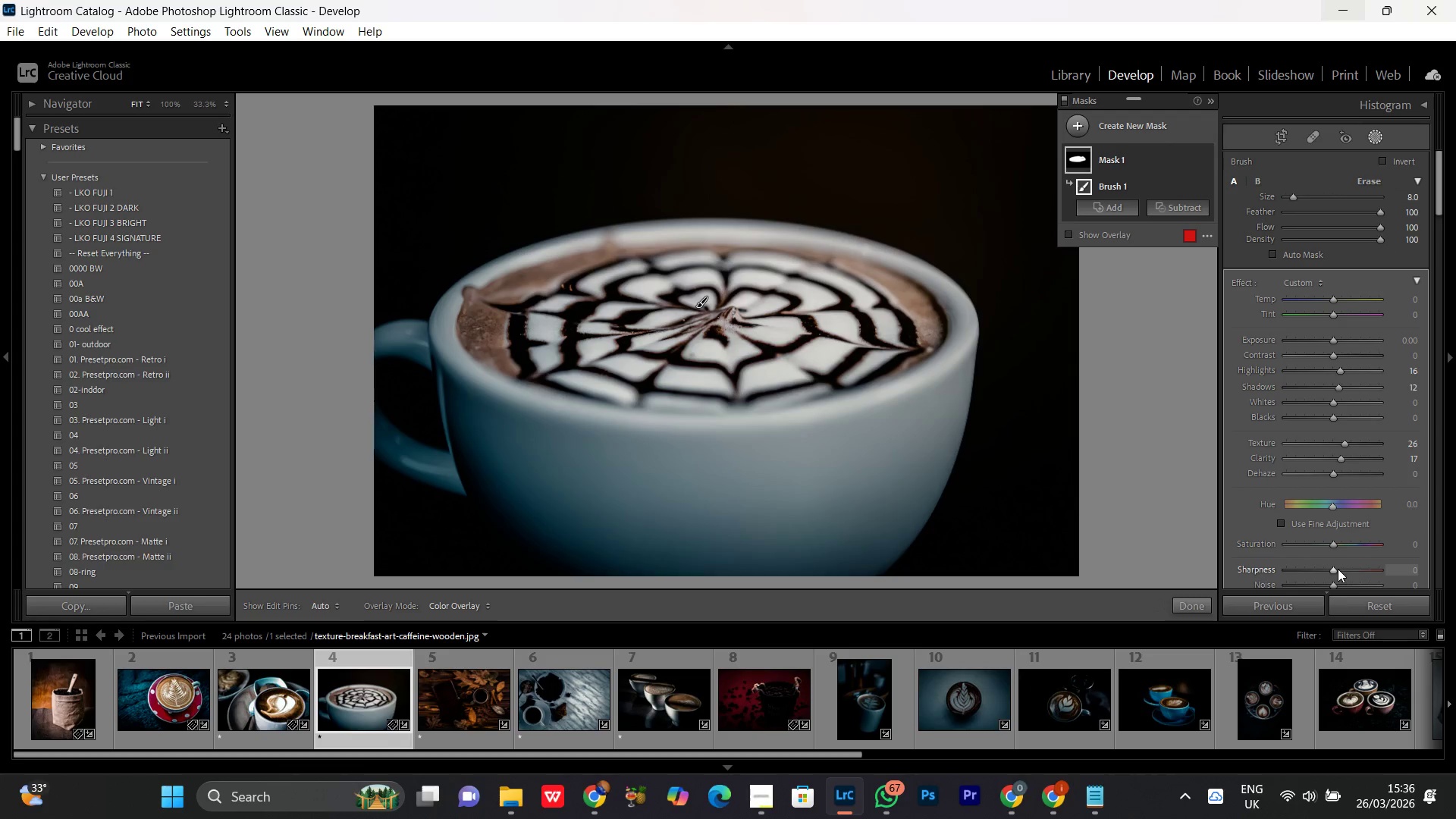 
scroll: coordinate [1338, 569], scroll_direction: up, amount: 26.0
 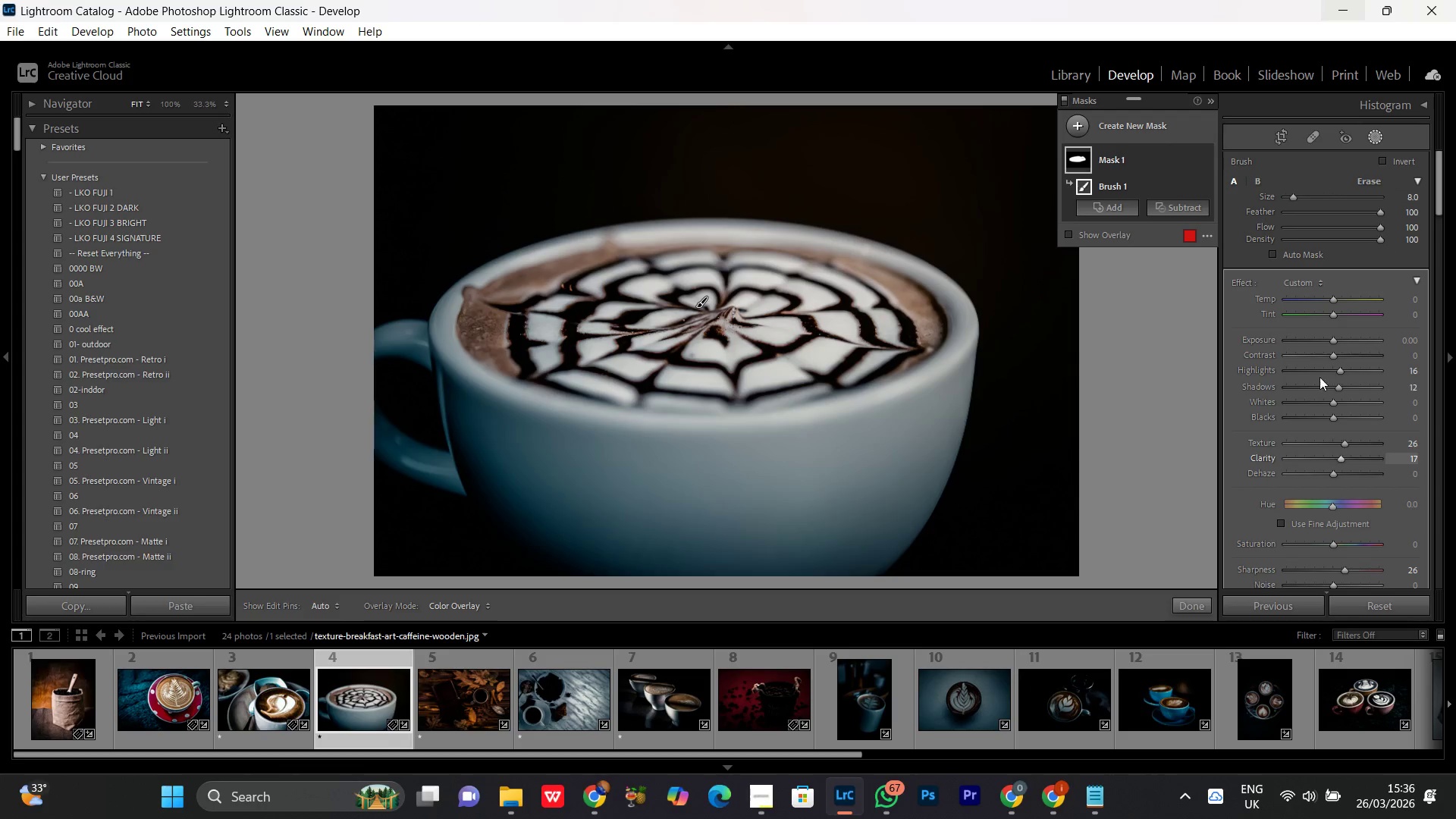 
left_click([1208, 159])
 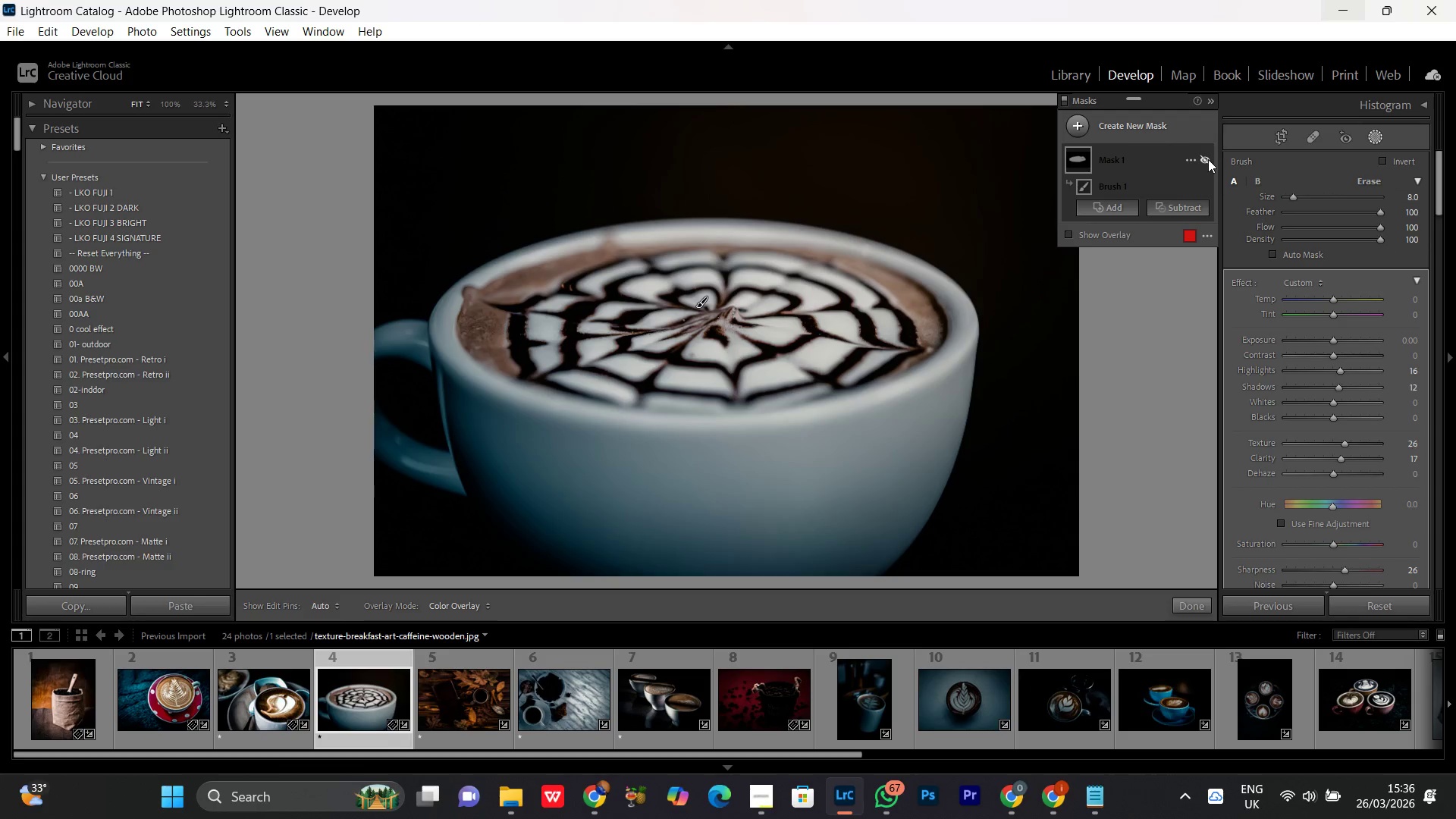 
left_click([1208, 159])
 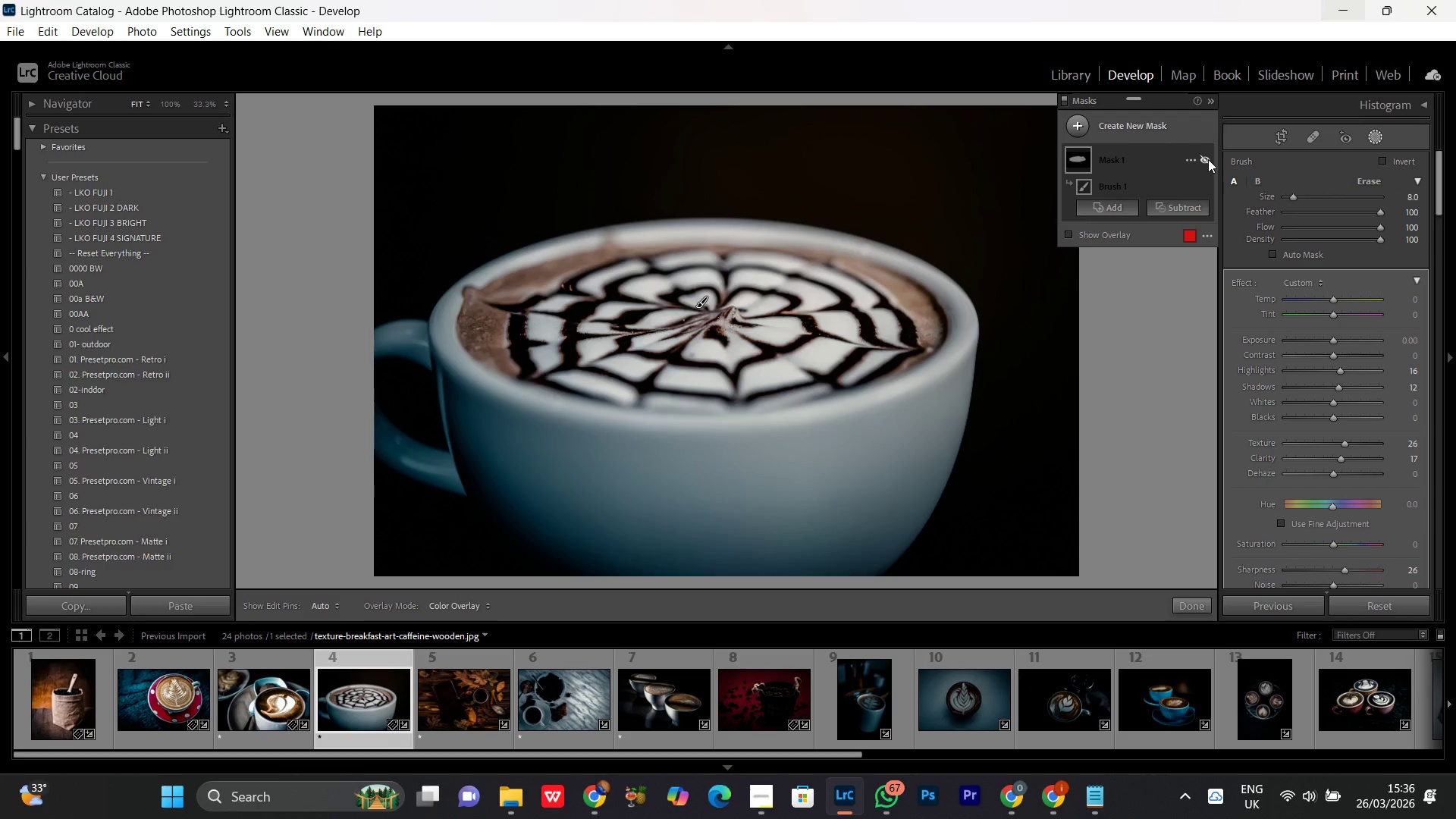 
double_click([1208, 159])
 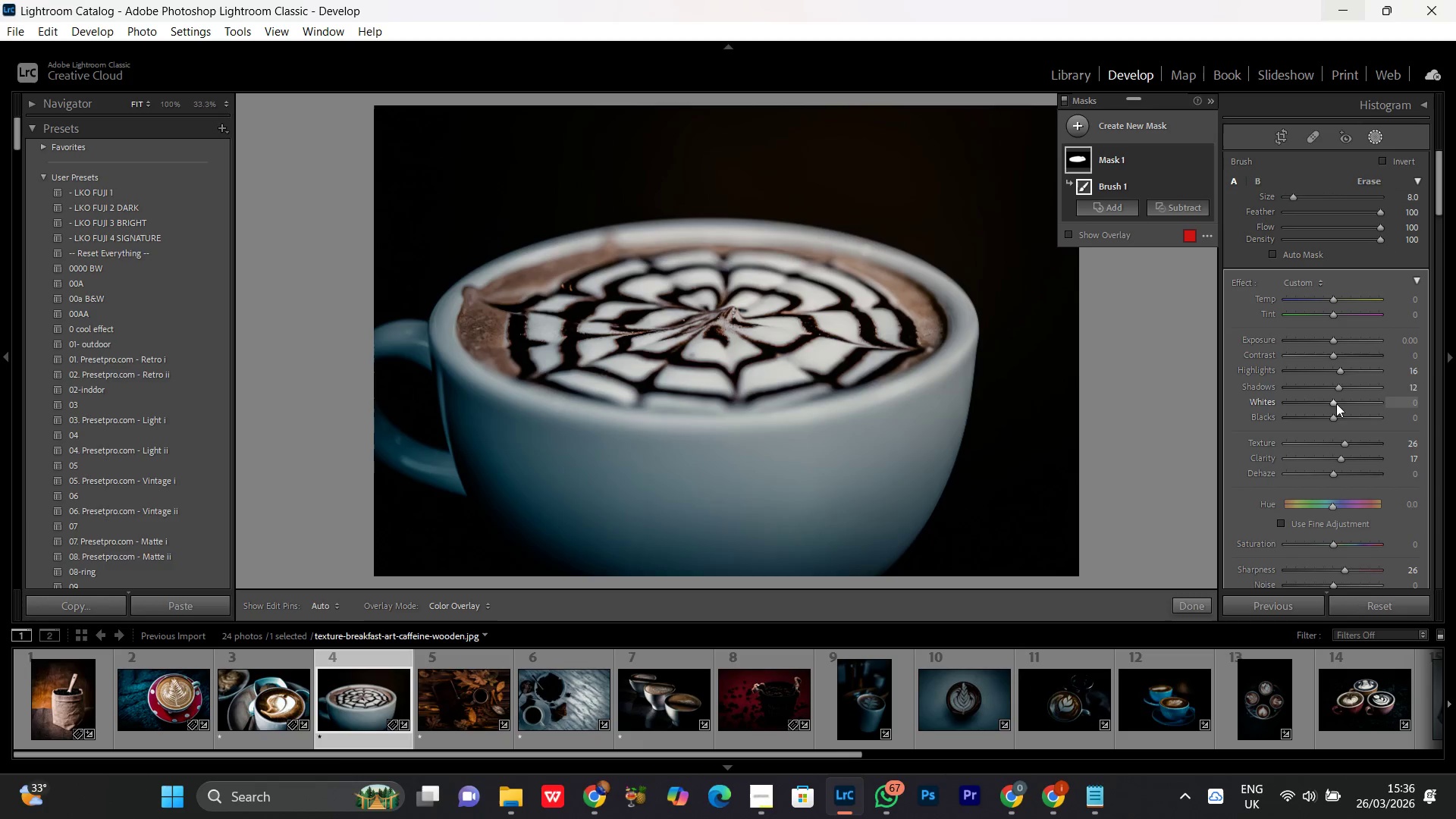 
left_click([1338, 368])
 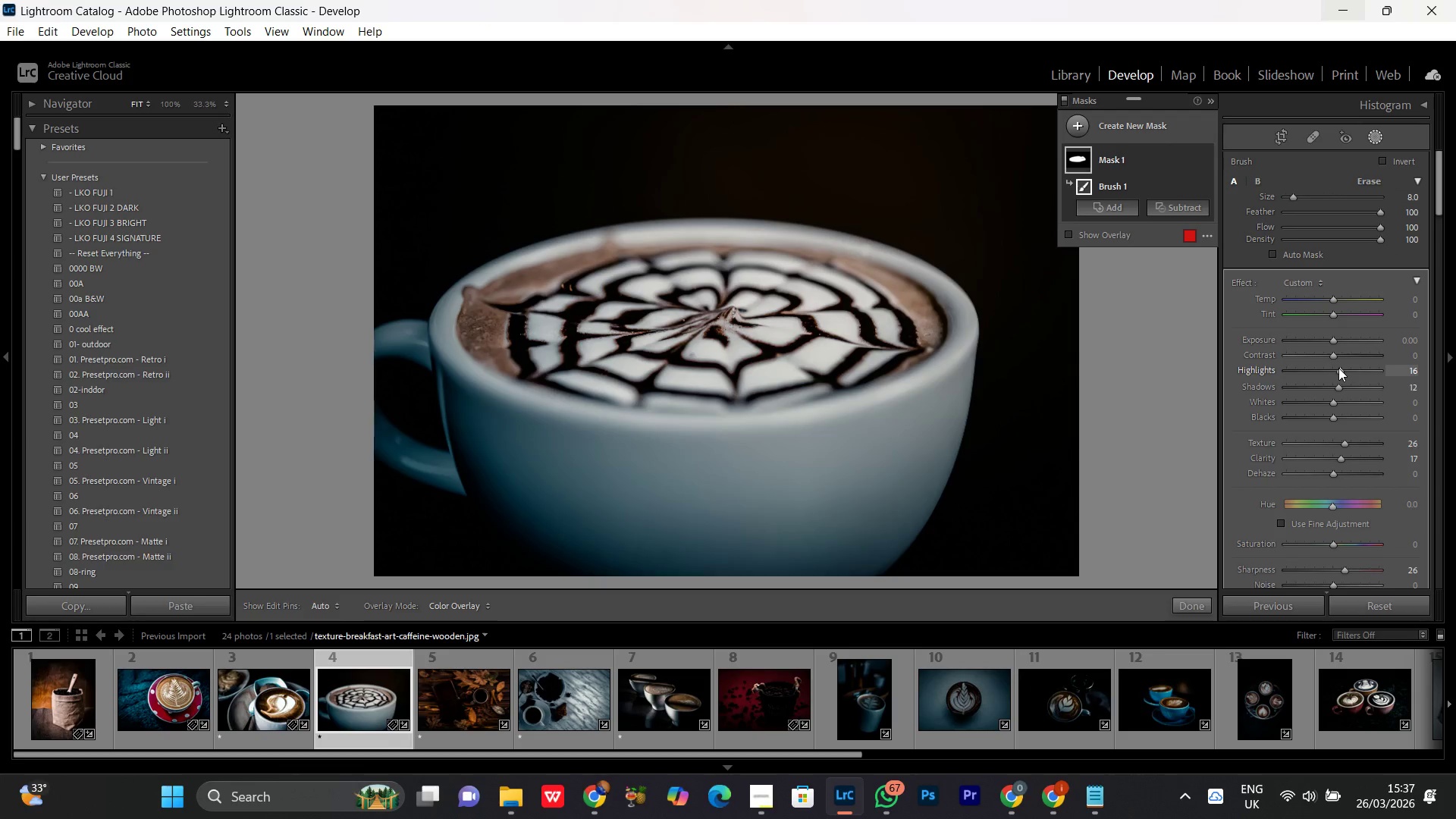 
scroll: coordinate [1338, 368], scroll_direction: up, amount: 7.0
 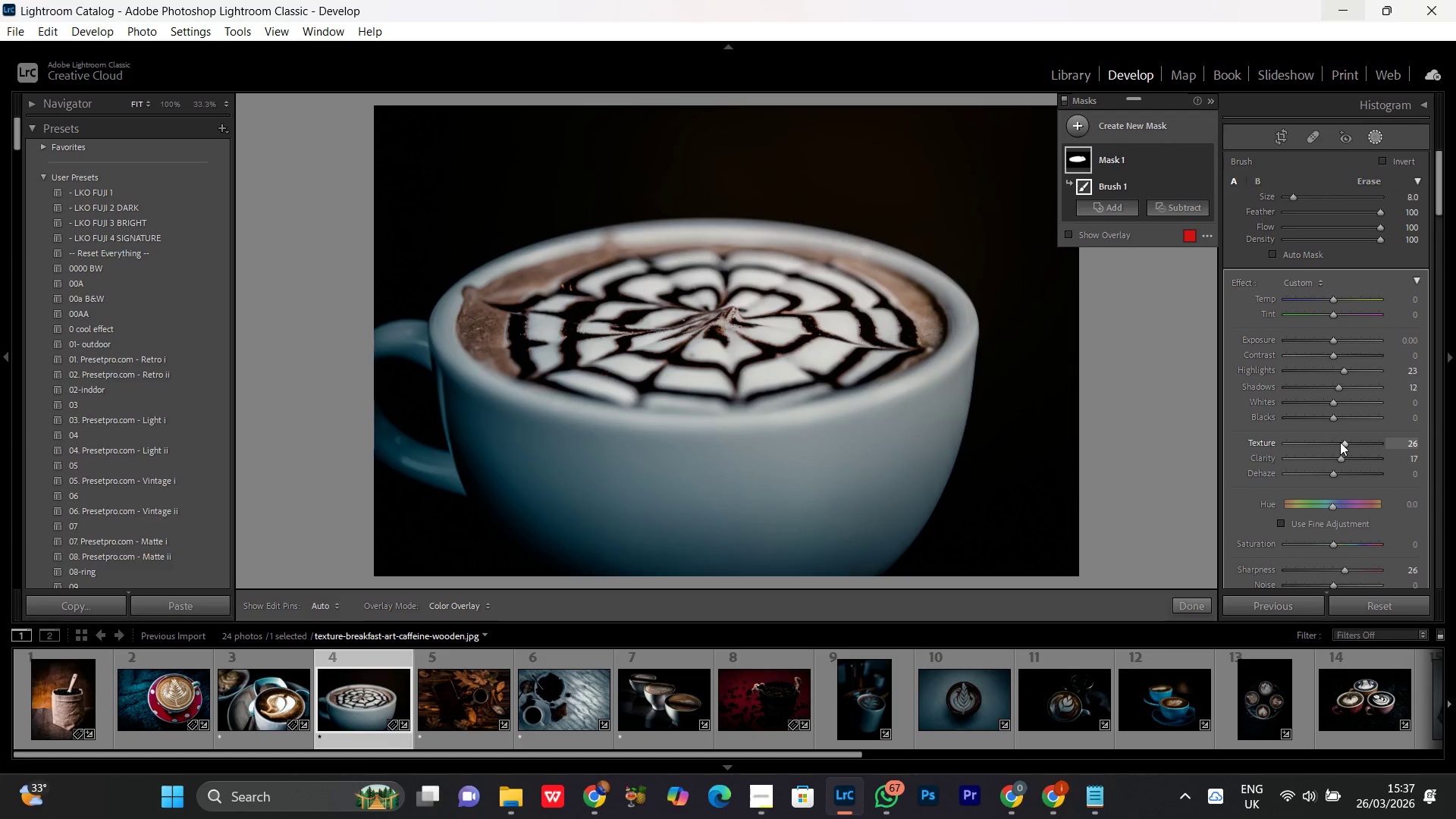 
left_click([1340, 459])
 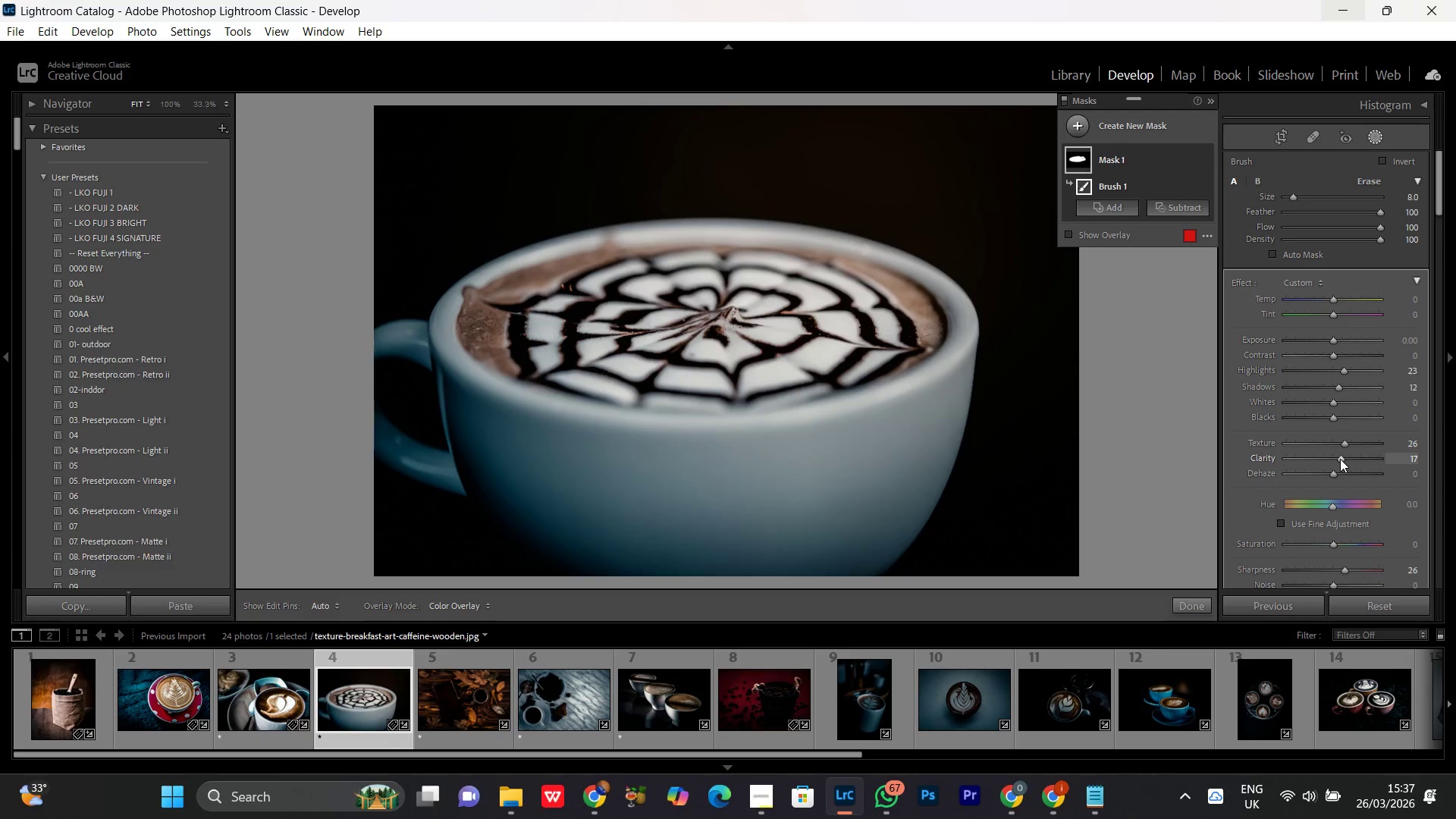 
scroll: coordinate [1340, 459], scroll_direction: up, amount: 14.0
 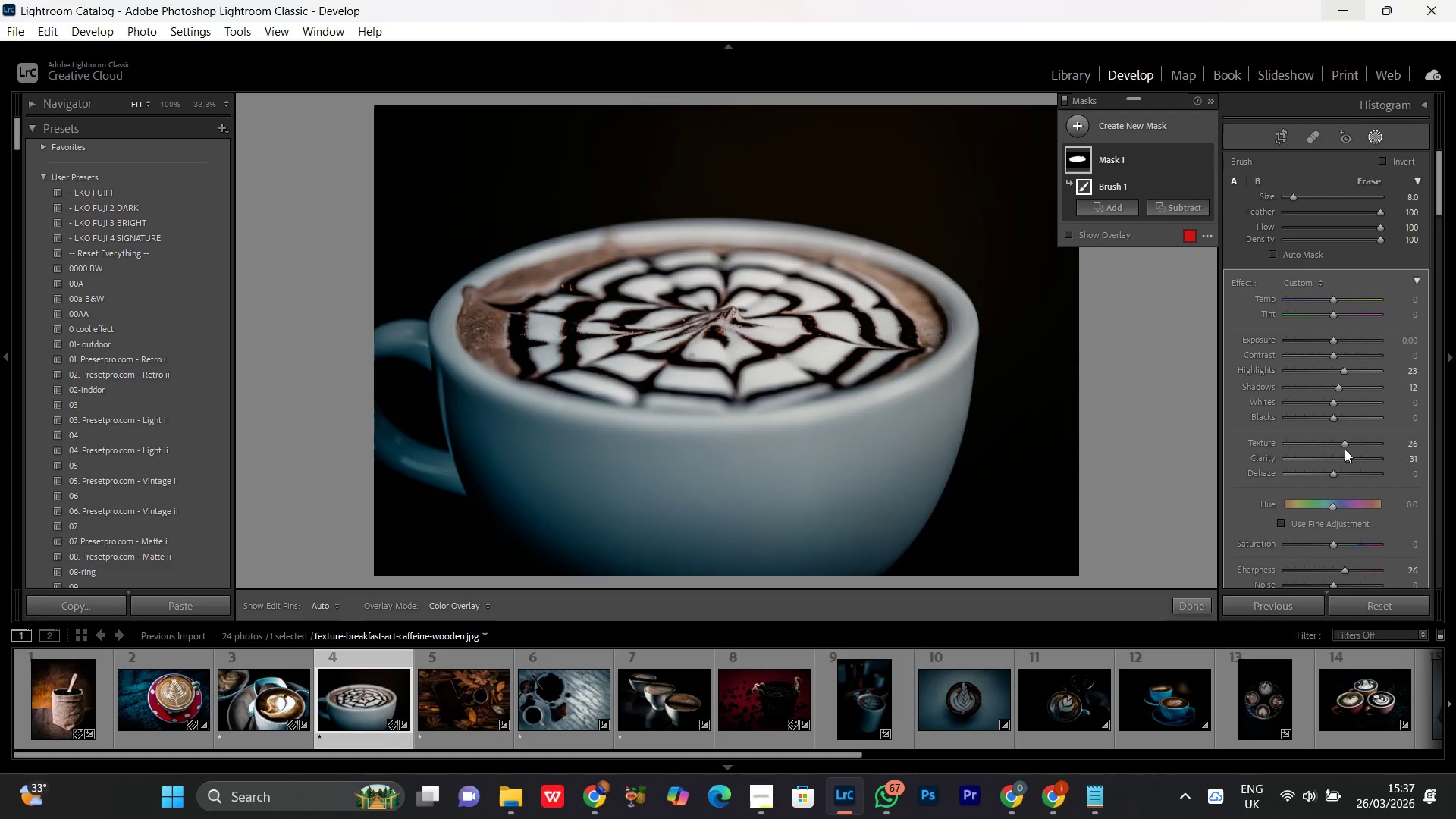 
left_click([1343, 447])
 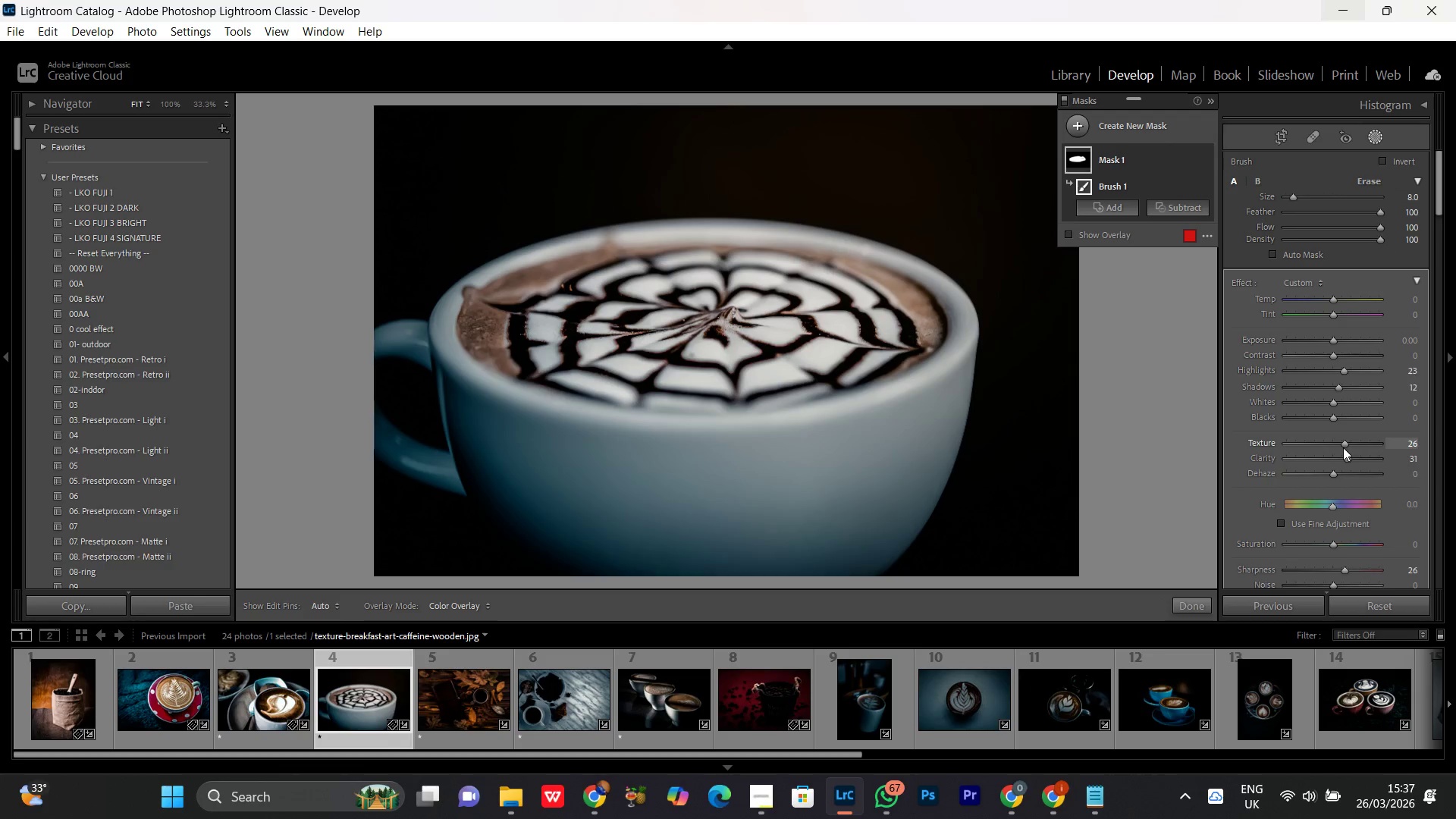 
scroll: coordinate [1343, 447], scroll_direction: up, amount: 7.0
 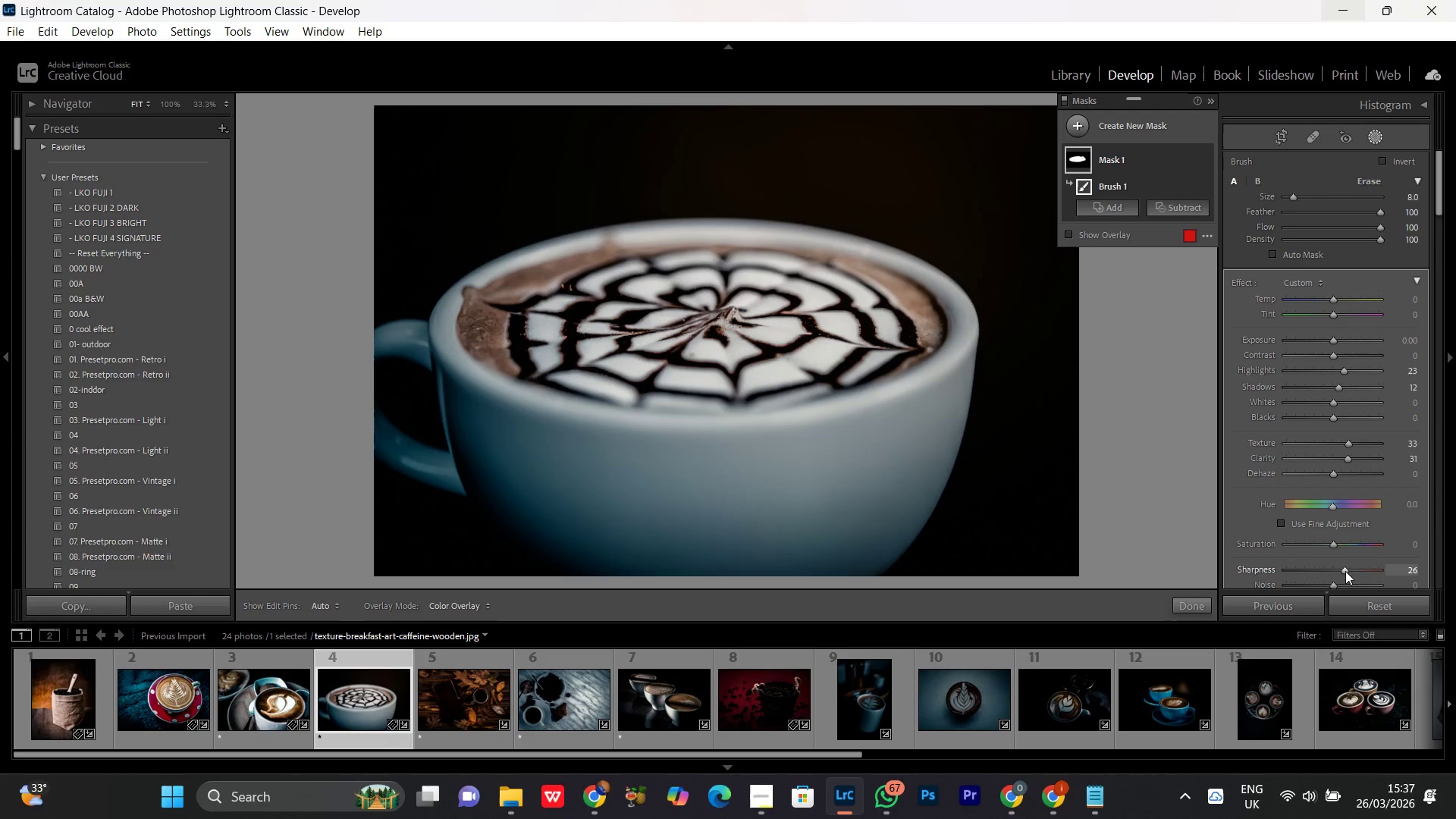 
left_click([1345, 572])
 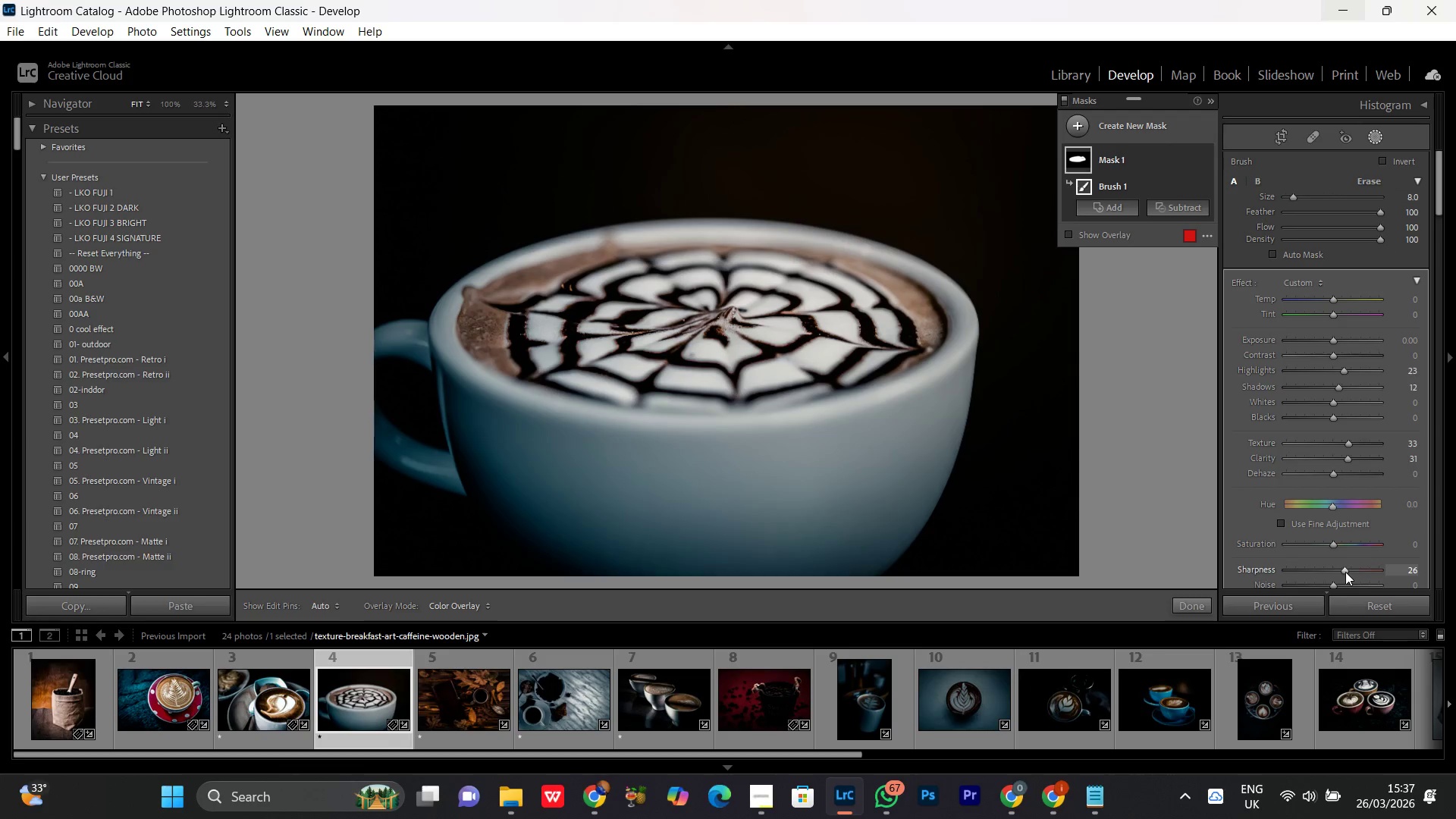 
scroll: coordinate [1345, 572], scroll_direction: up, amount: 4.0
 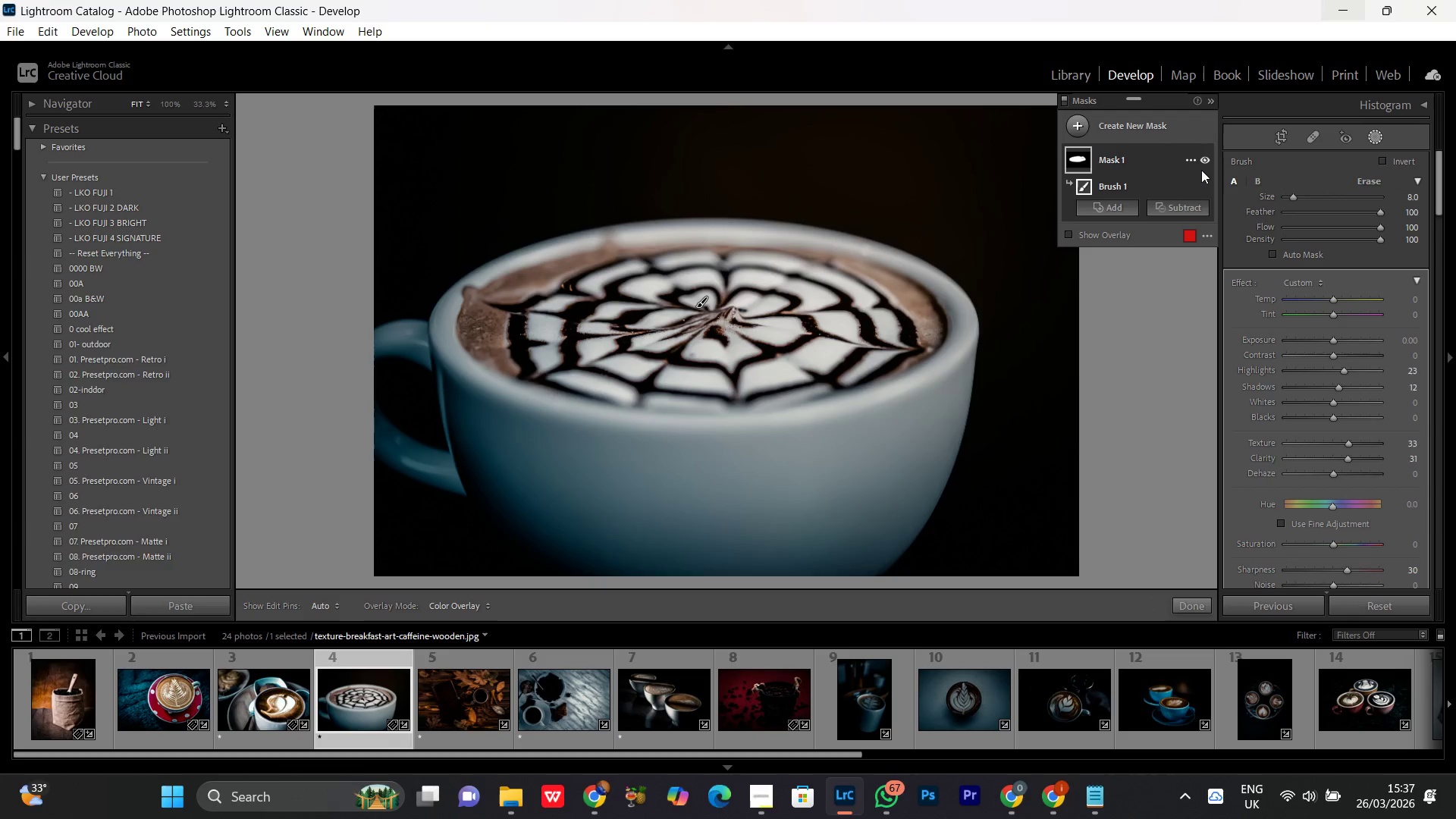 
double_click([1203, 161])
 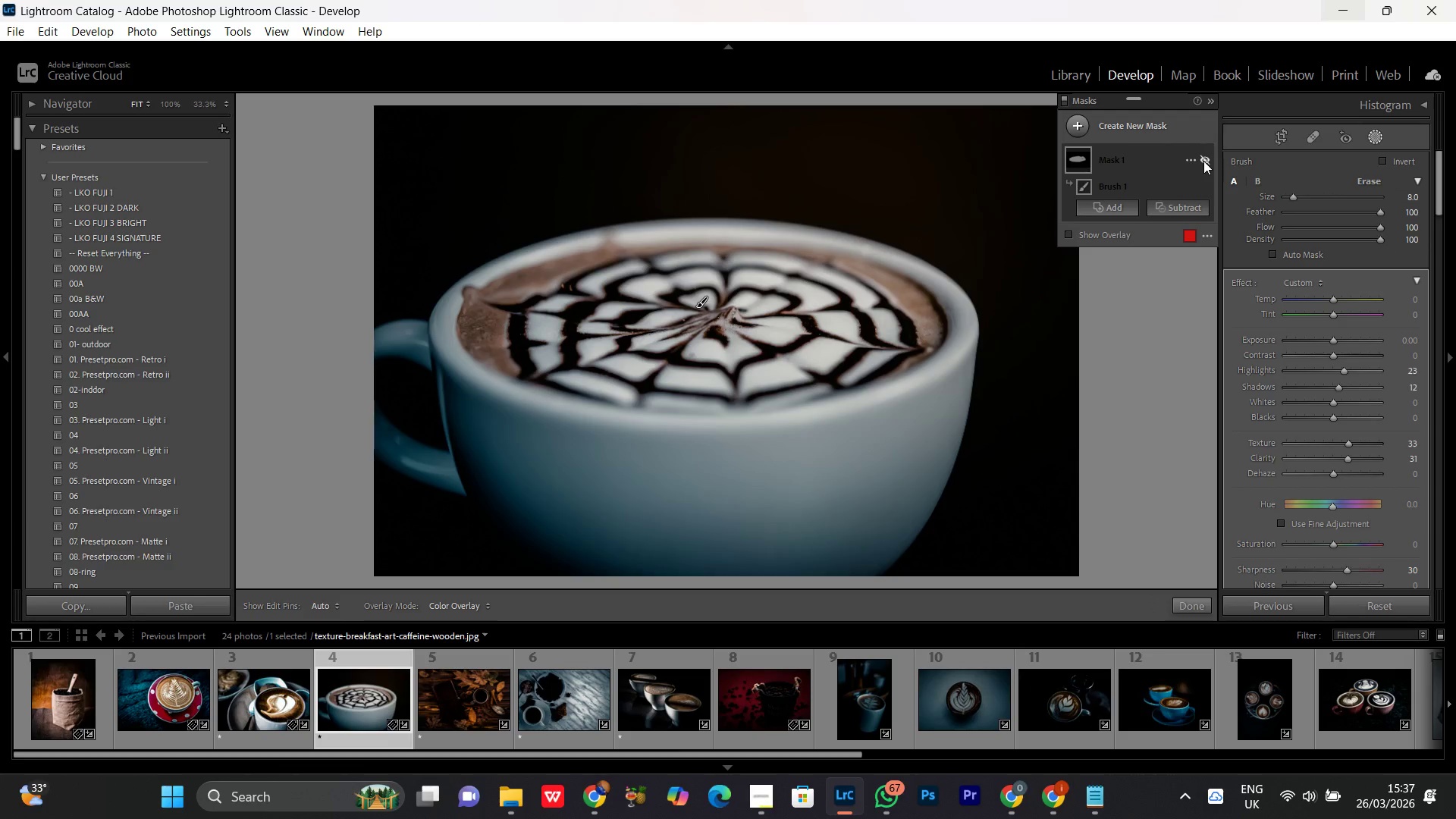 
double_click([1203, 161])
 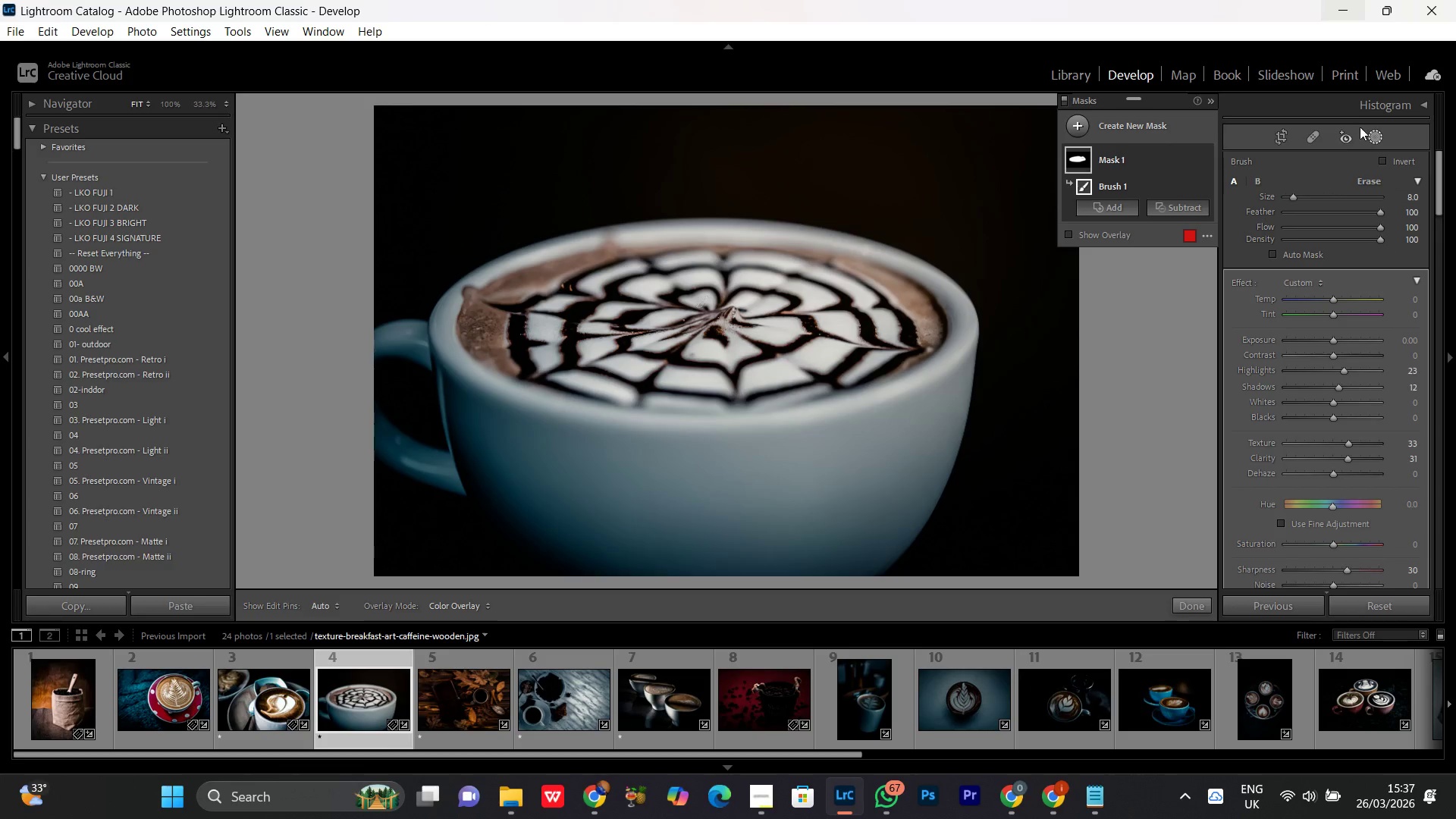 
left_click([1377, 139])
 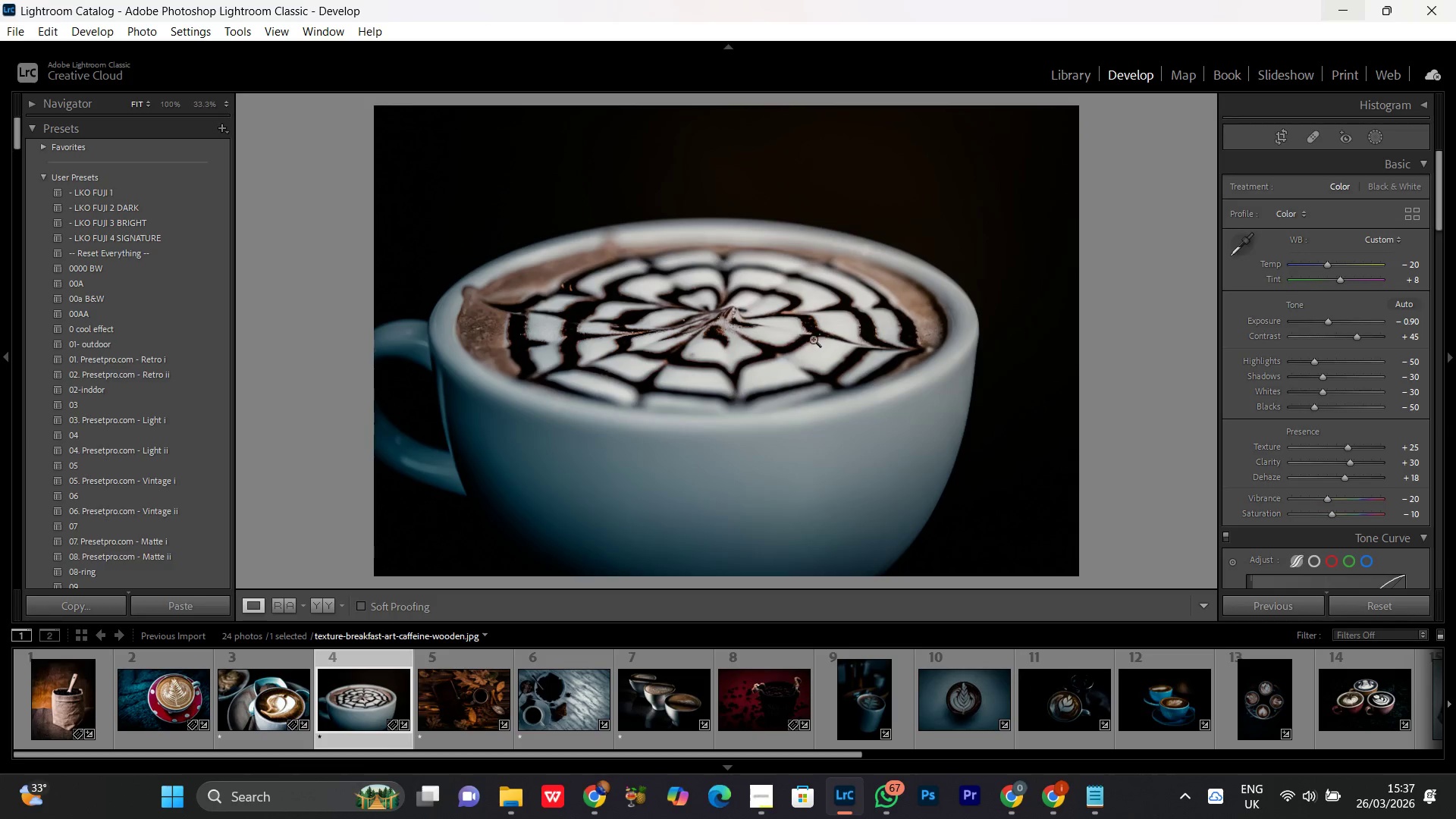 
left_click([689, 353])
 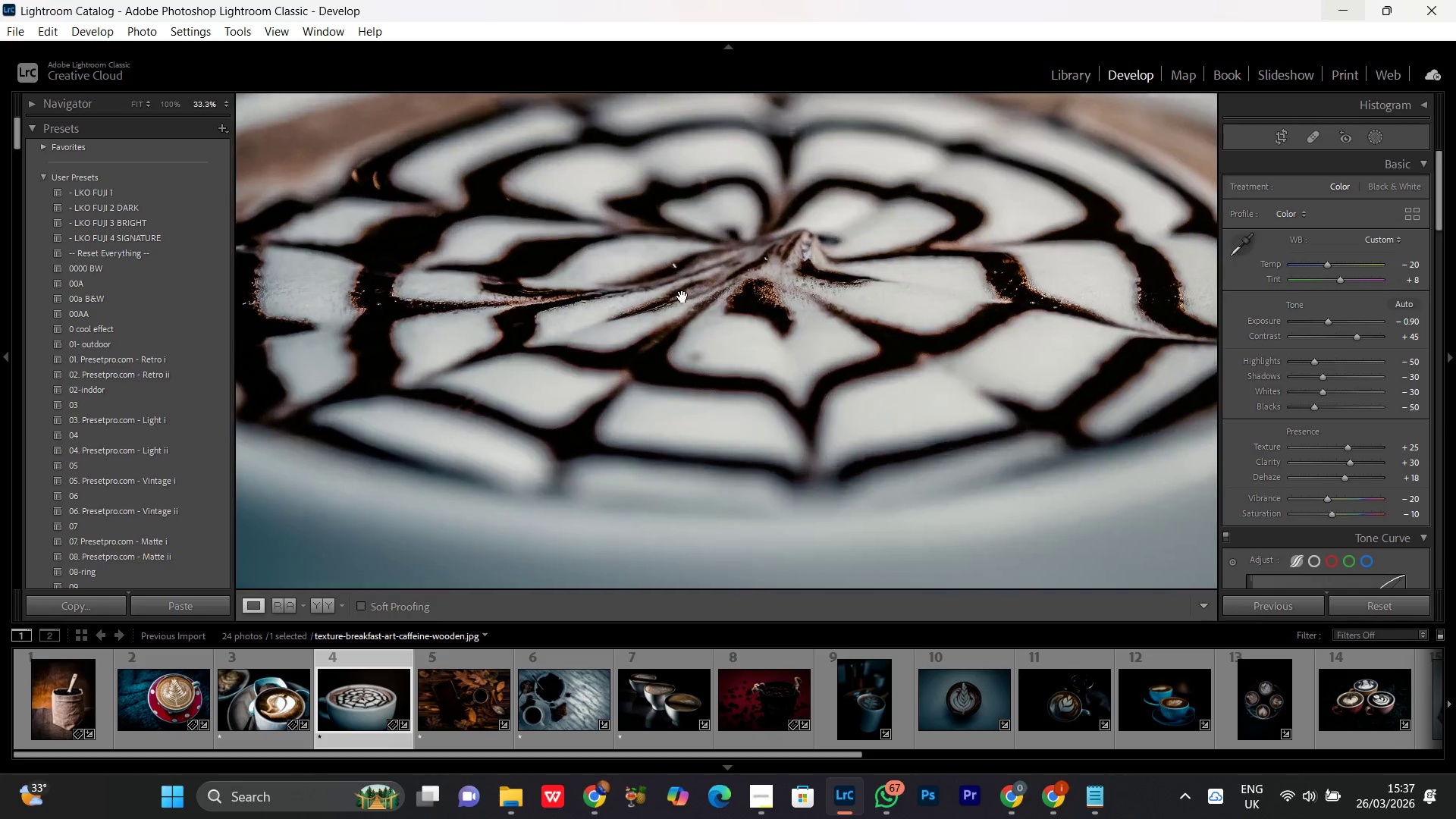 
left_click_drag(start_coordinate=[682, 297], to_coordinate=[742, 484])
 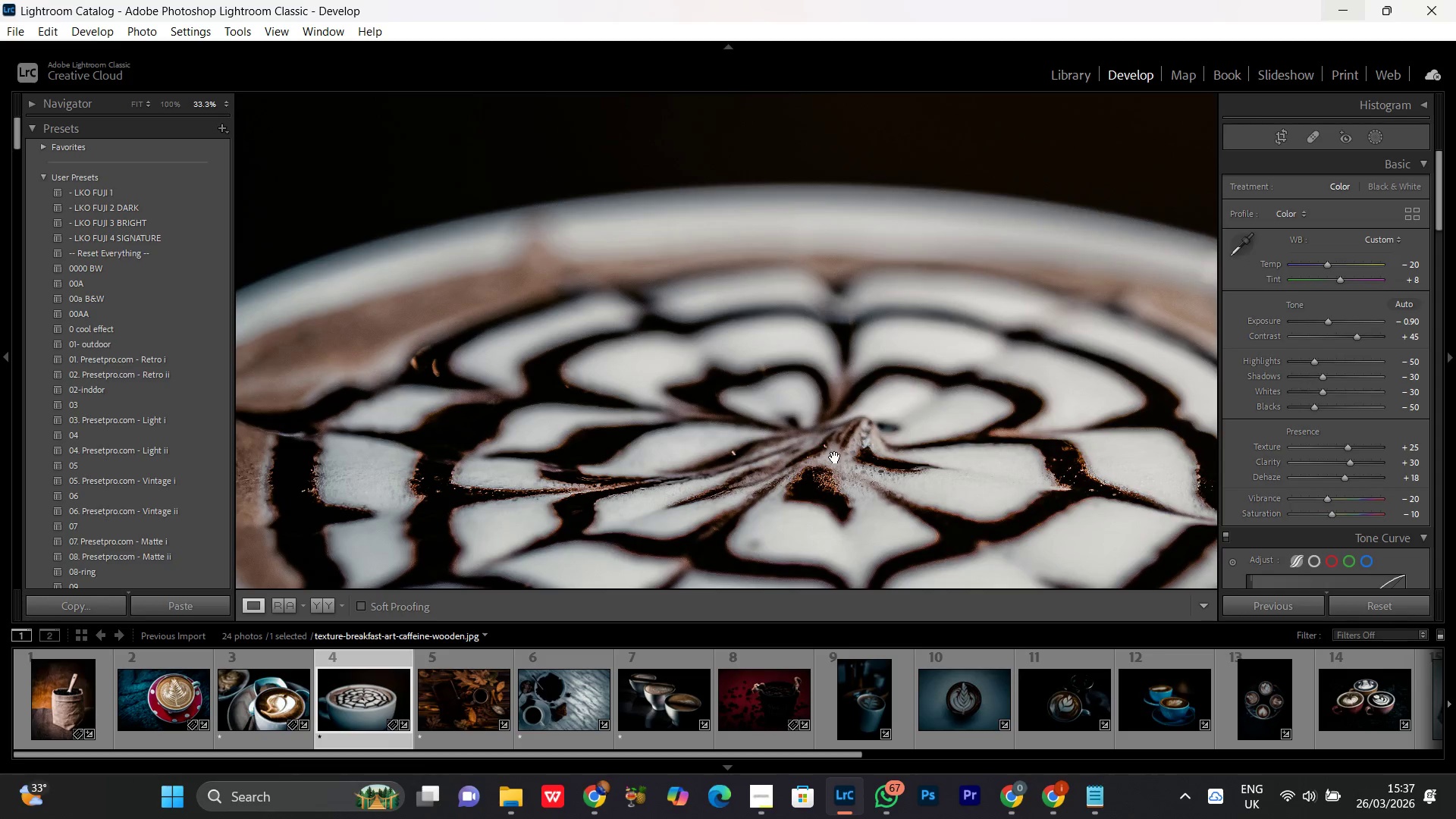 
left_click([834, 457])
 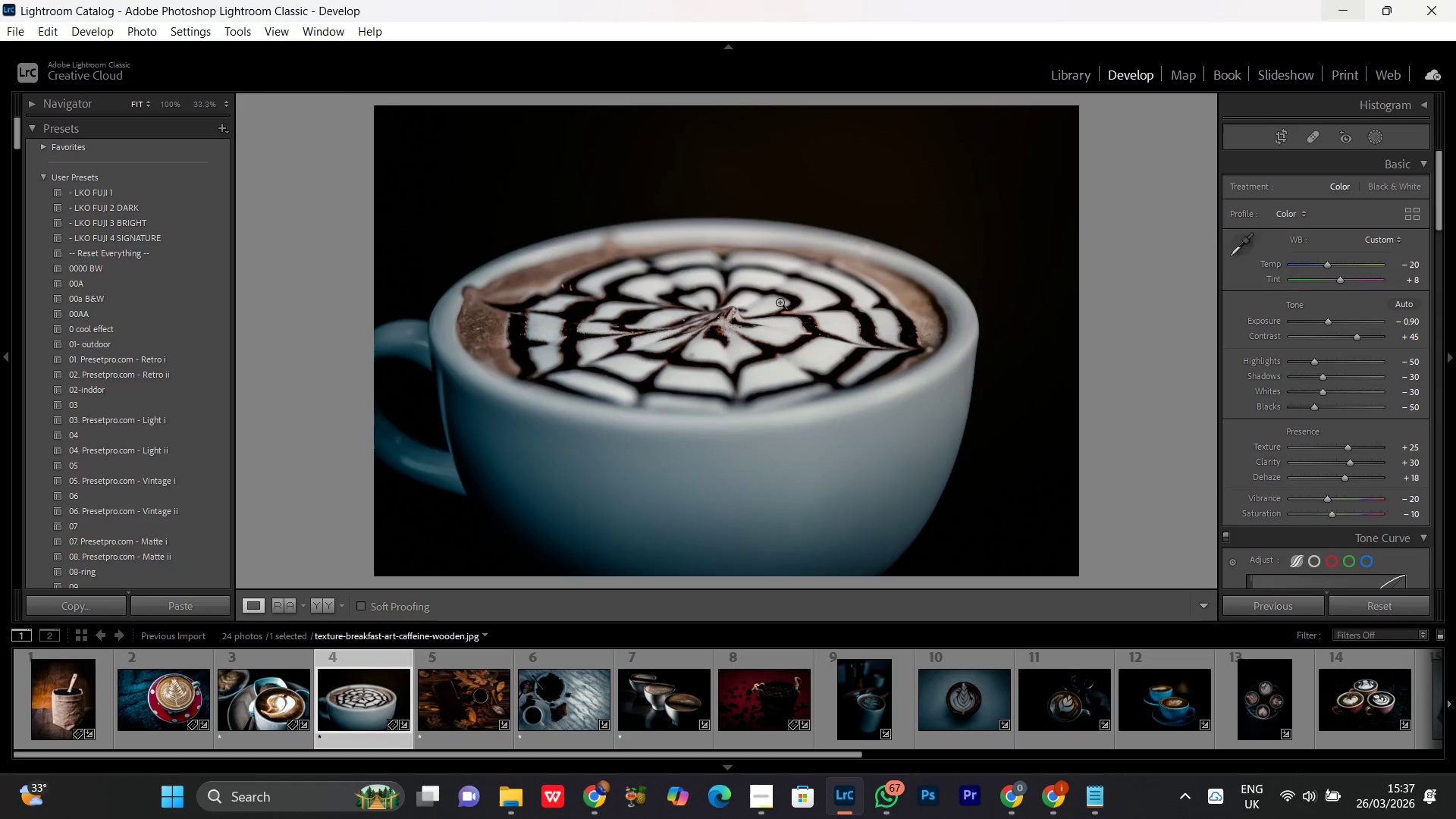 
left_click([767, 309])
 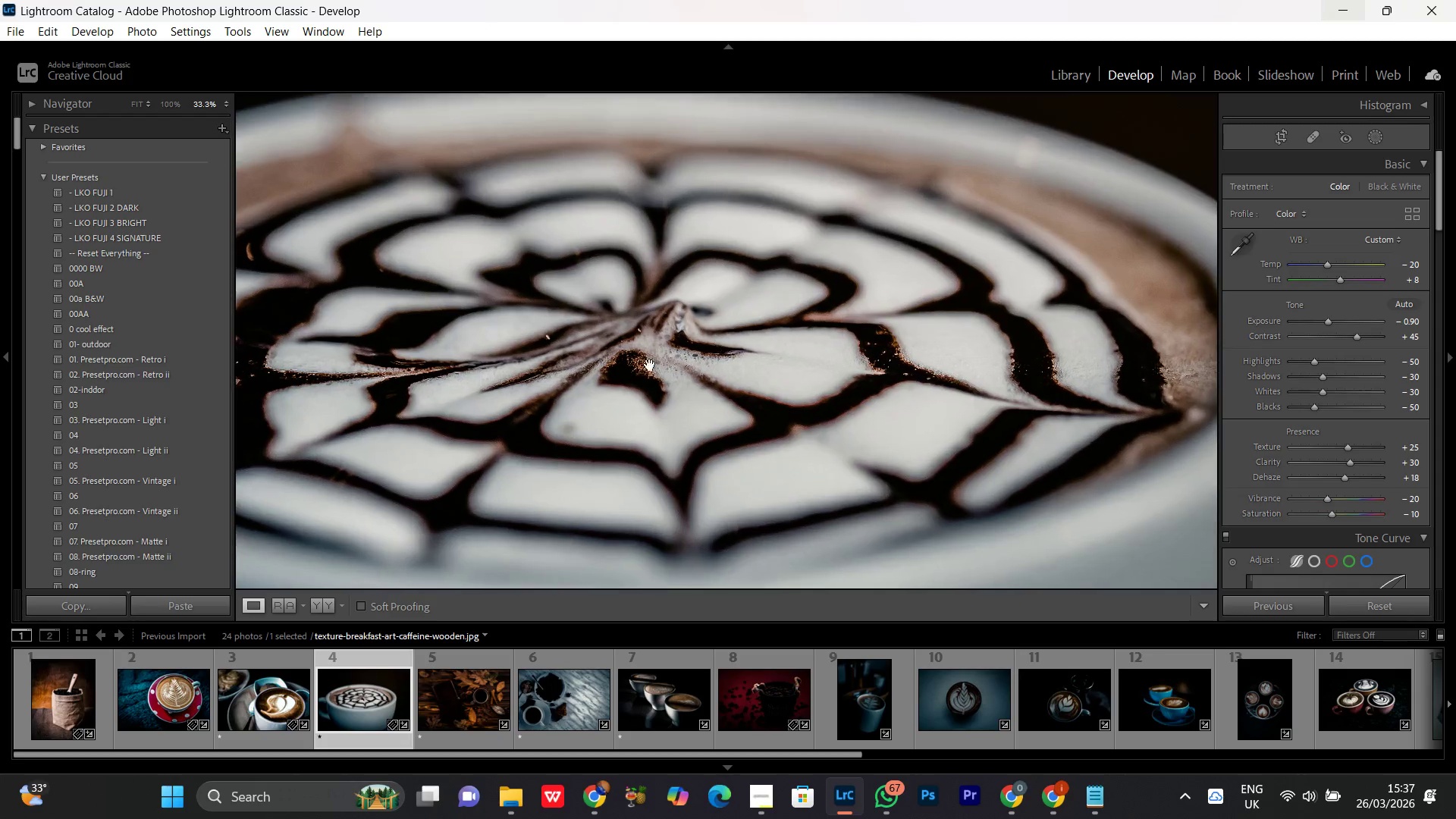 
left_click_drag(start_coordinate=[636, 365], to_coordinate=[826, 369])
 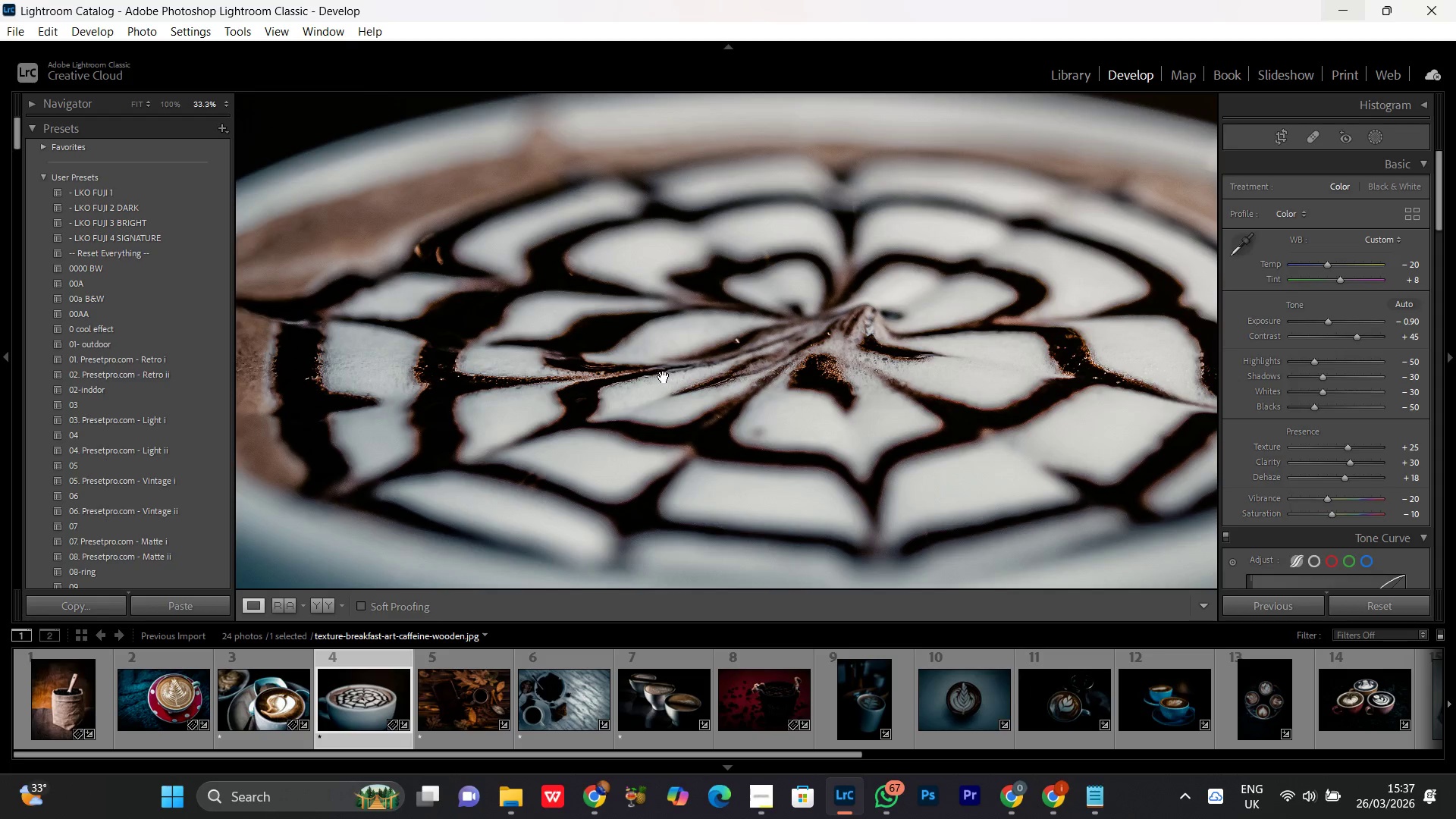 
left_click([662, 378])
 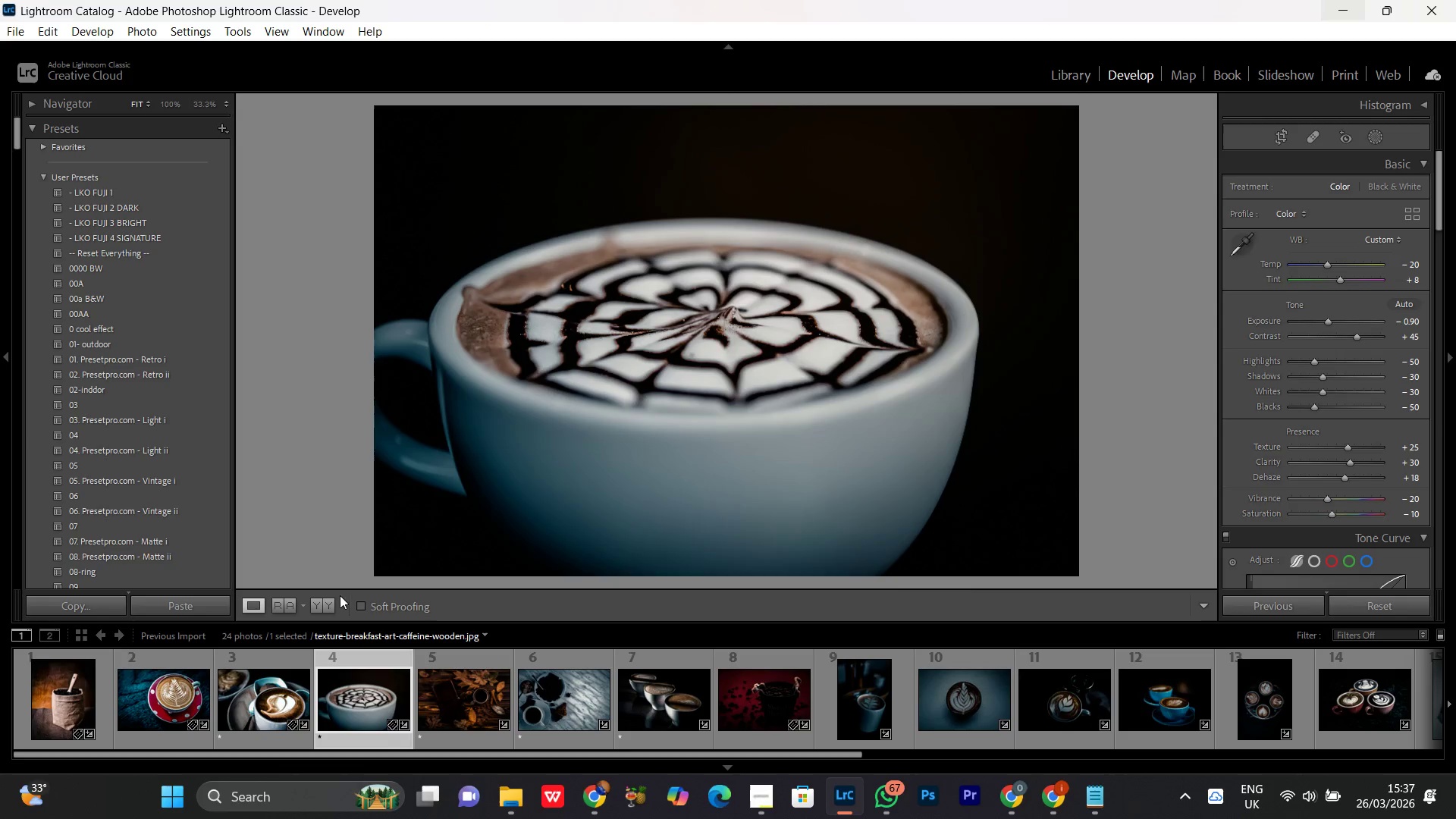 
left_click([325, 601])
 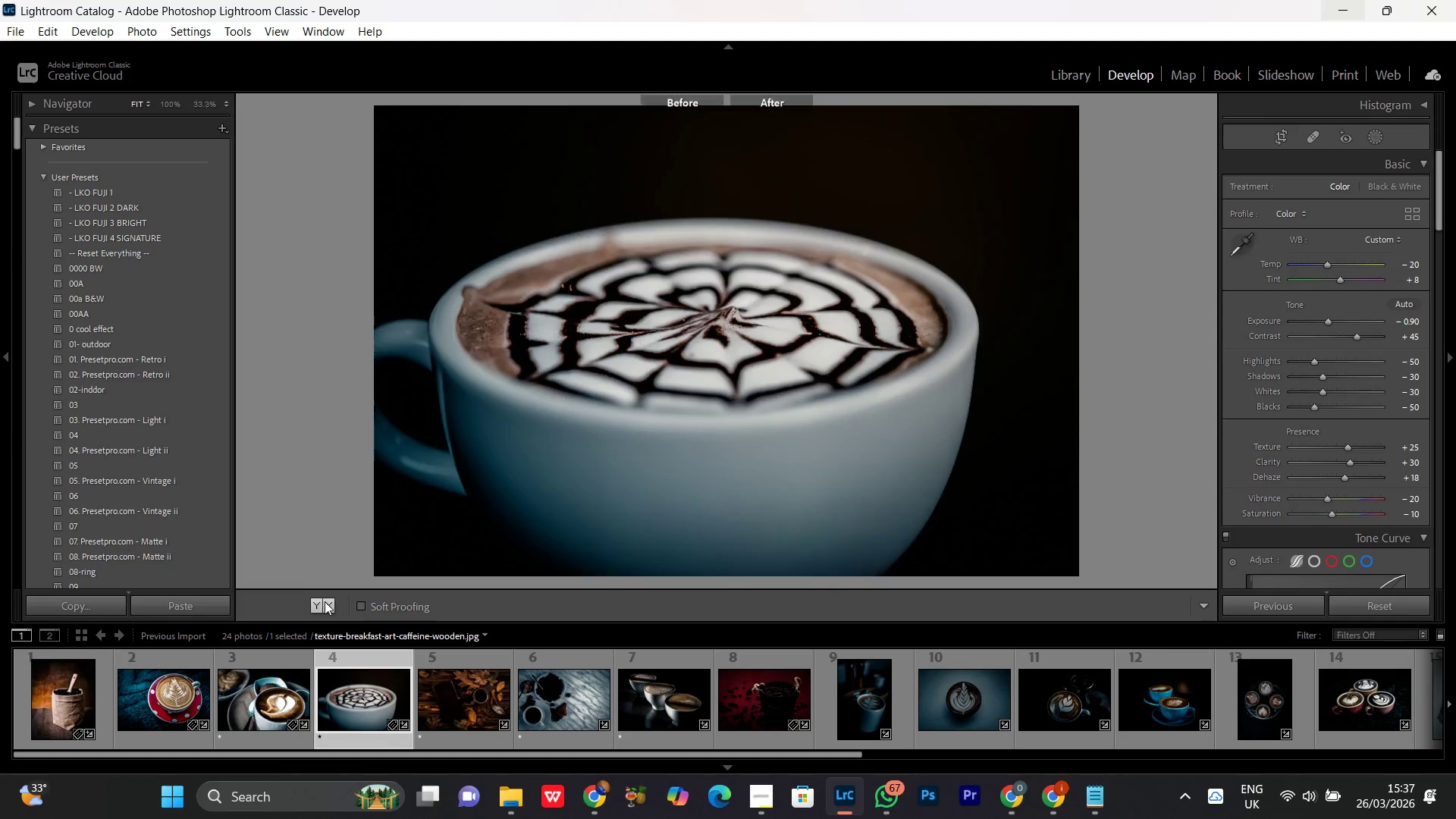 
mouse_move([293, 592])
 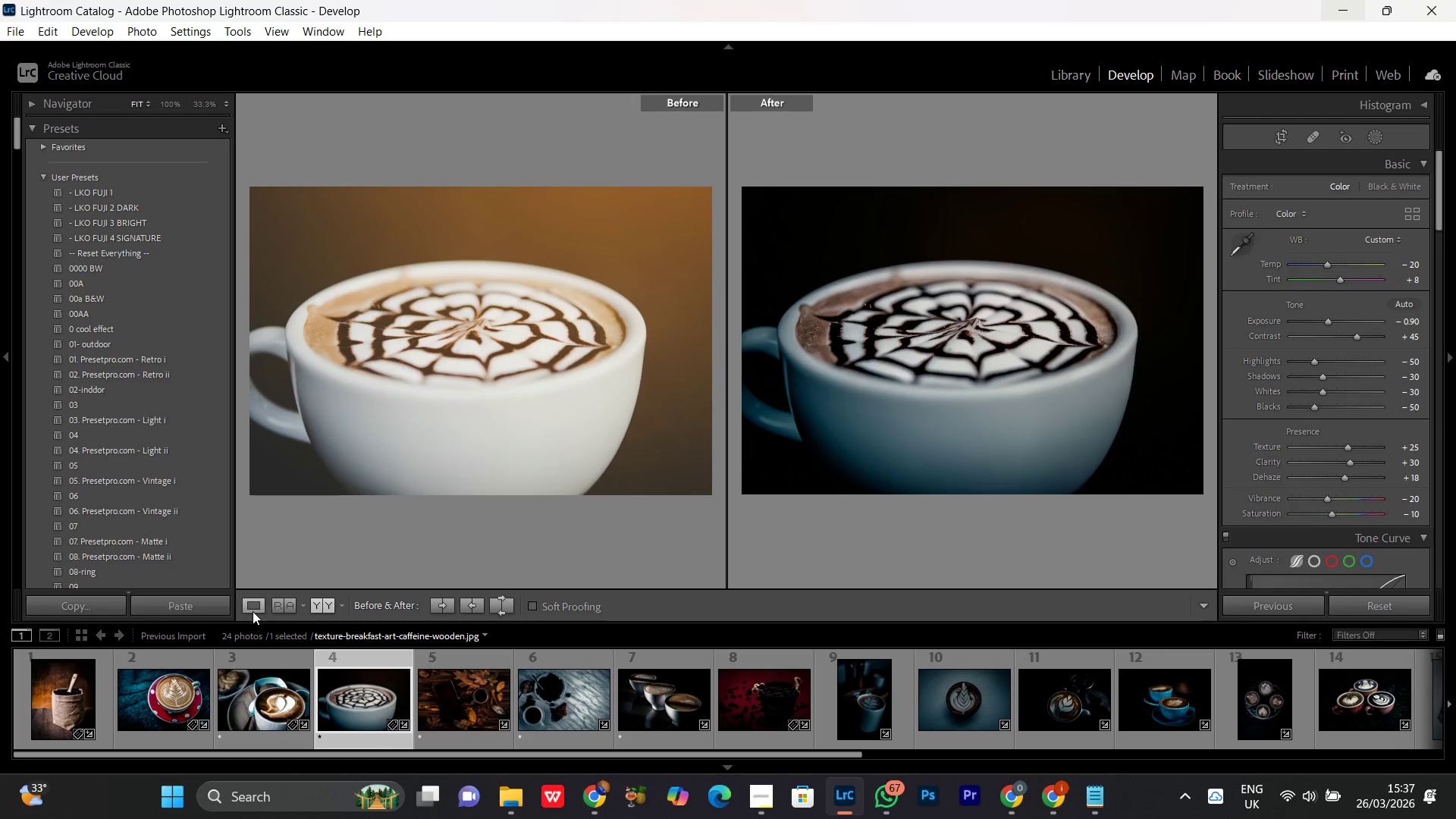 
left_click([253, 611])
 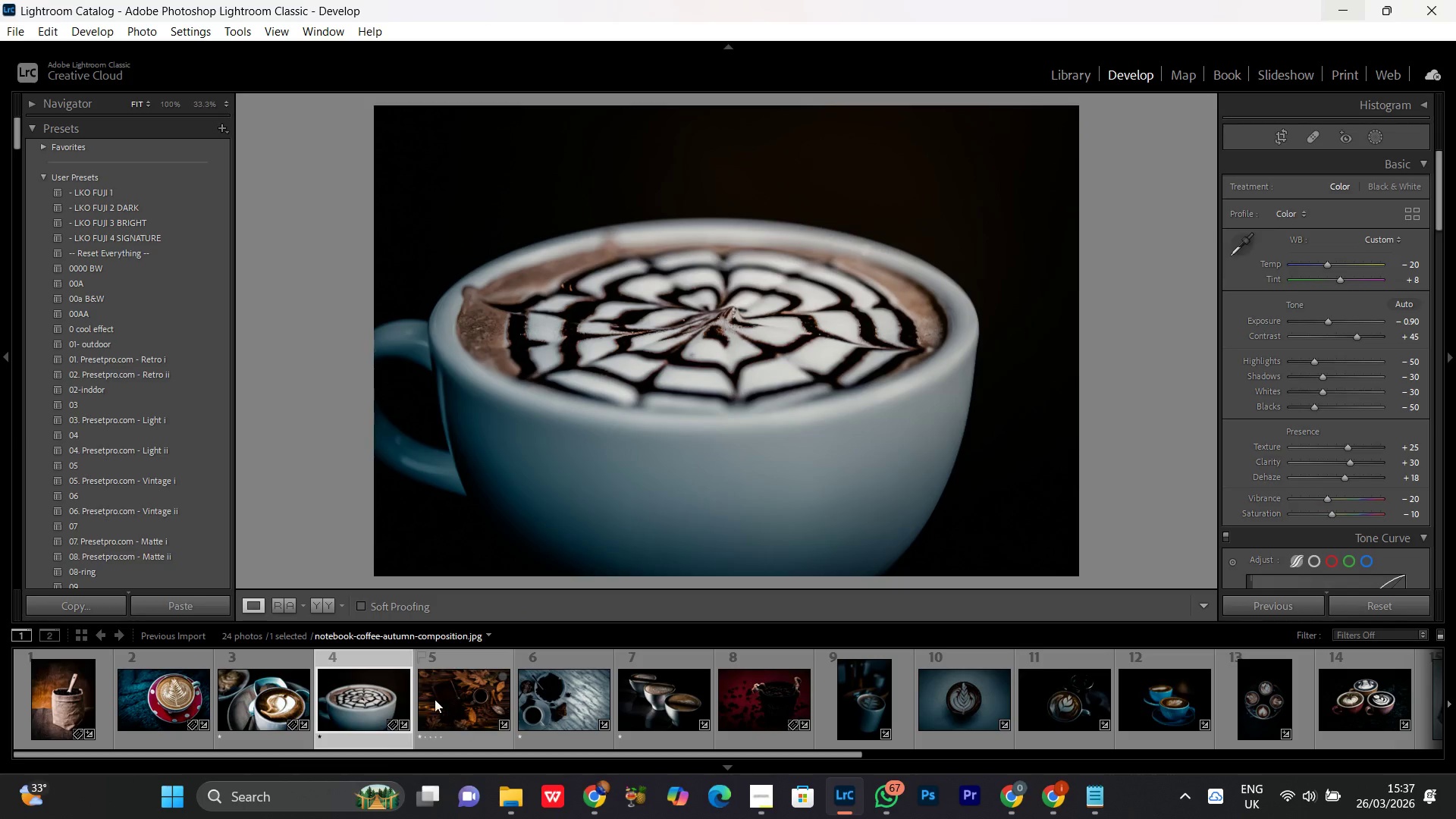 
double_click([435, 699])
 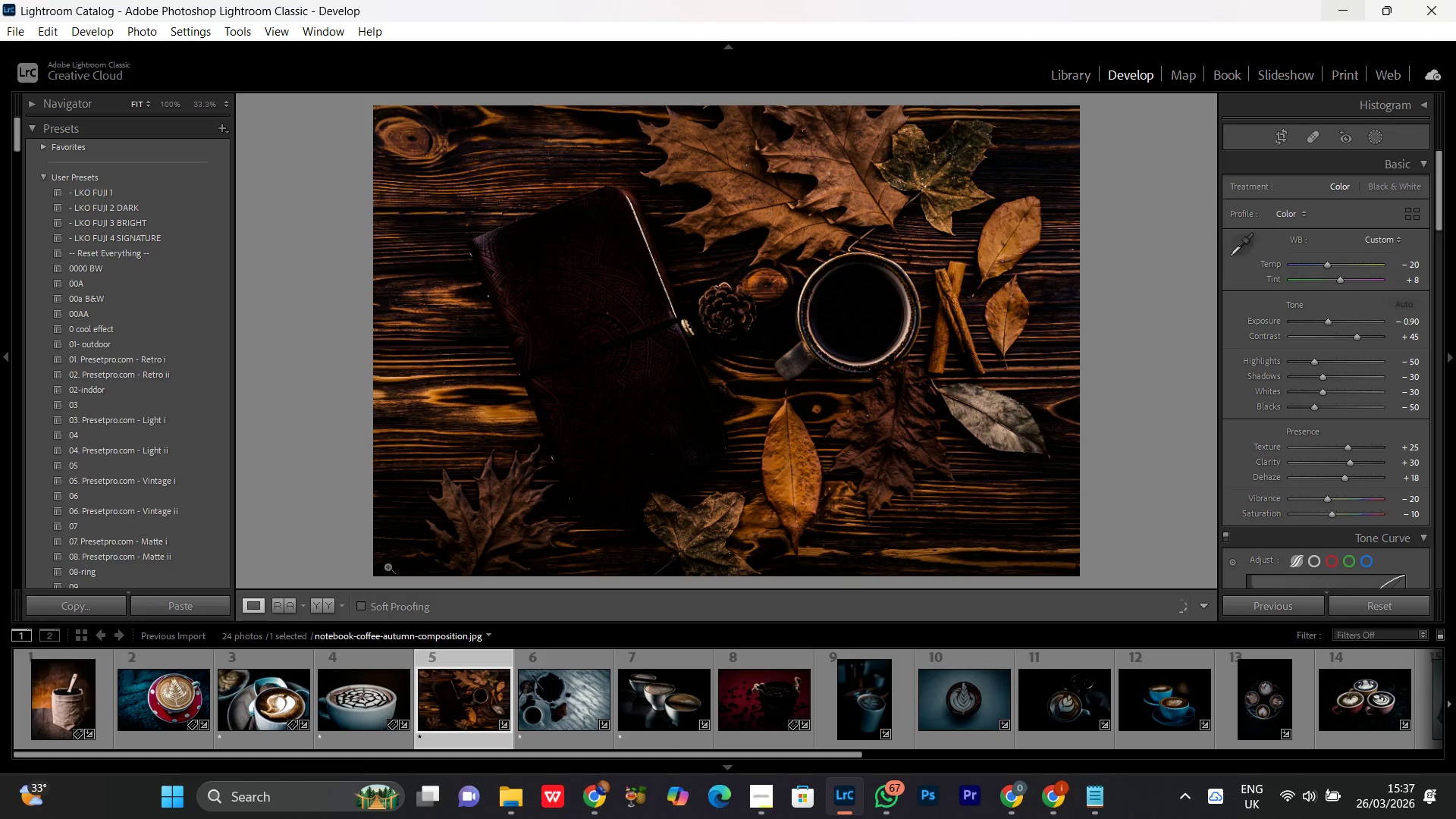 
left_click([311, 607])
 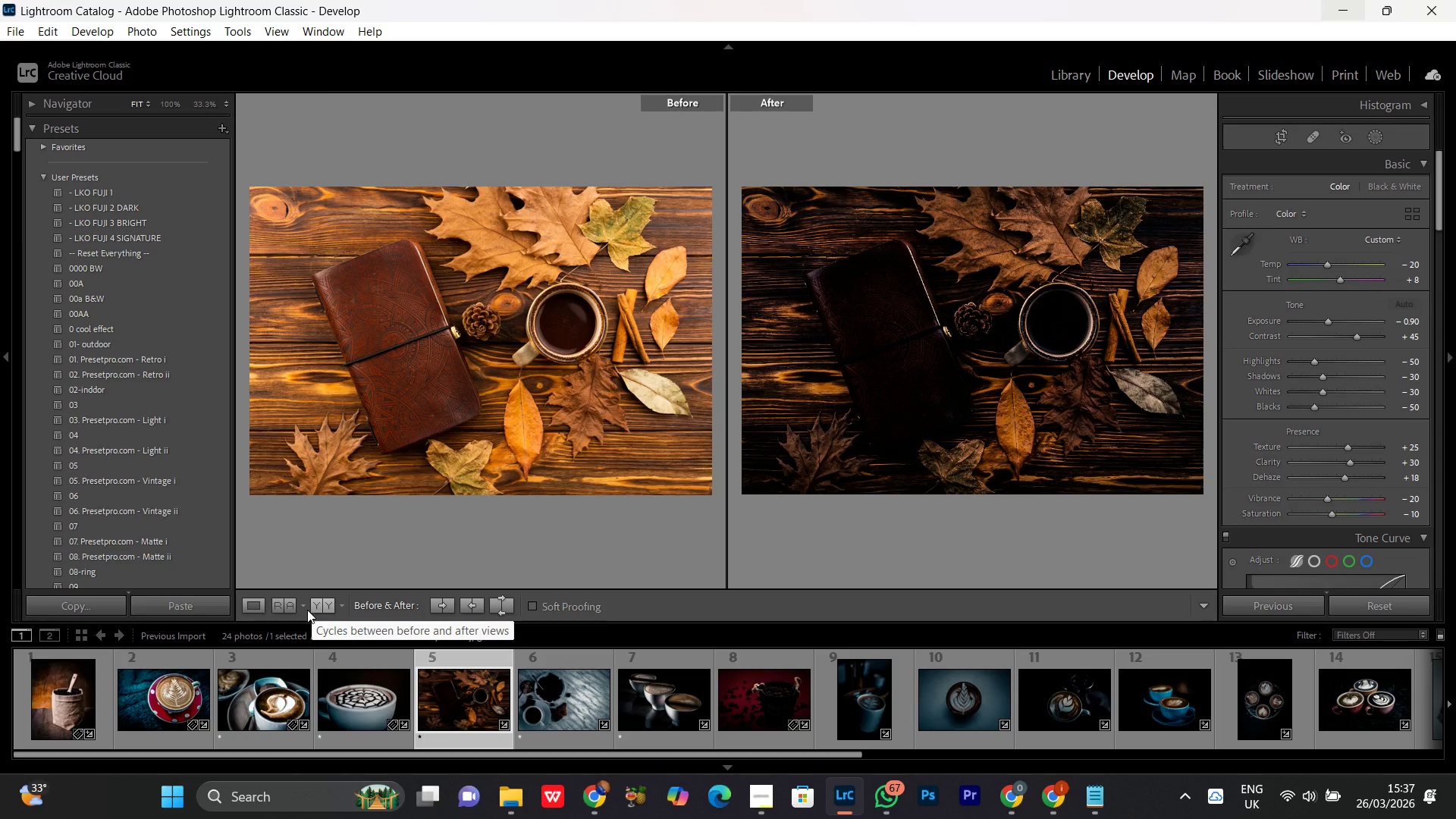 
left_click([256, 604])
 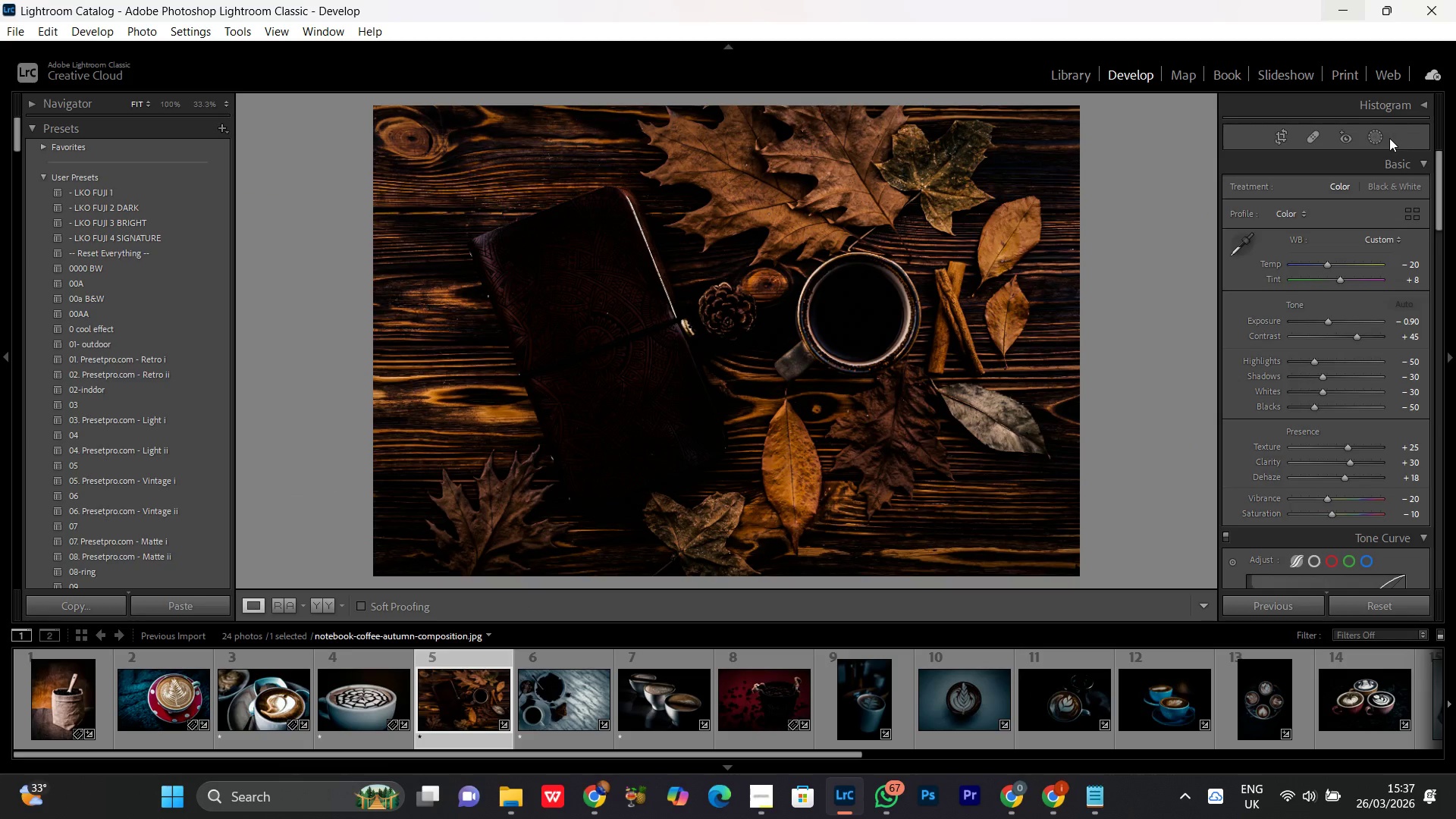 
left_click([1374, 133])
 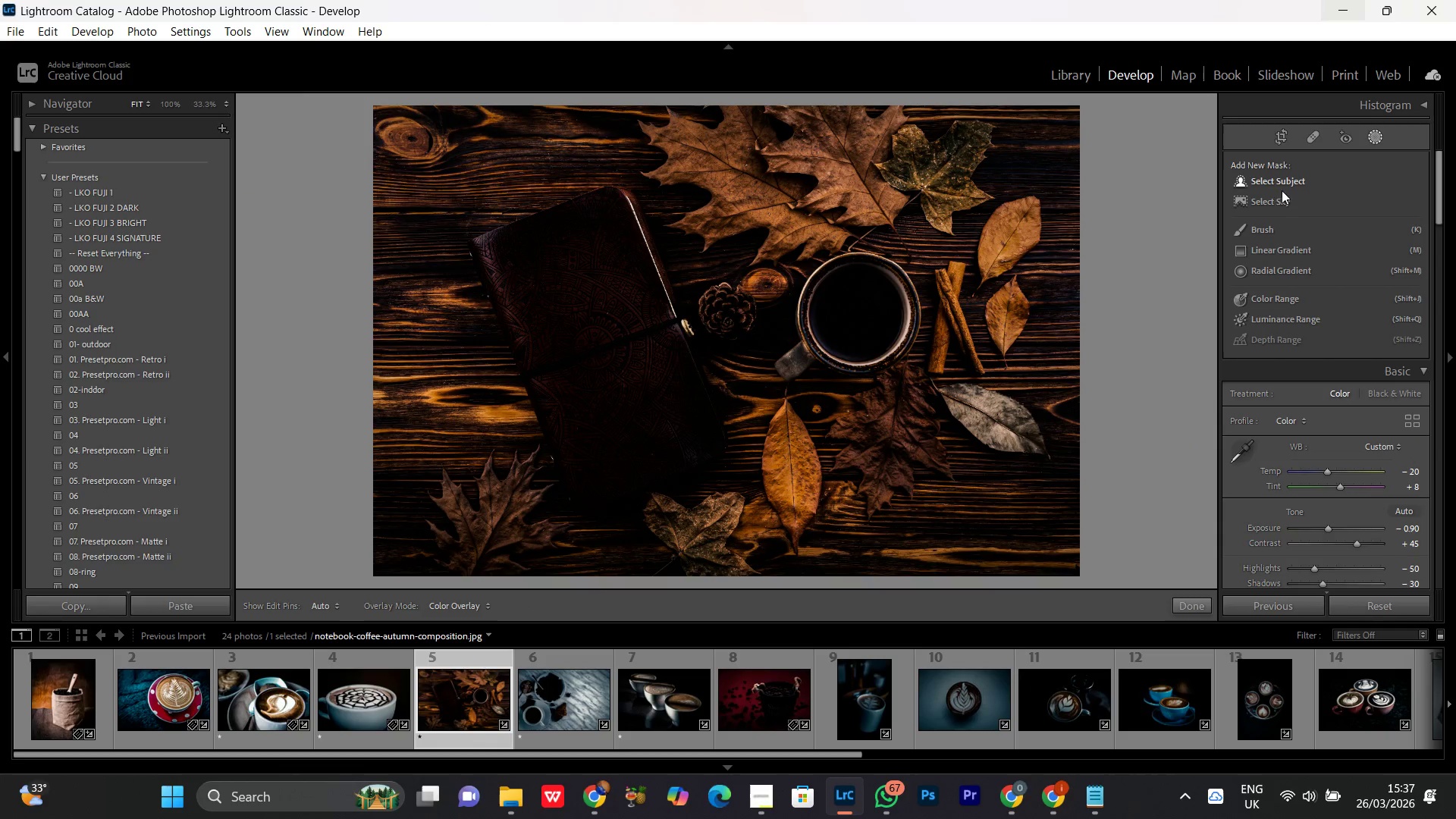 
left_click([1269, 179])
 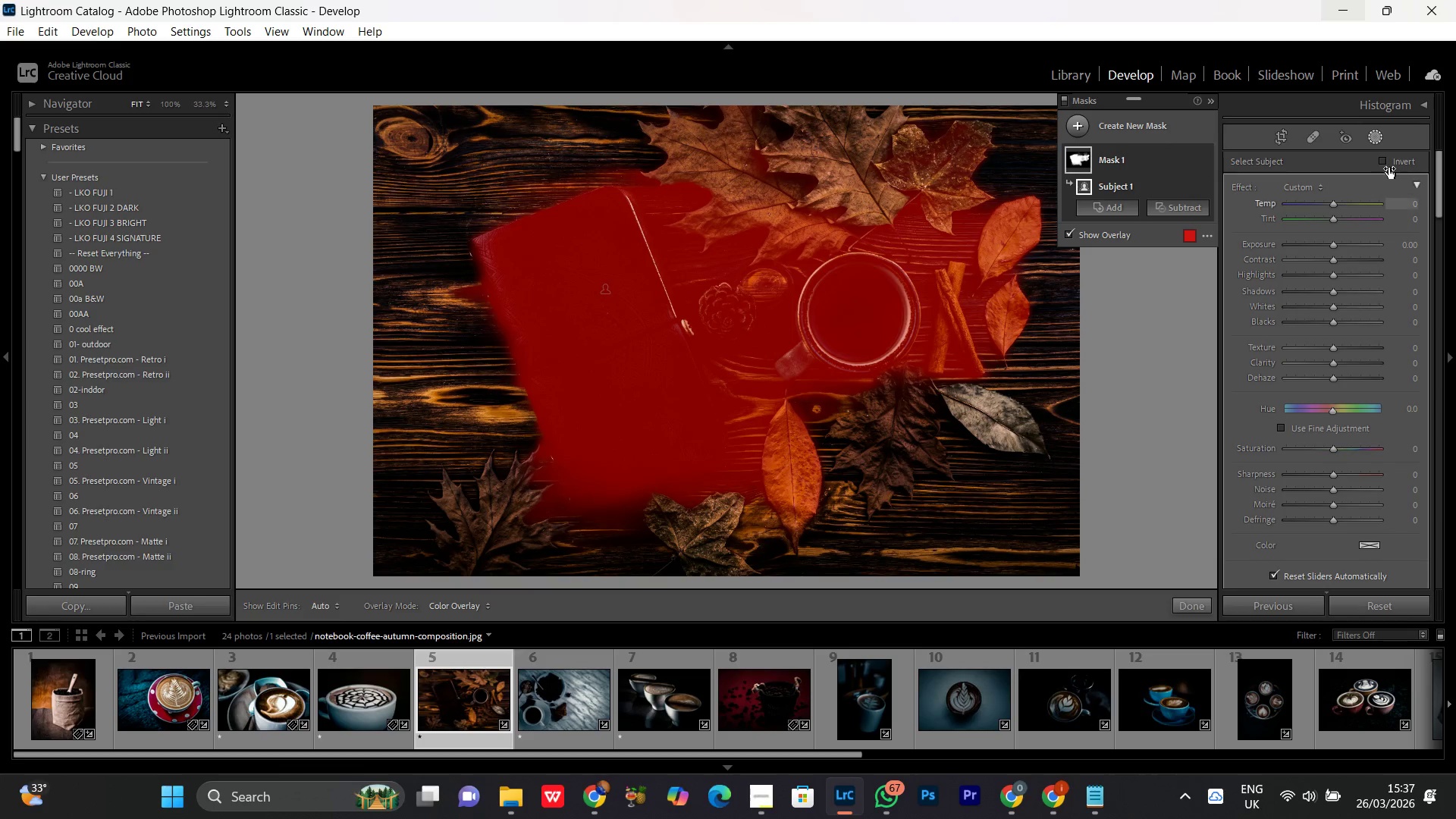 
wait(21.94)
 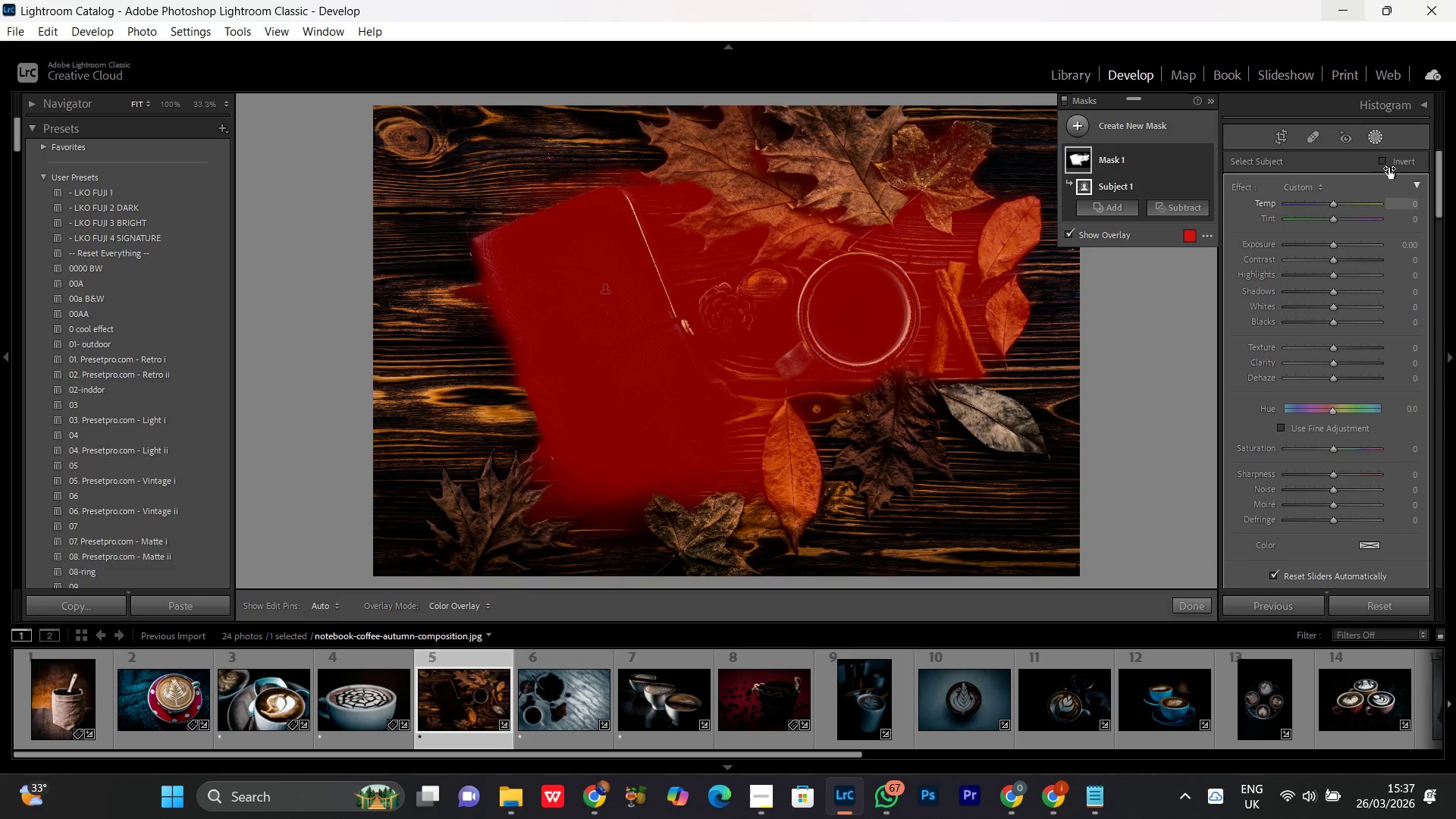 
left_click([1207, 158])
 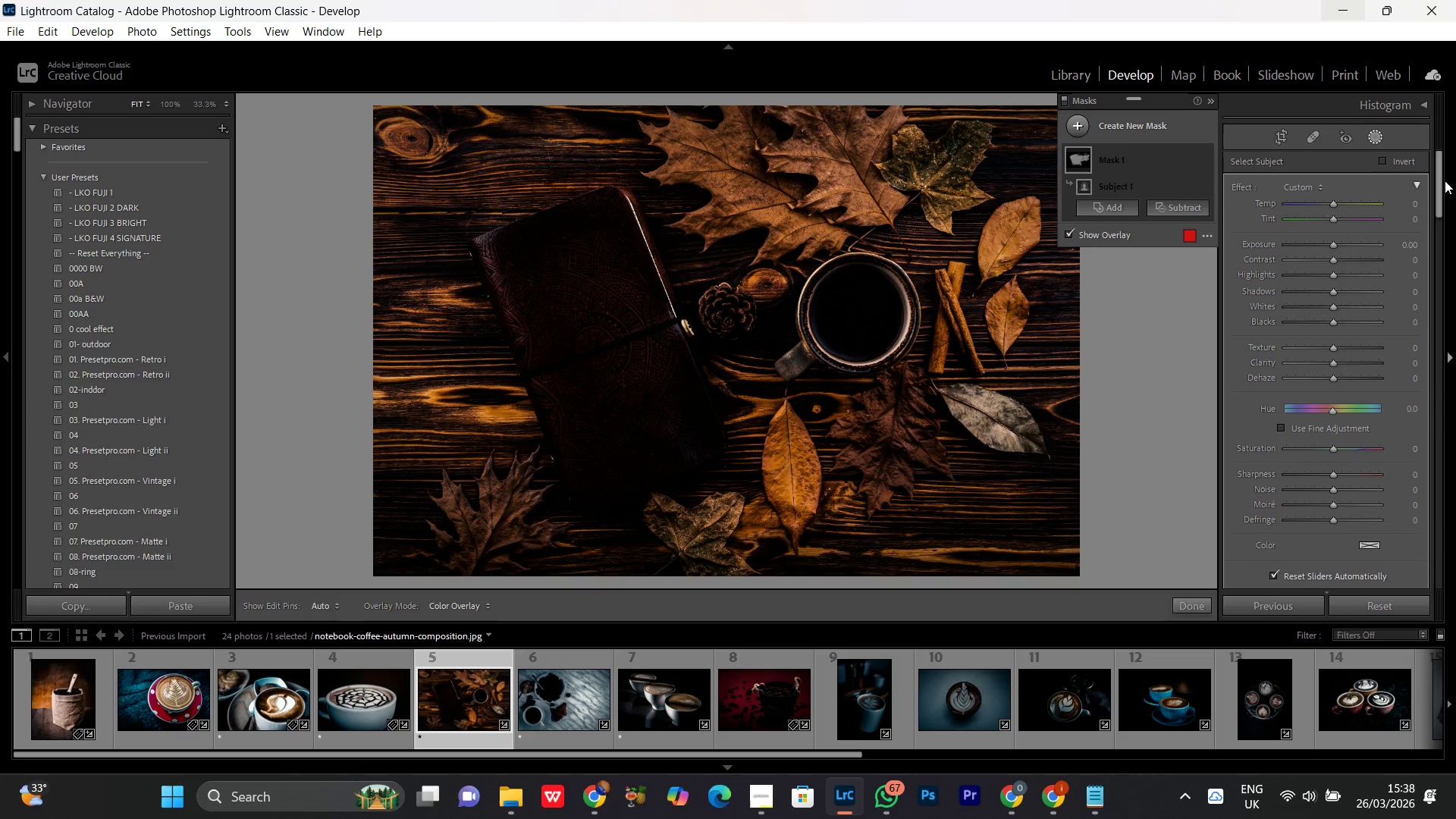 
left_click([1373, 137])
 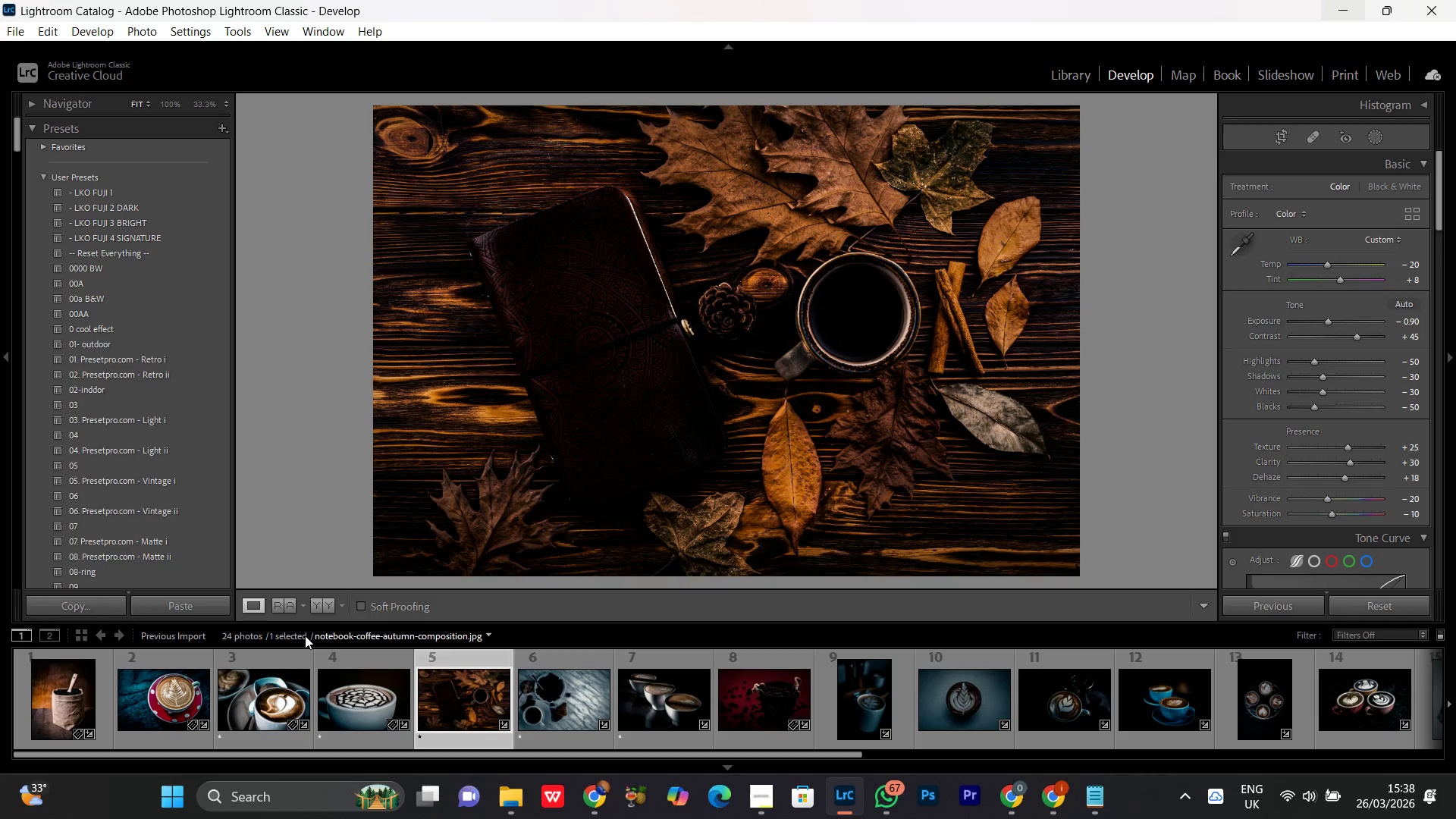 
left_click([321, 607])
 